 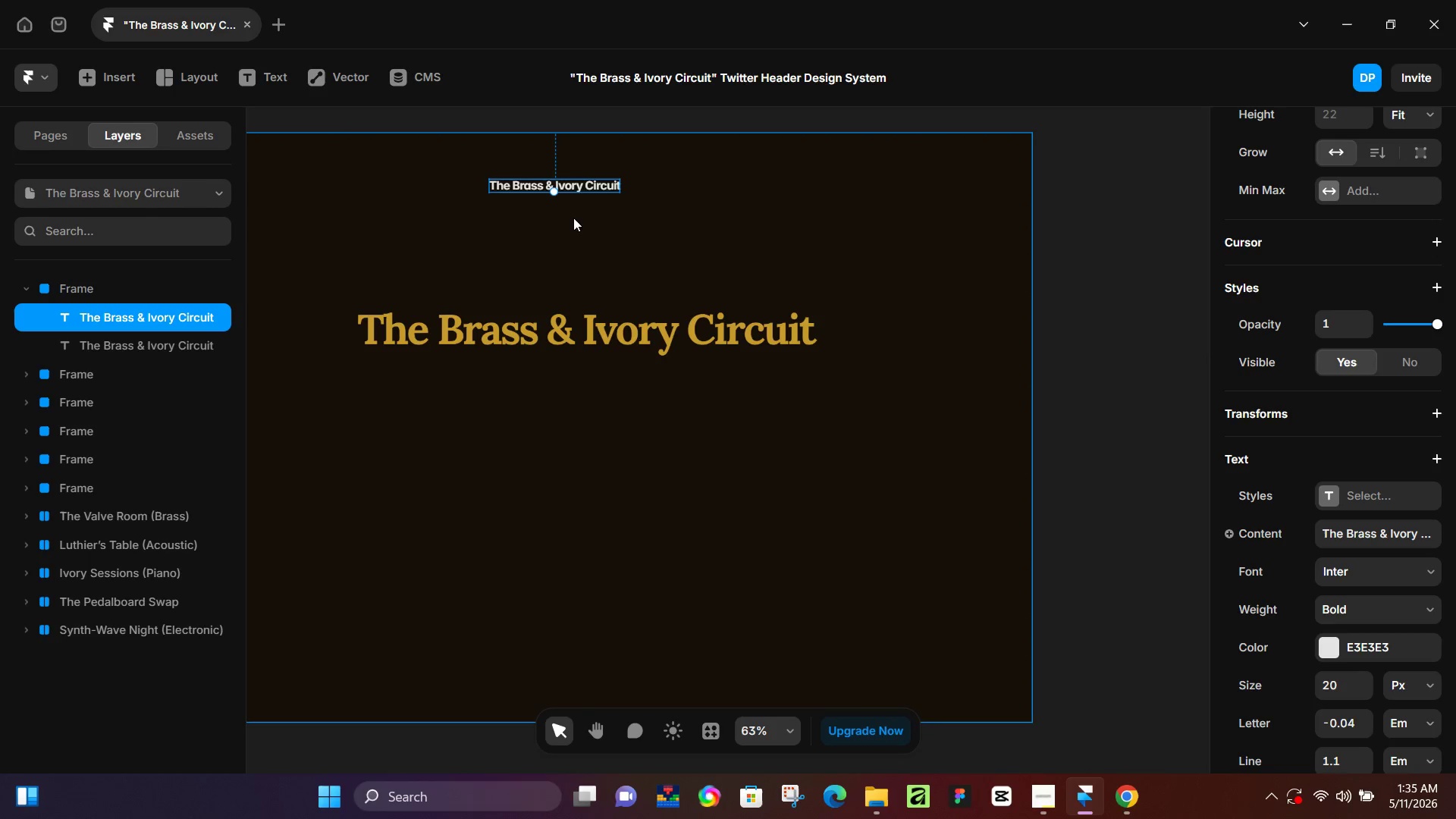 
hold_key(key=ControlLeft, duration=0.36)
 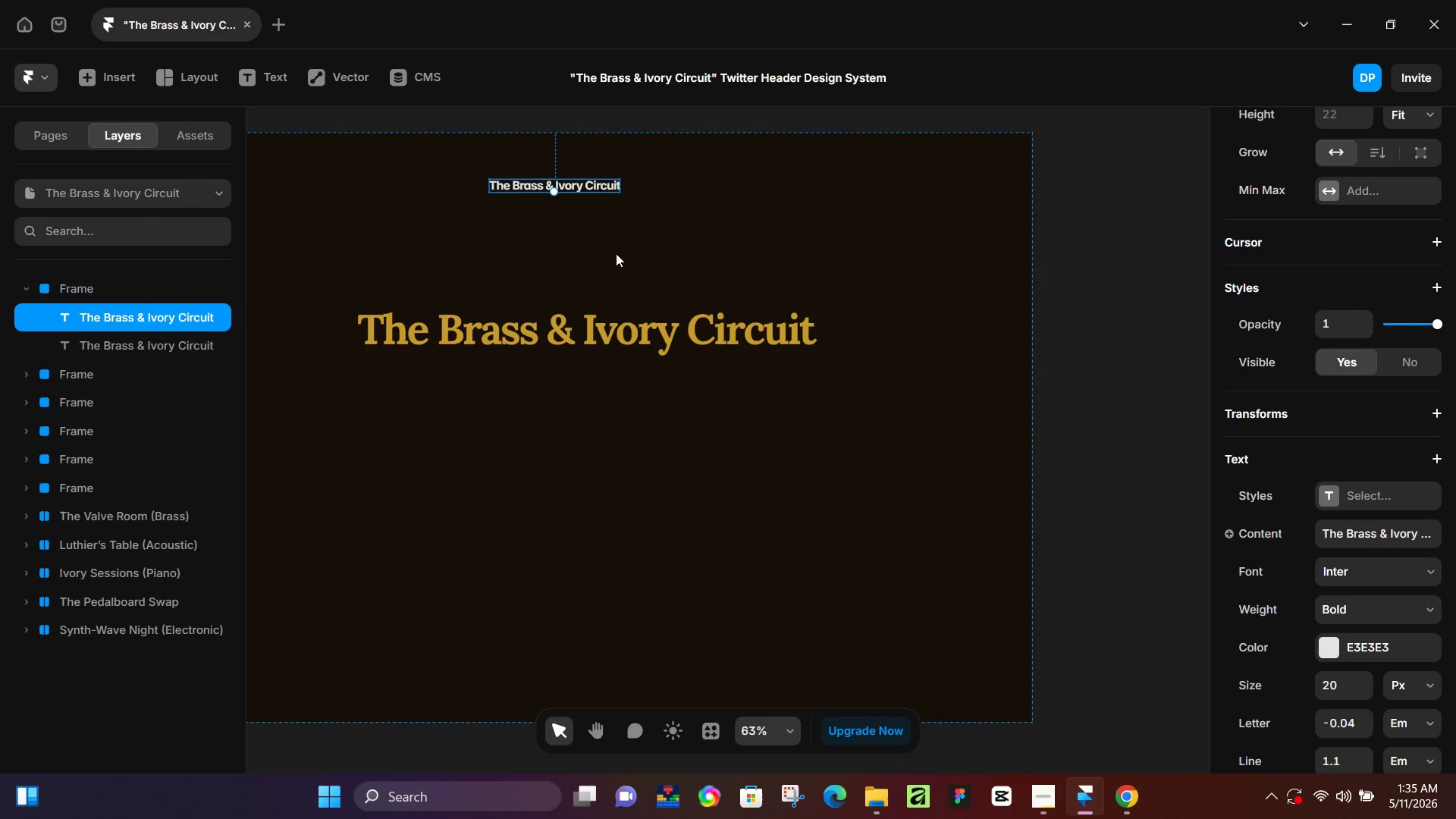 
hold_key(key=Space, duration=0.61)
 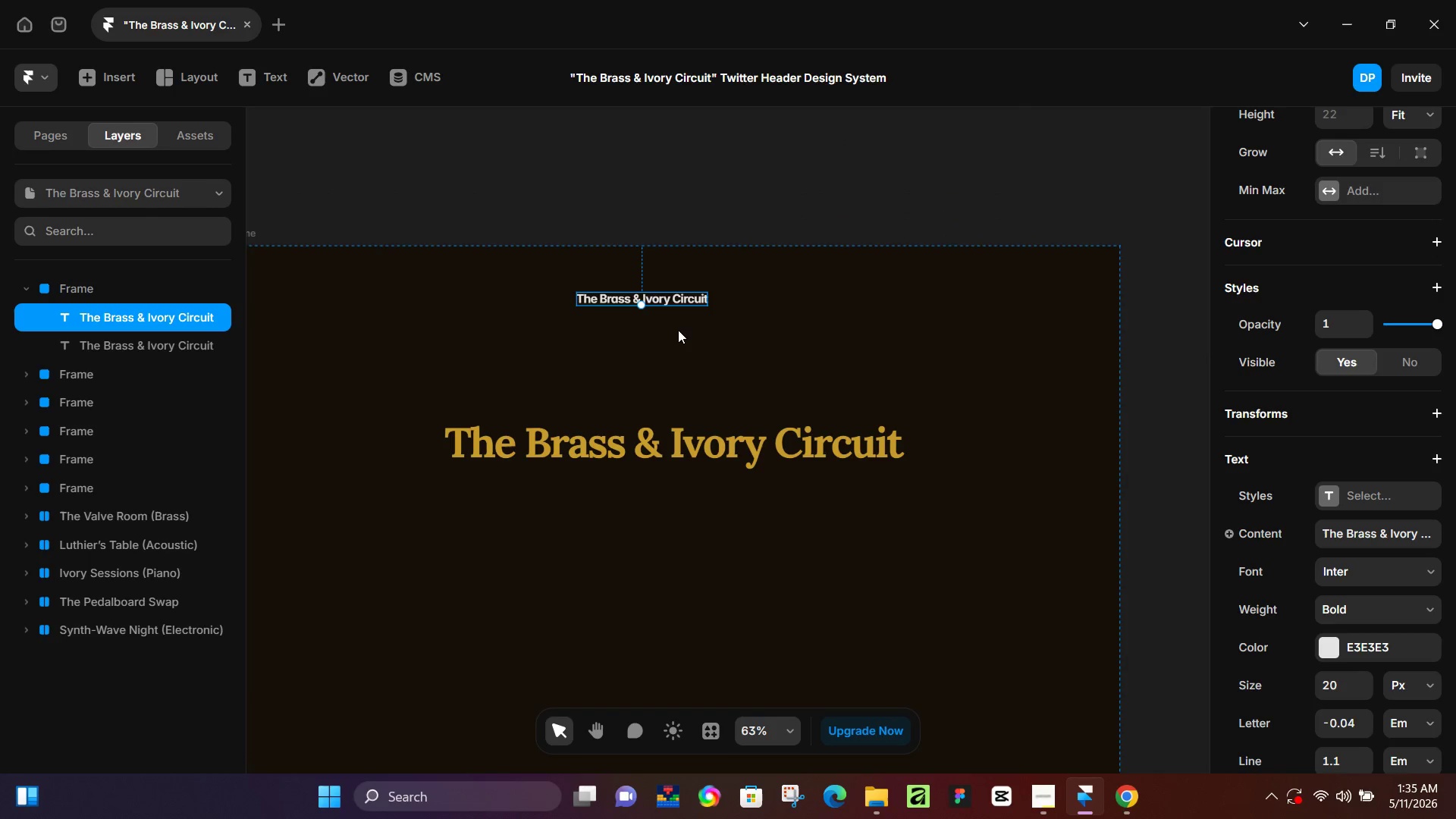 
left_click_drag(start_coordinate=[584, 293], to_coordinate=[672, 406])
 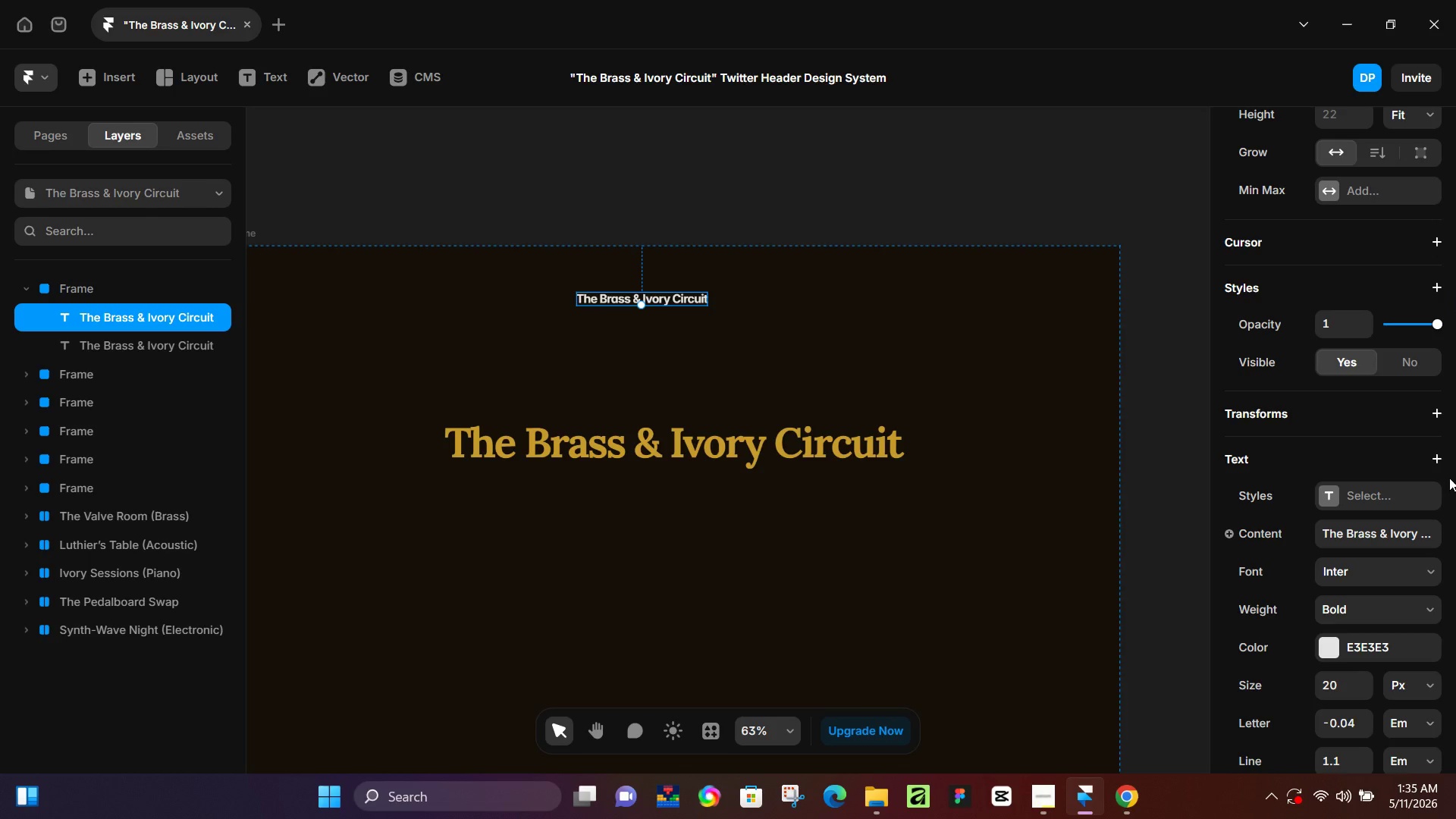 
wait(5.62)
 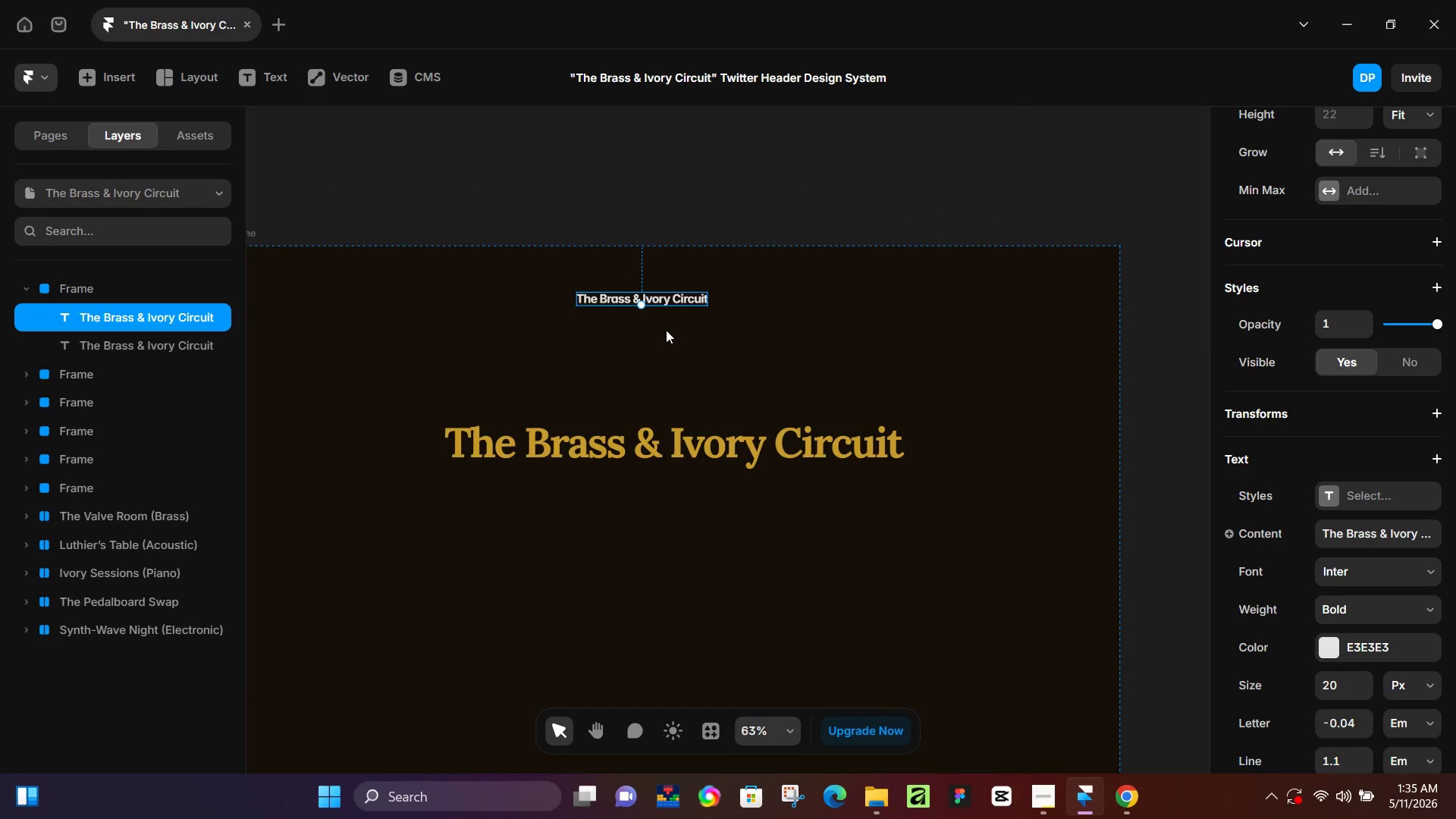 
left_click_drag(start_coordinate=[626, 296], to_coordinate=[497, 519])
 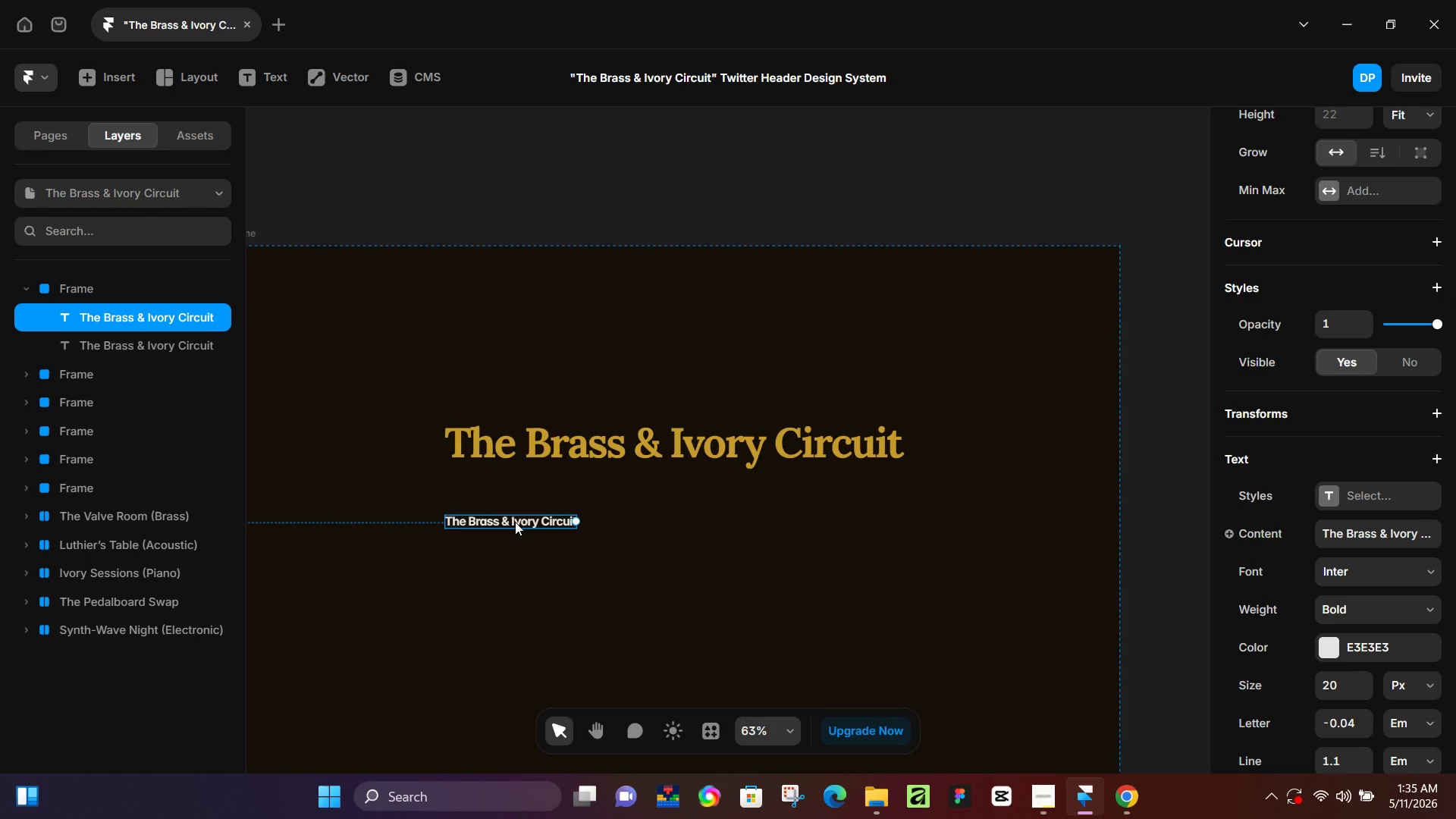 
hold_key(key=AltLeft, duration=1.52)
left_click_drag(start_coordinate=[515, 522], to_coordinate=[667, 520])
 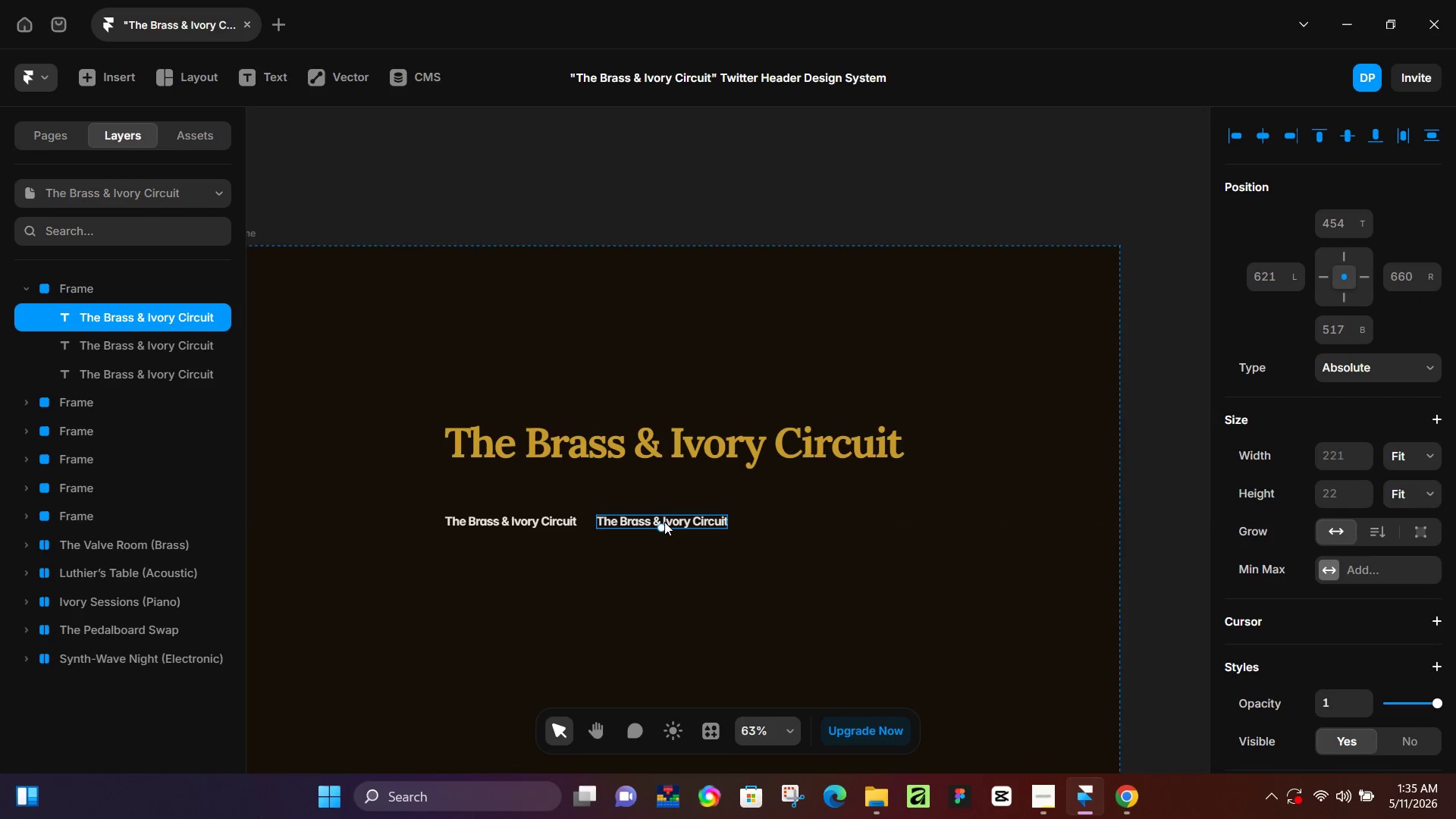 
double_click([664, 522])
 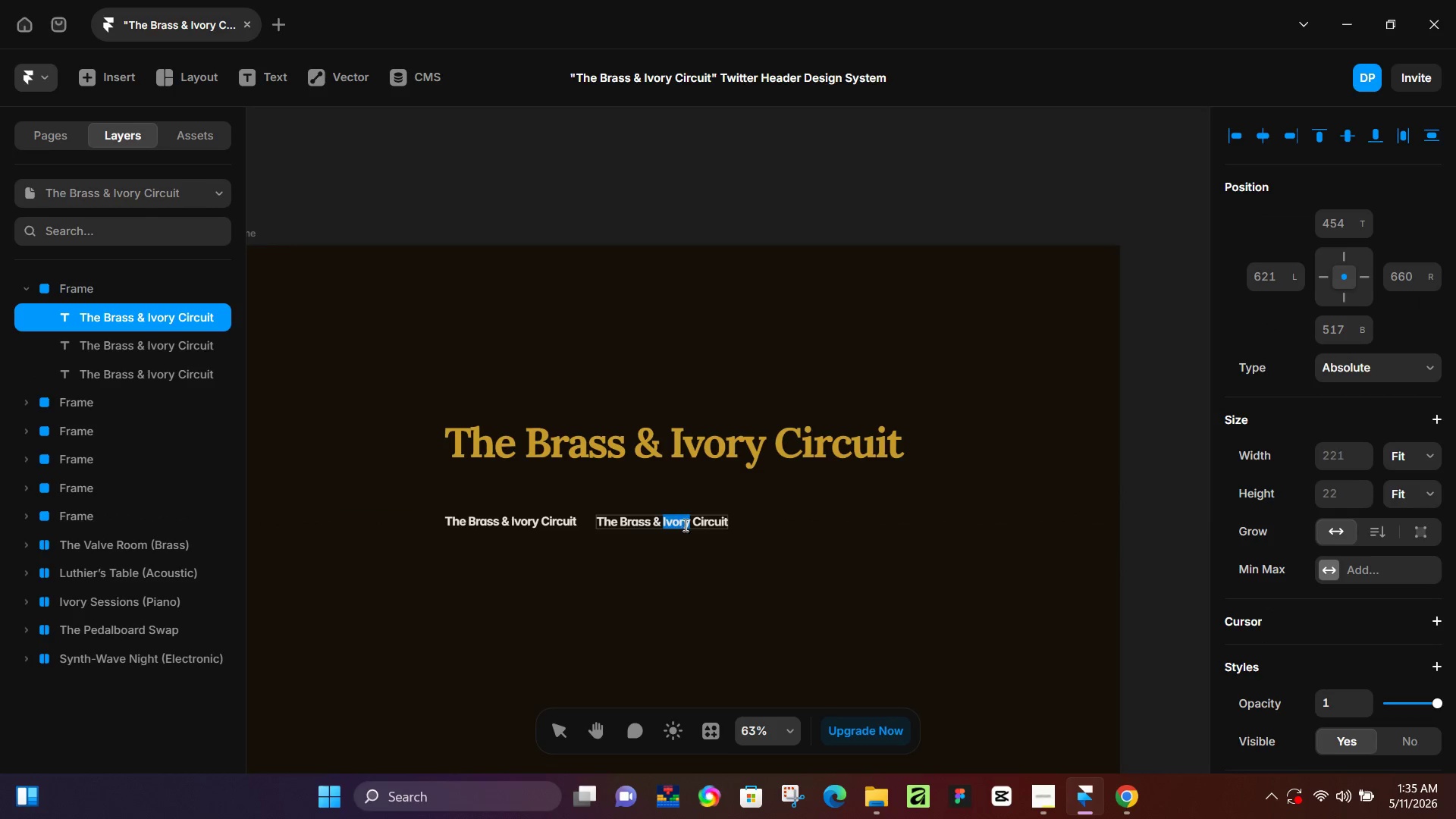 
key(Control+A)
 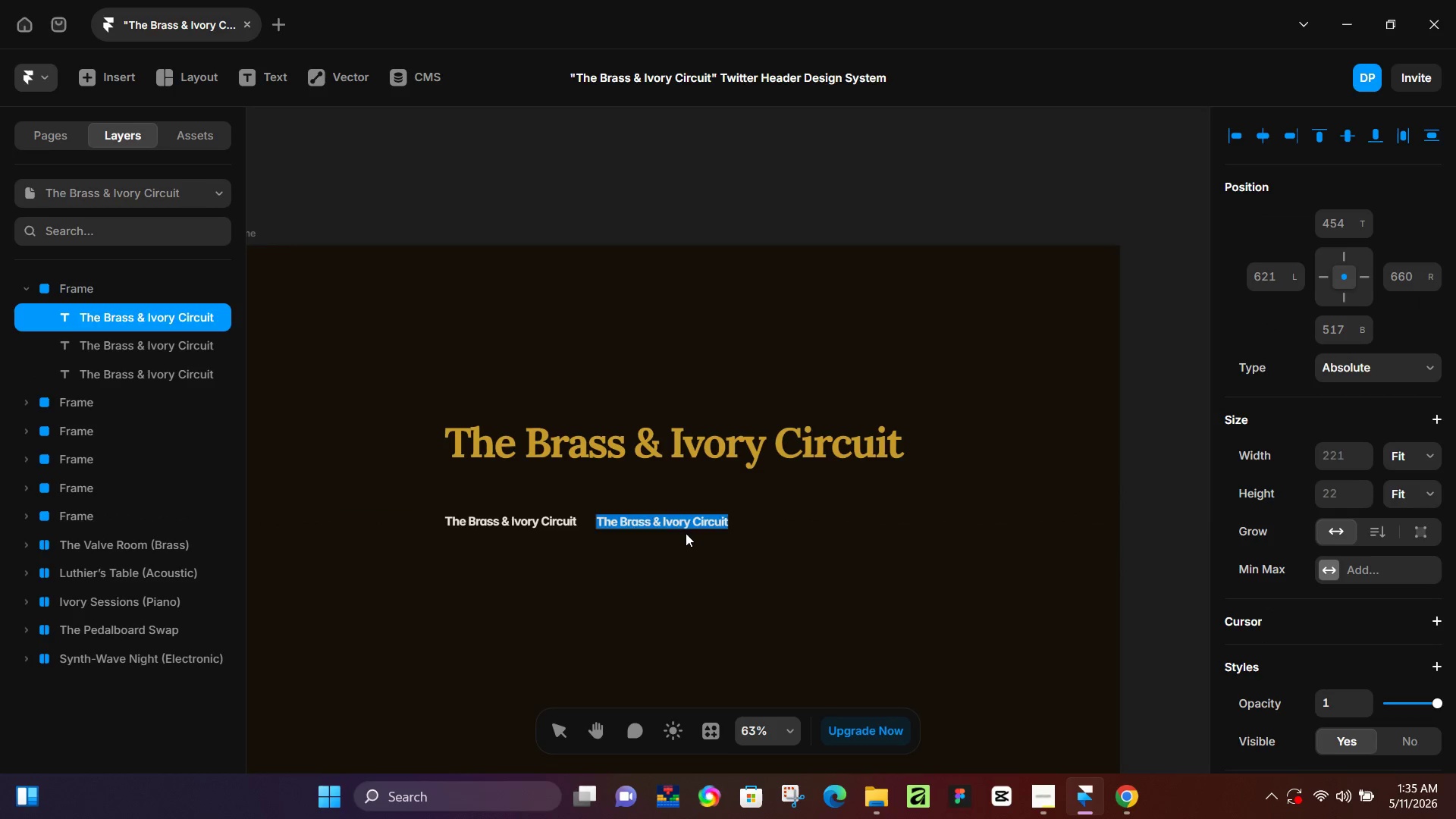 
key(Minus)
 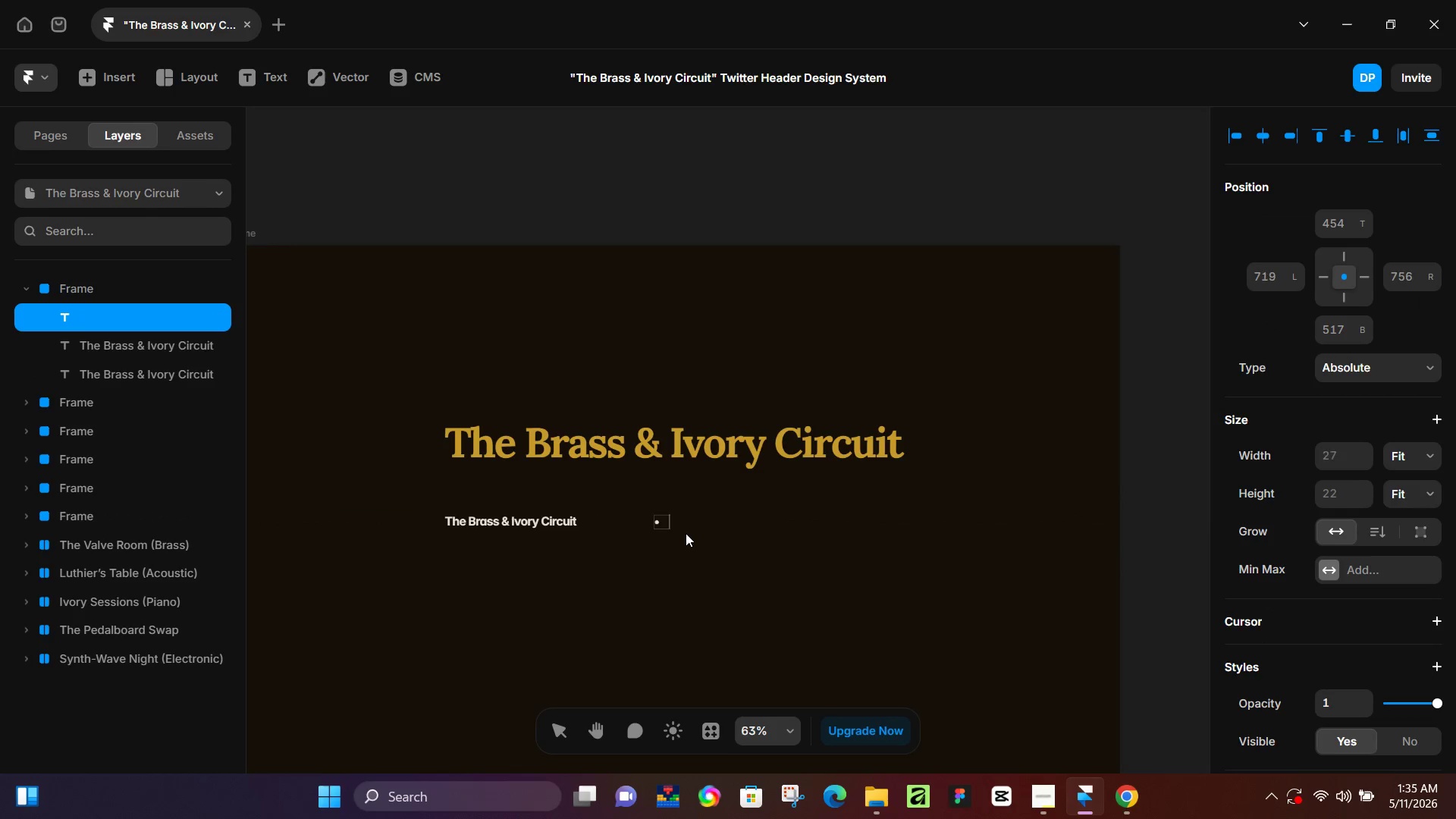 
key(Space)
 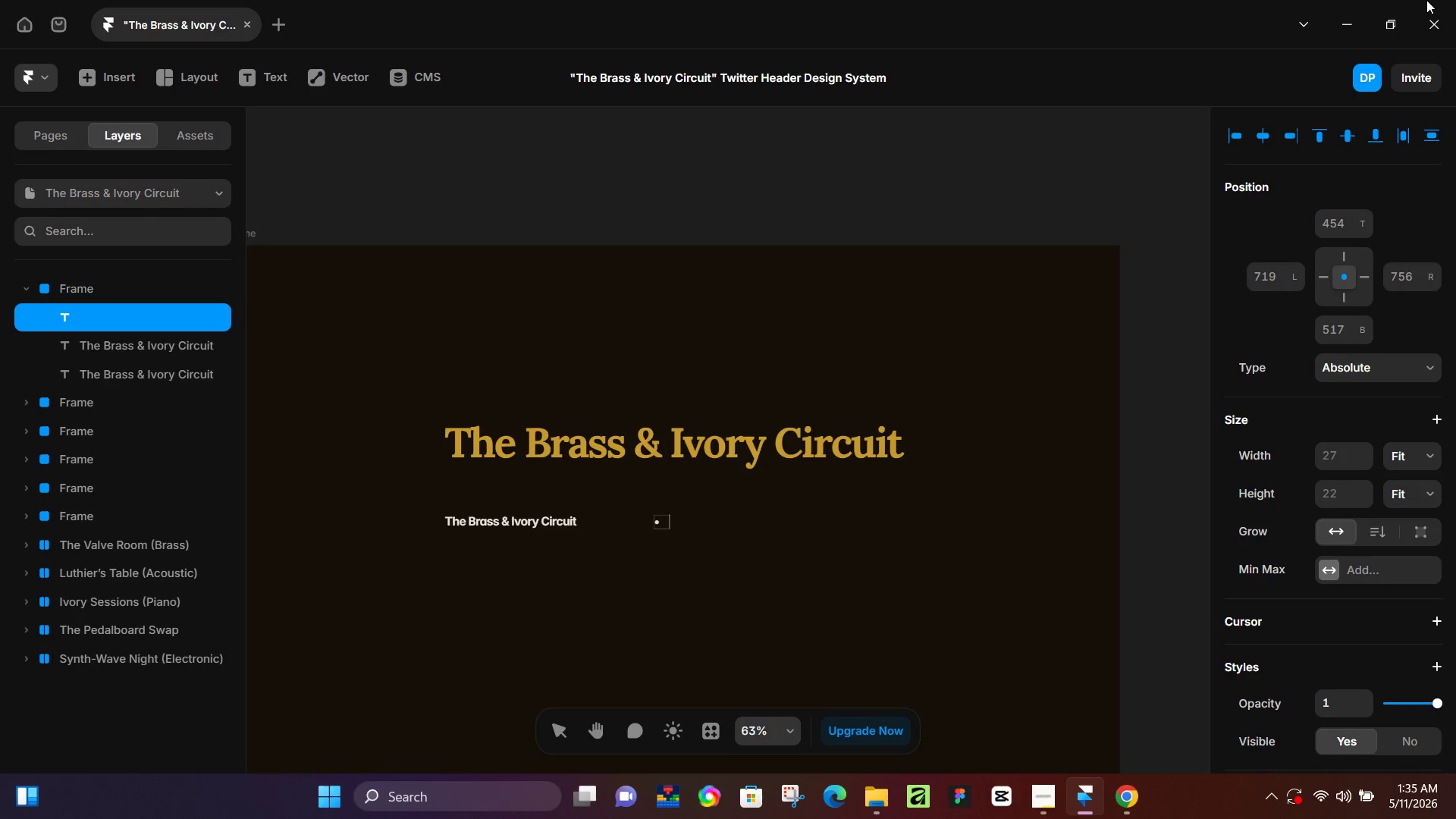 
type(ACCOUSTIC SESSION)
 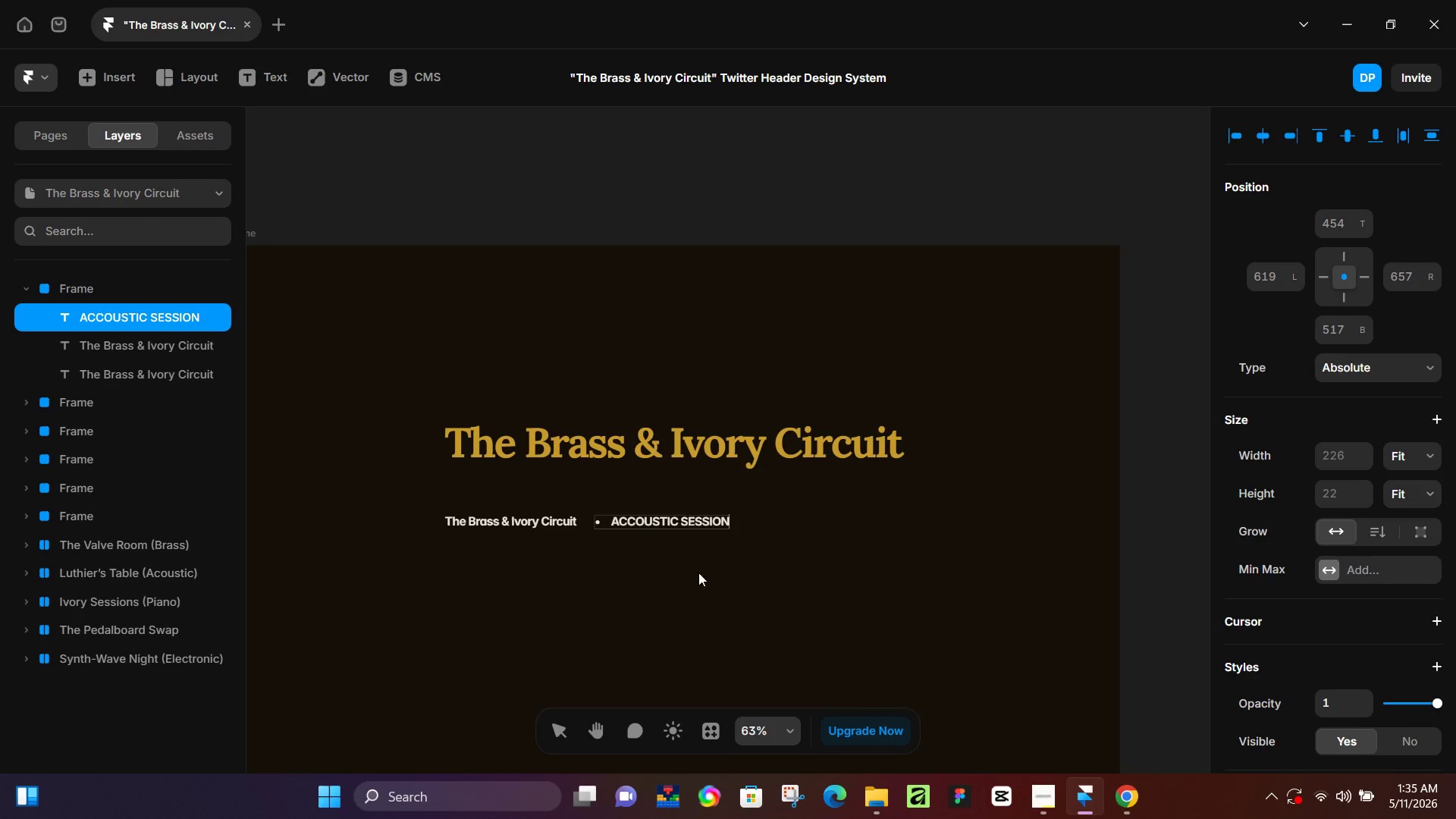 
left_click_drag(start_coordinate=[699, 518], to_coordinate=[768, 518])
 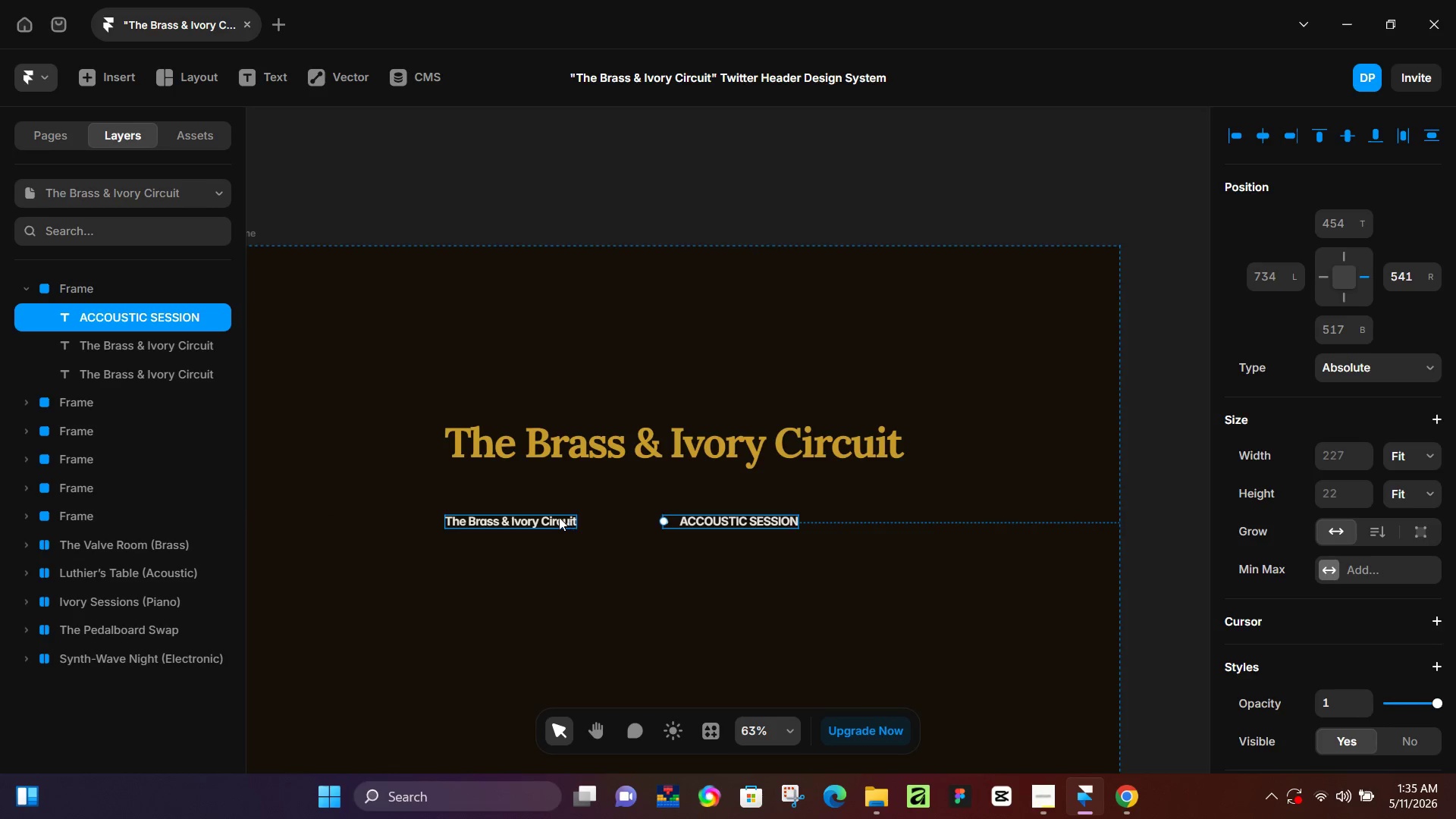 
double_click([559, 517])
 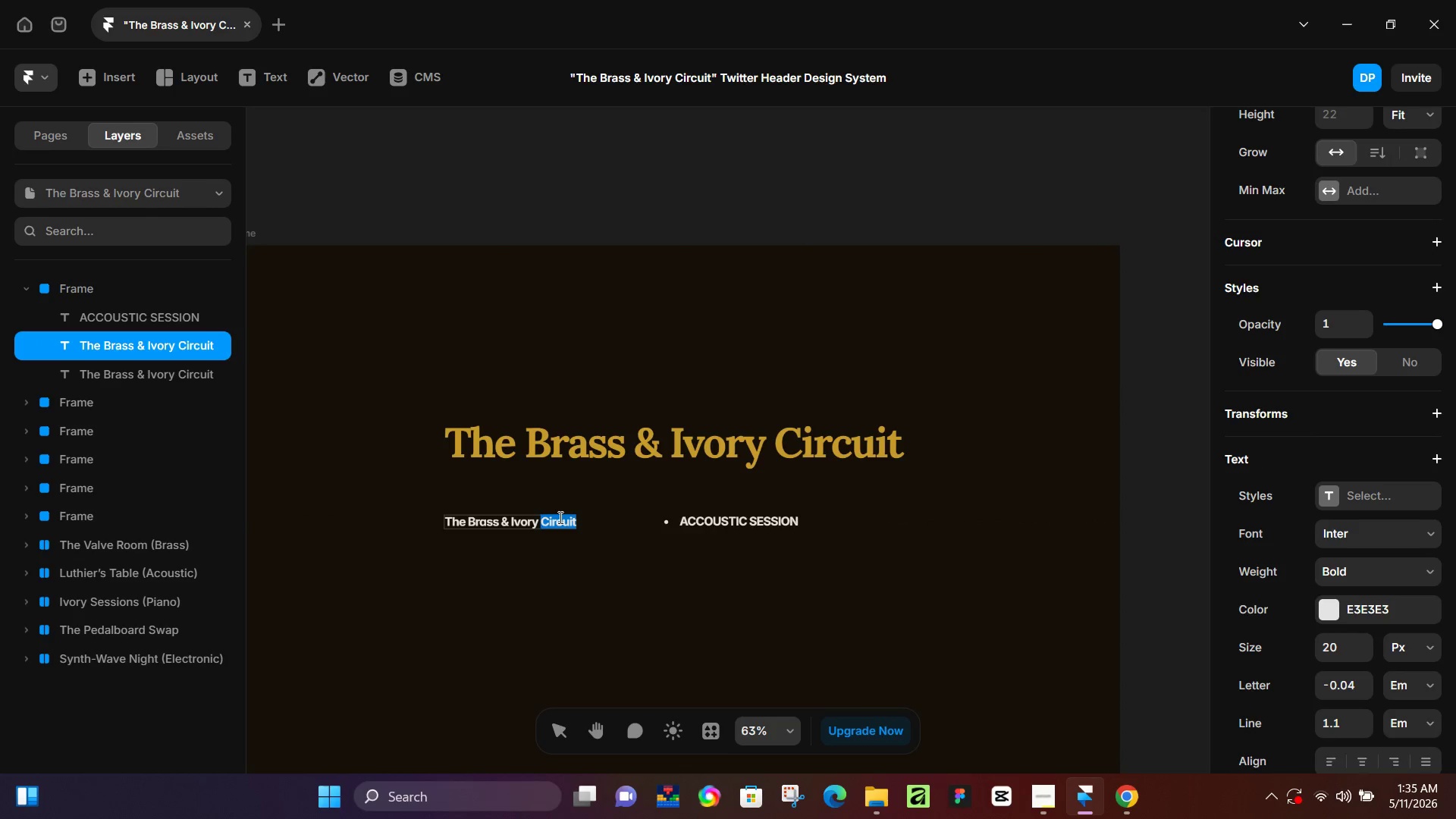 
key(Control+ControlLeft)
 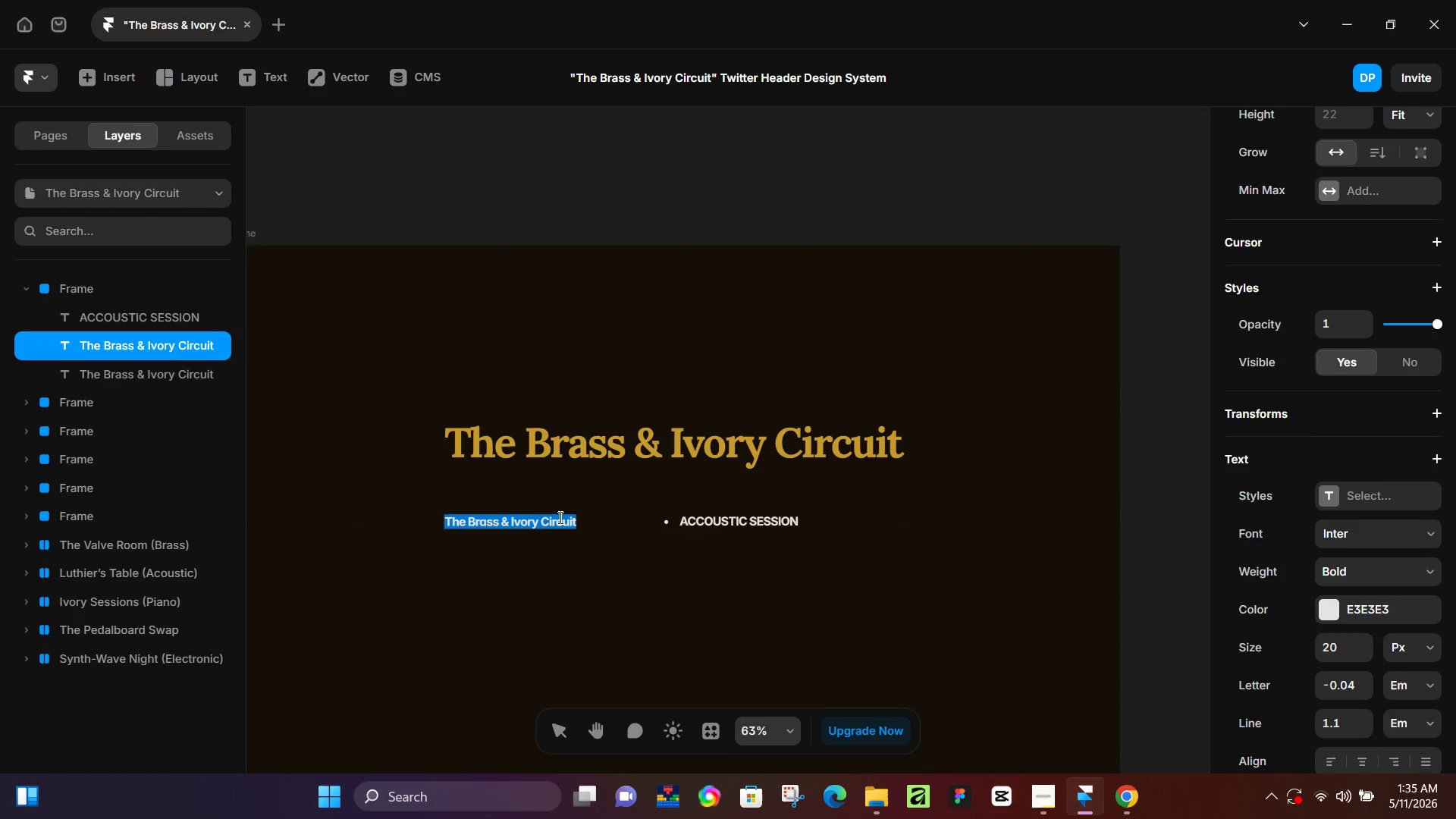 
key(Control+A)
 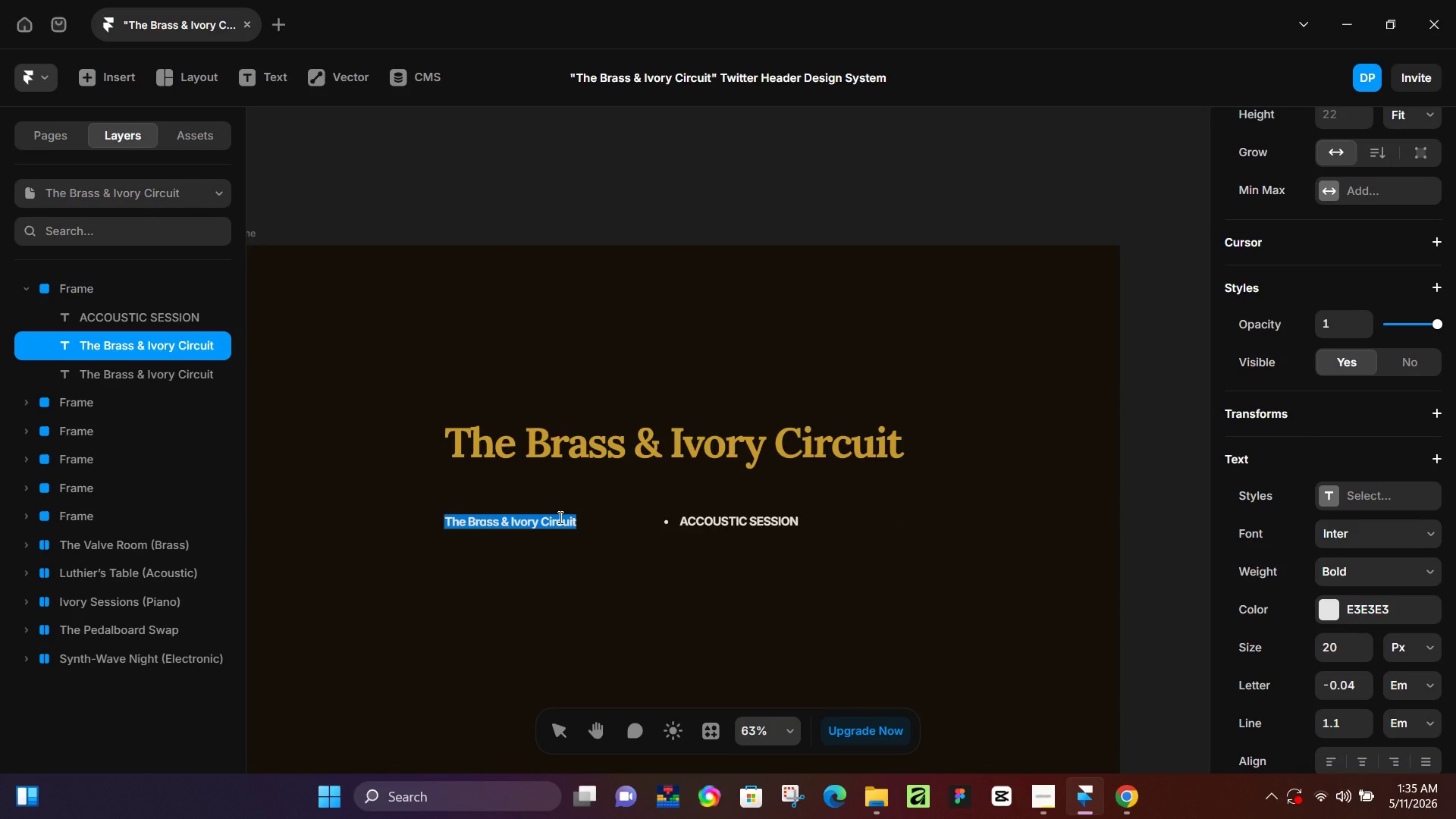 
type(01 -- LUTHIERS S)
key(Backspace)
type(TABLE)
 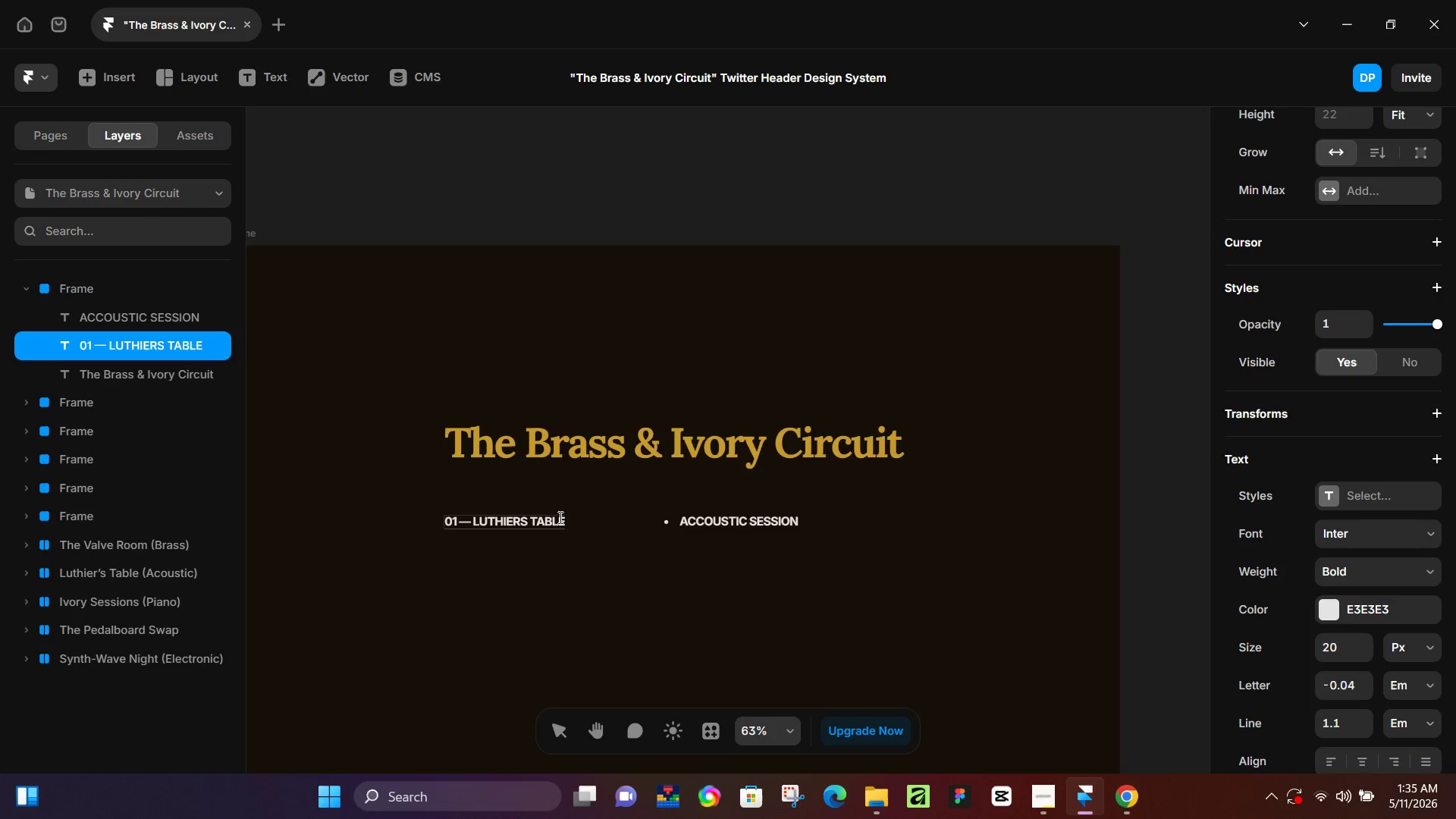 
left_click_drag(start_coordinate=[722, 521], to_coordinate=[633, 519])
 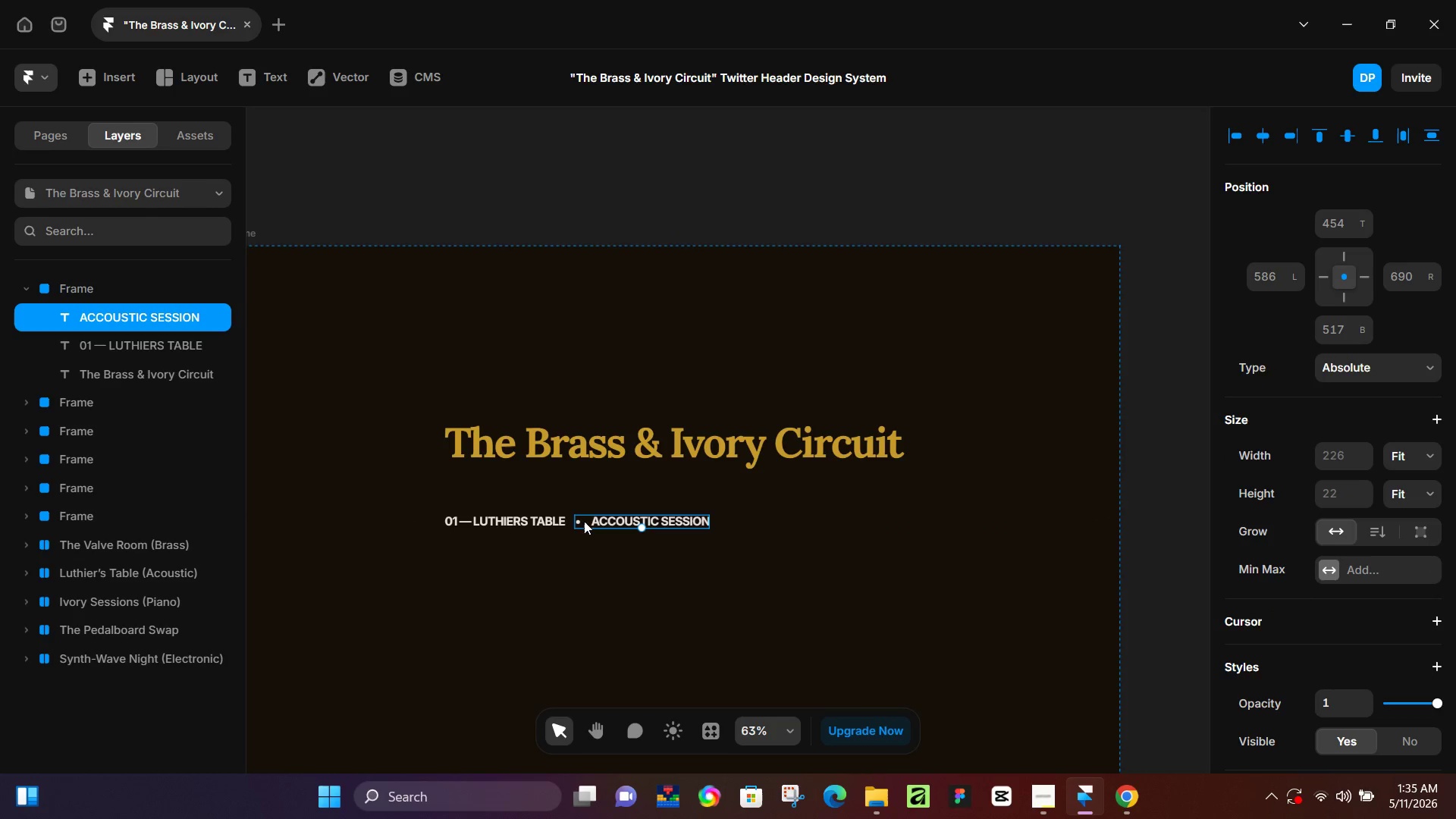 
hold_key(key=ShiftLeft, duration=0.75)
left_click([543, 521])
 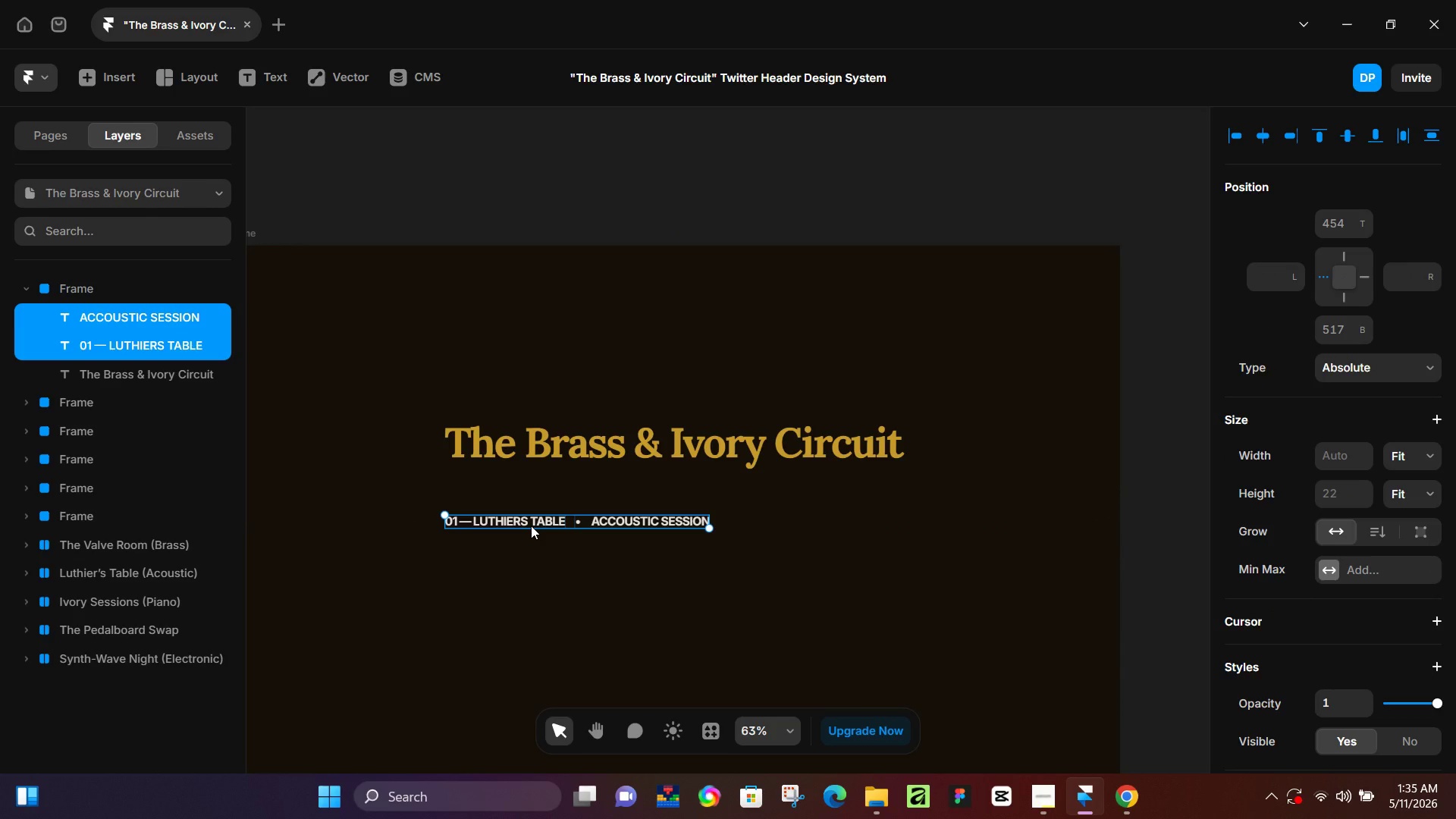 
key(Control+NumpadEnter)
 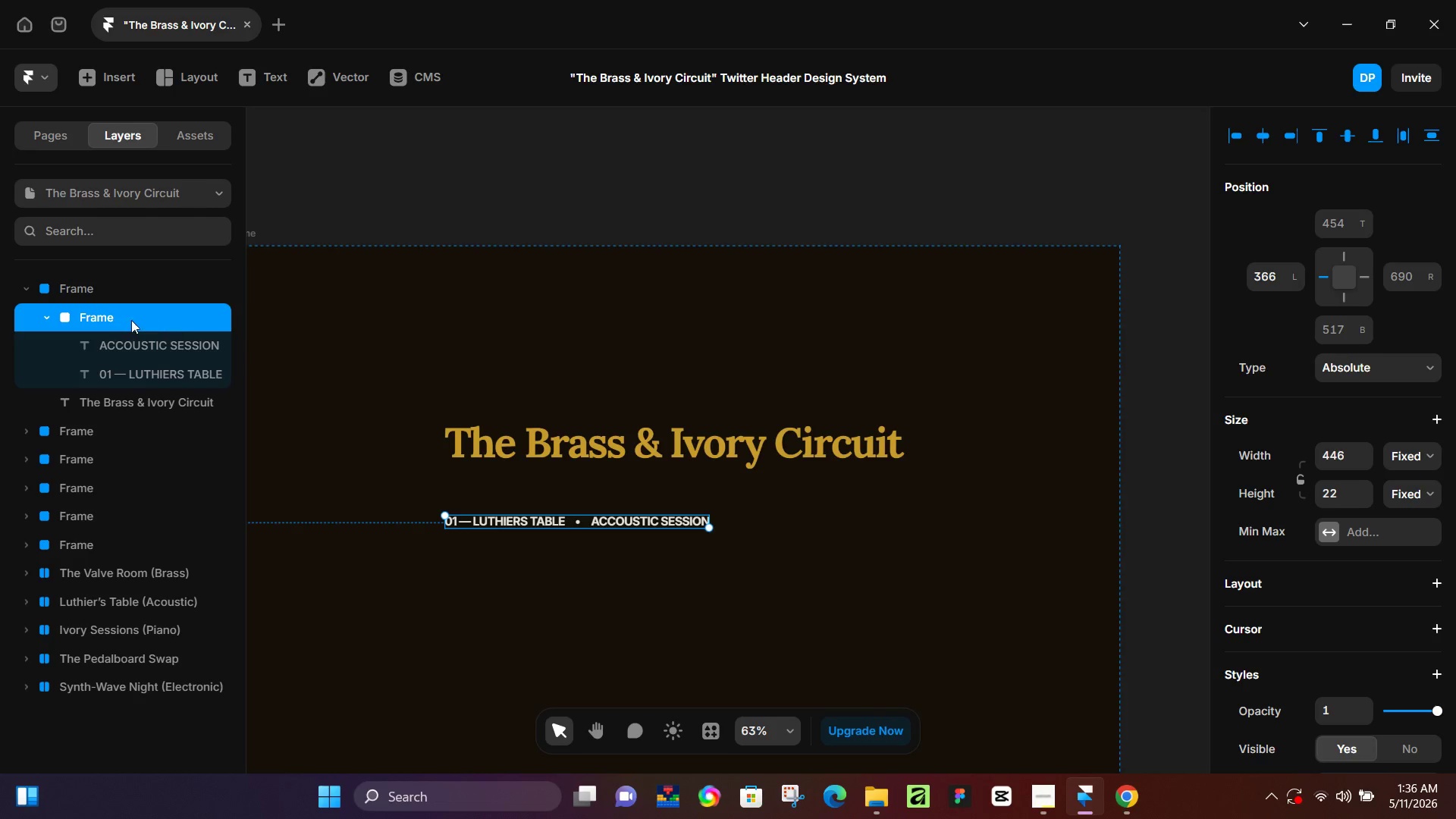 
double_click([119, 315])
 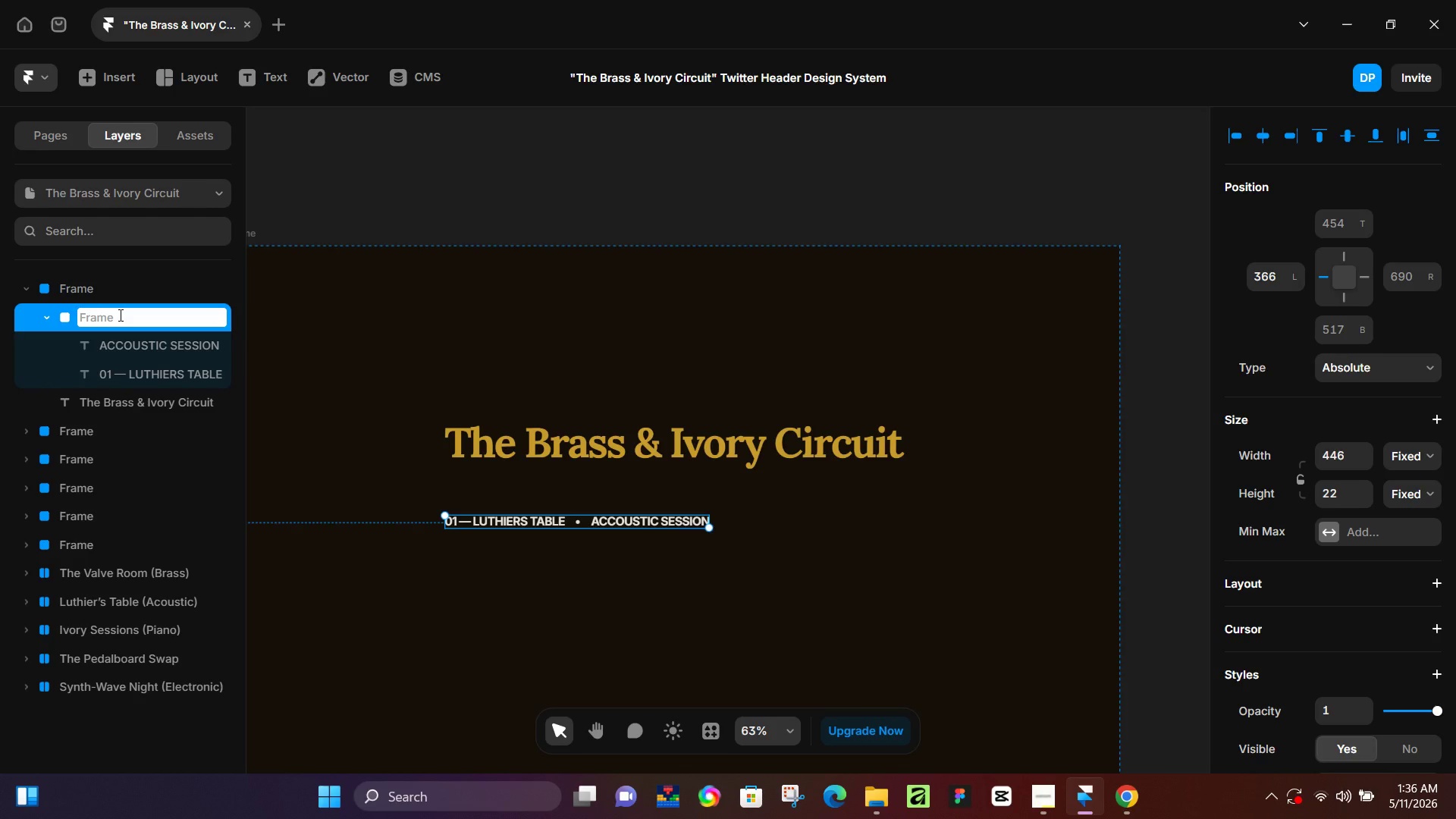 
type(sub head)
 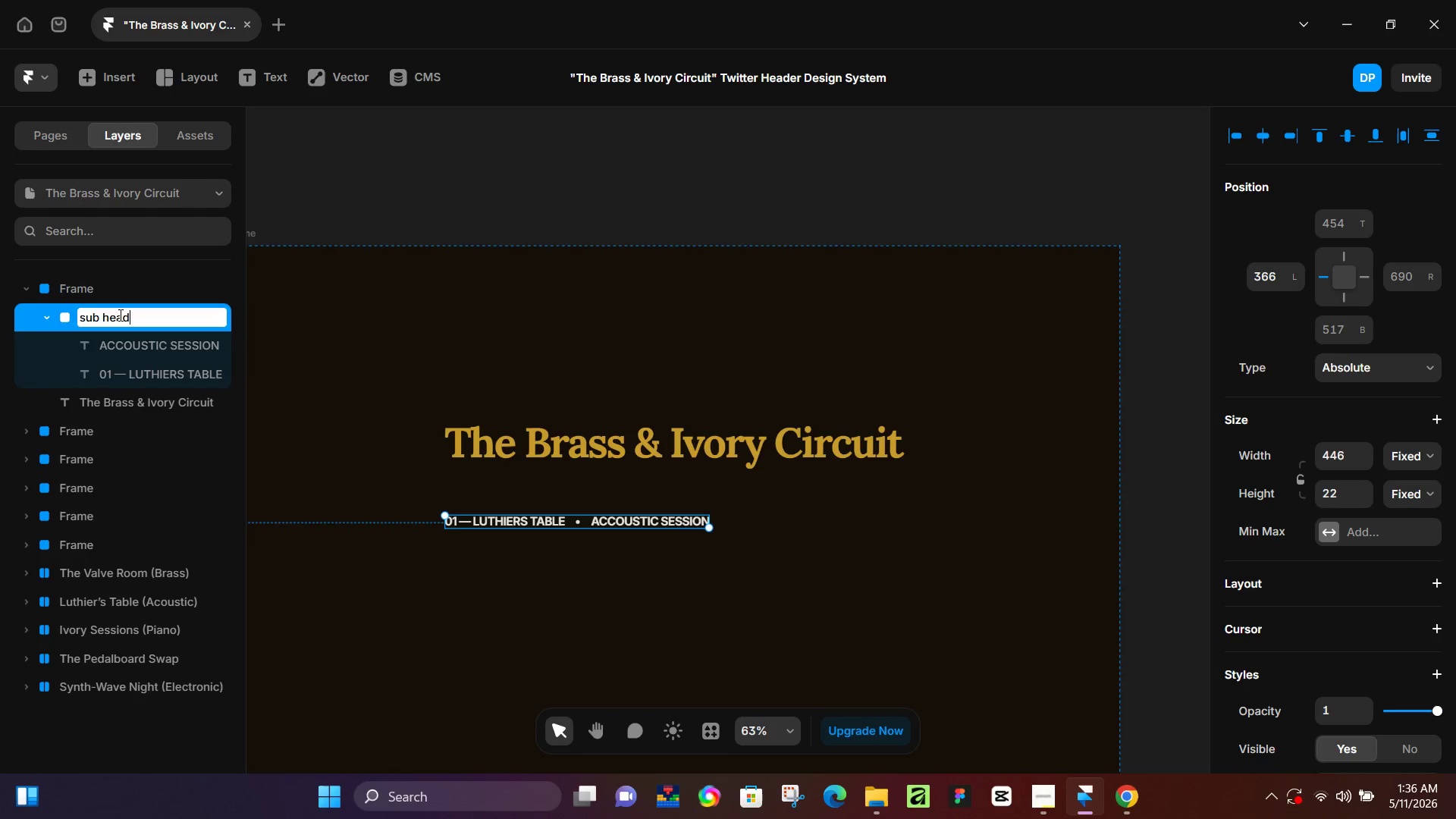 
key(Enter)
 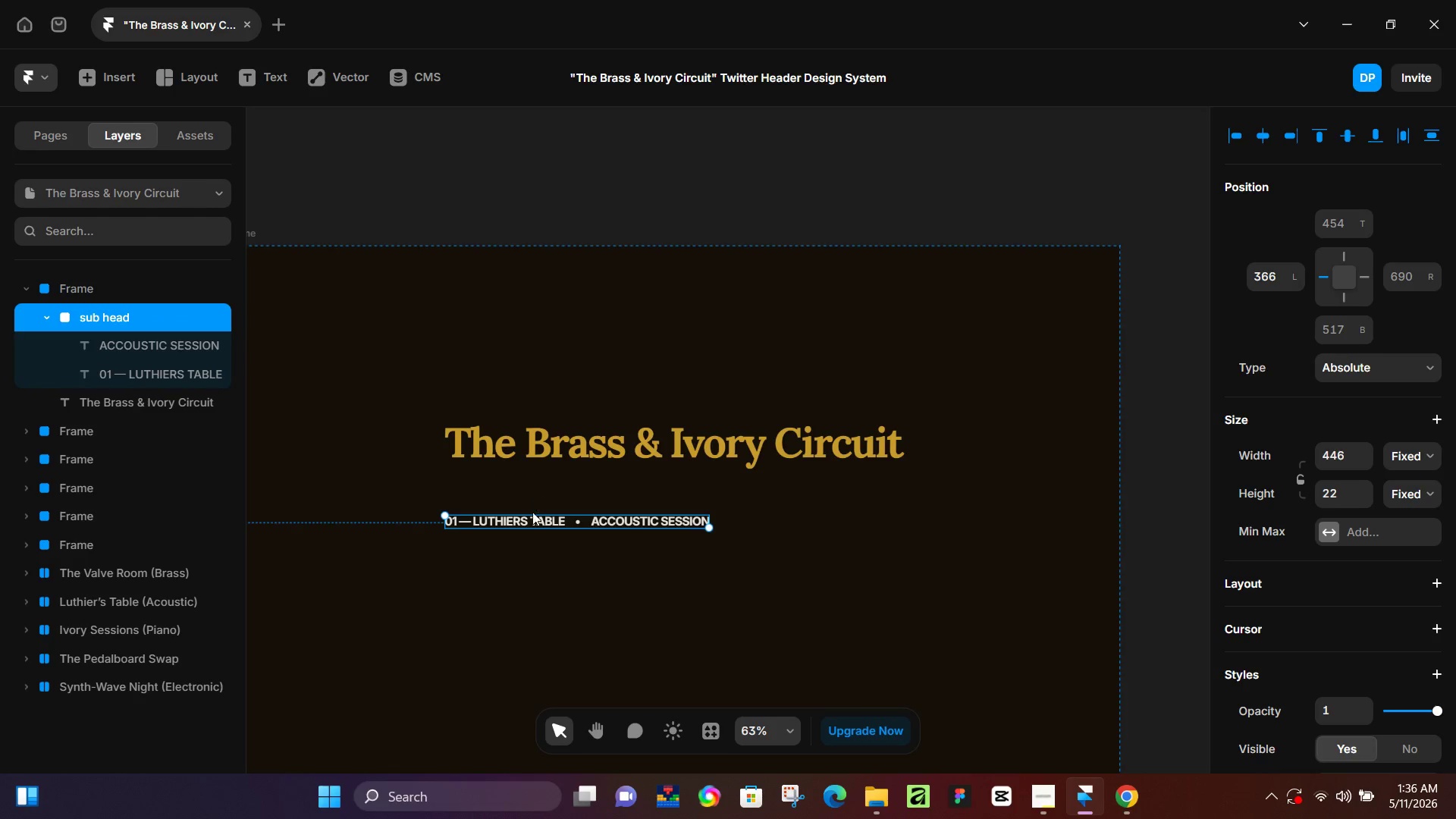 
left_click([558, 428])
 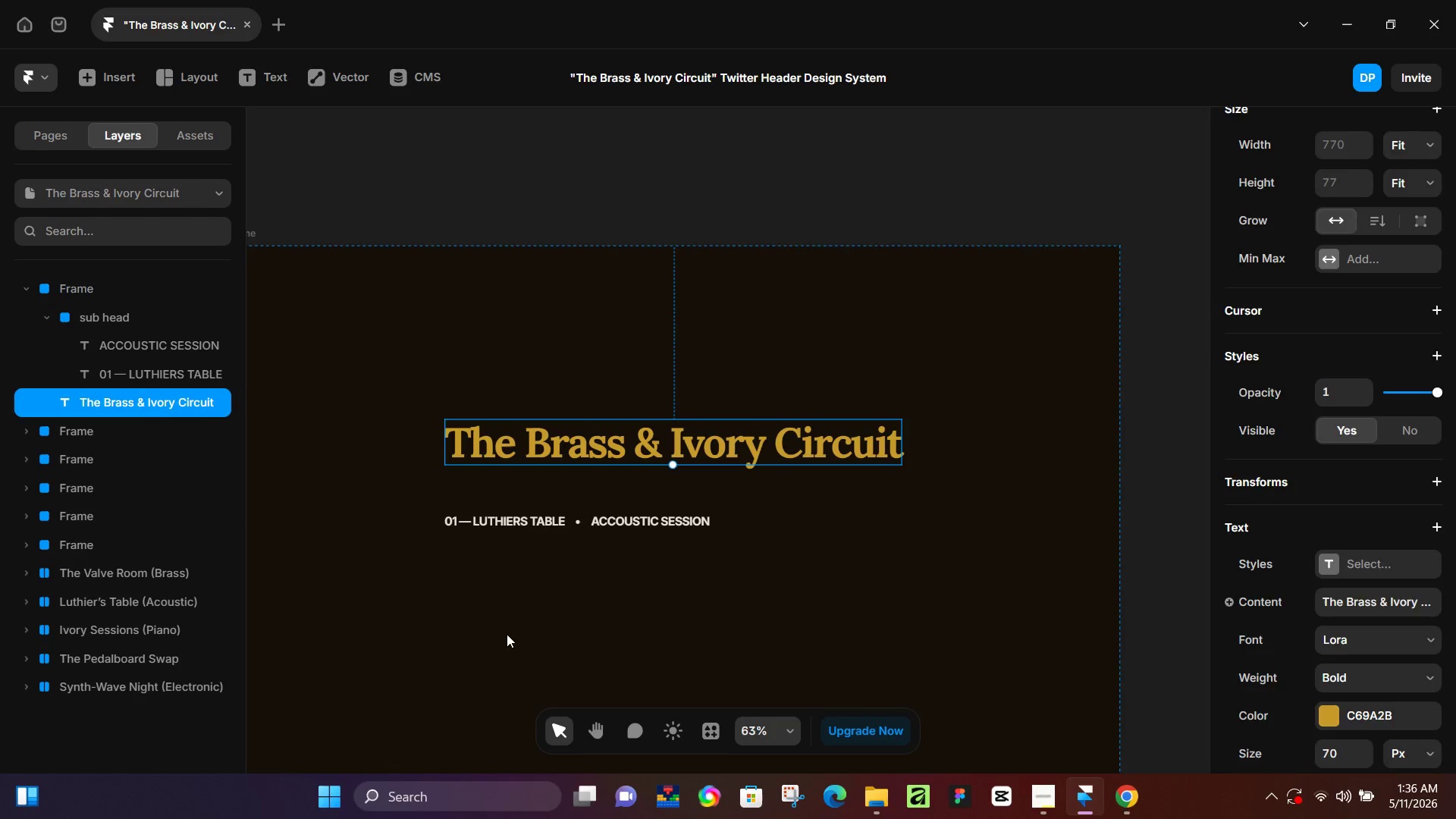 
left_click([510, 642])
 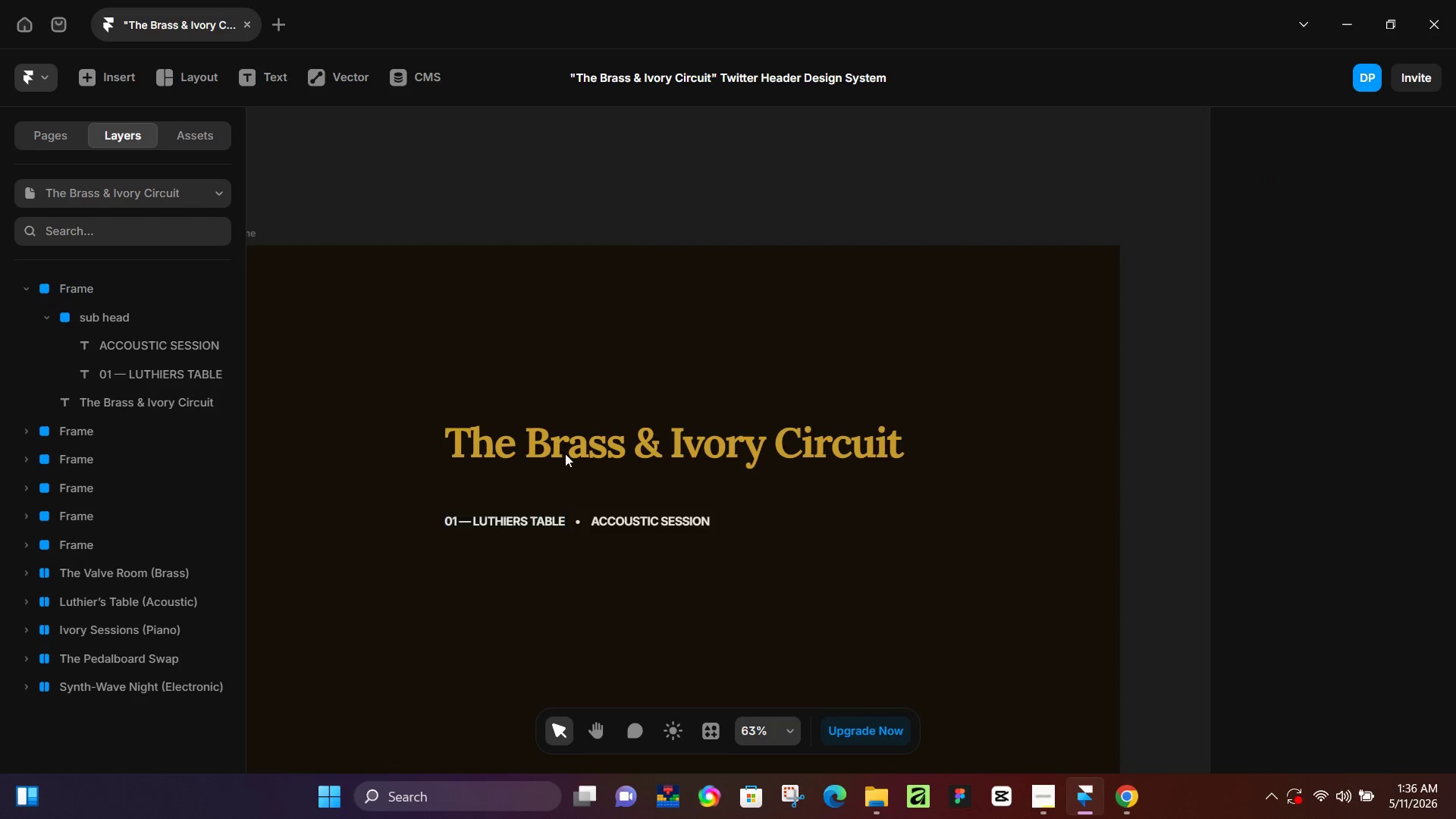 
left_click([572, 445])
 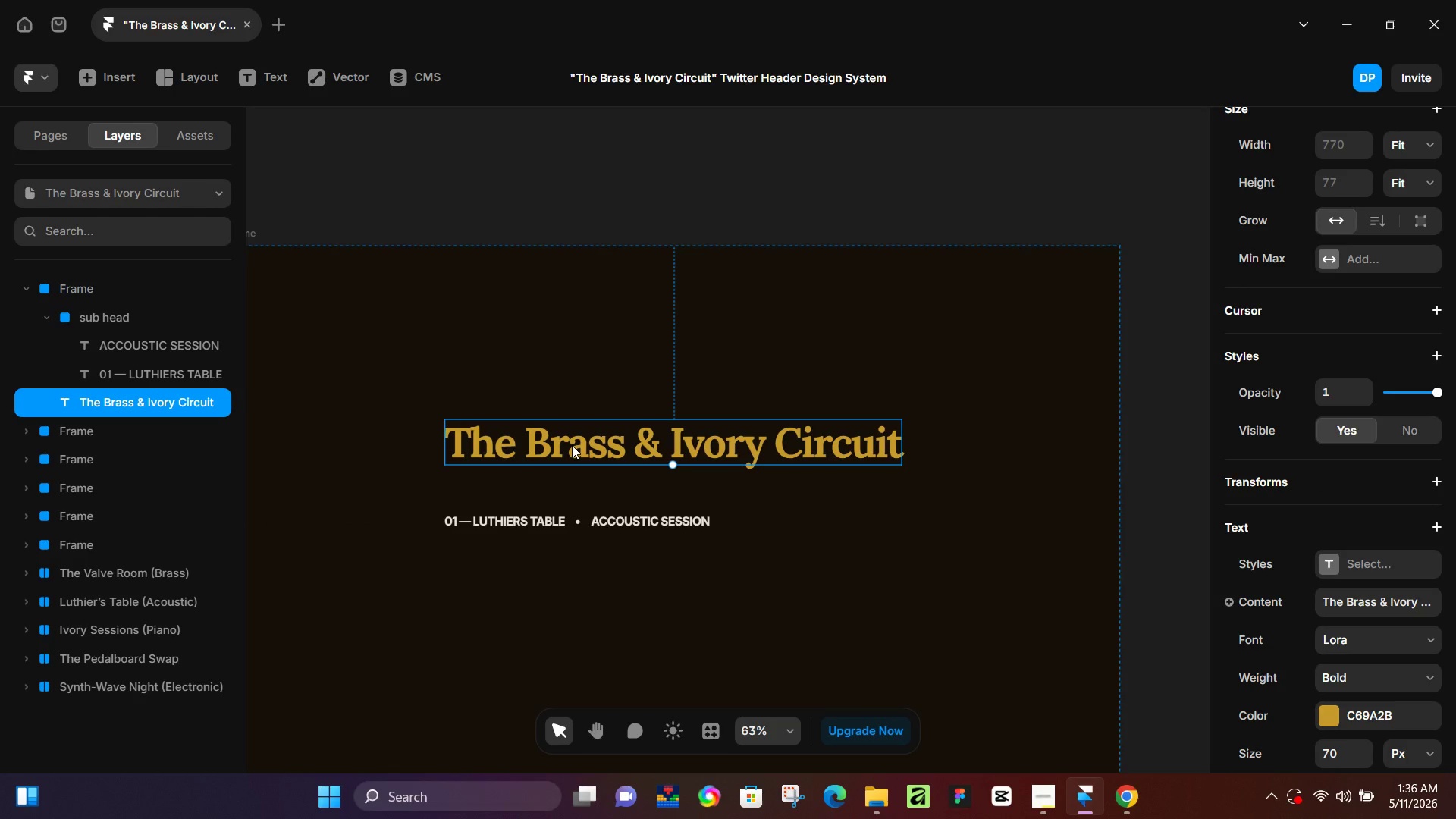 
key(Alt+Control+Enter)
 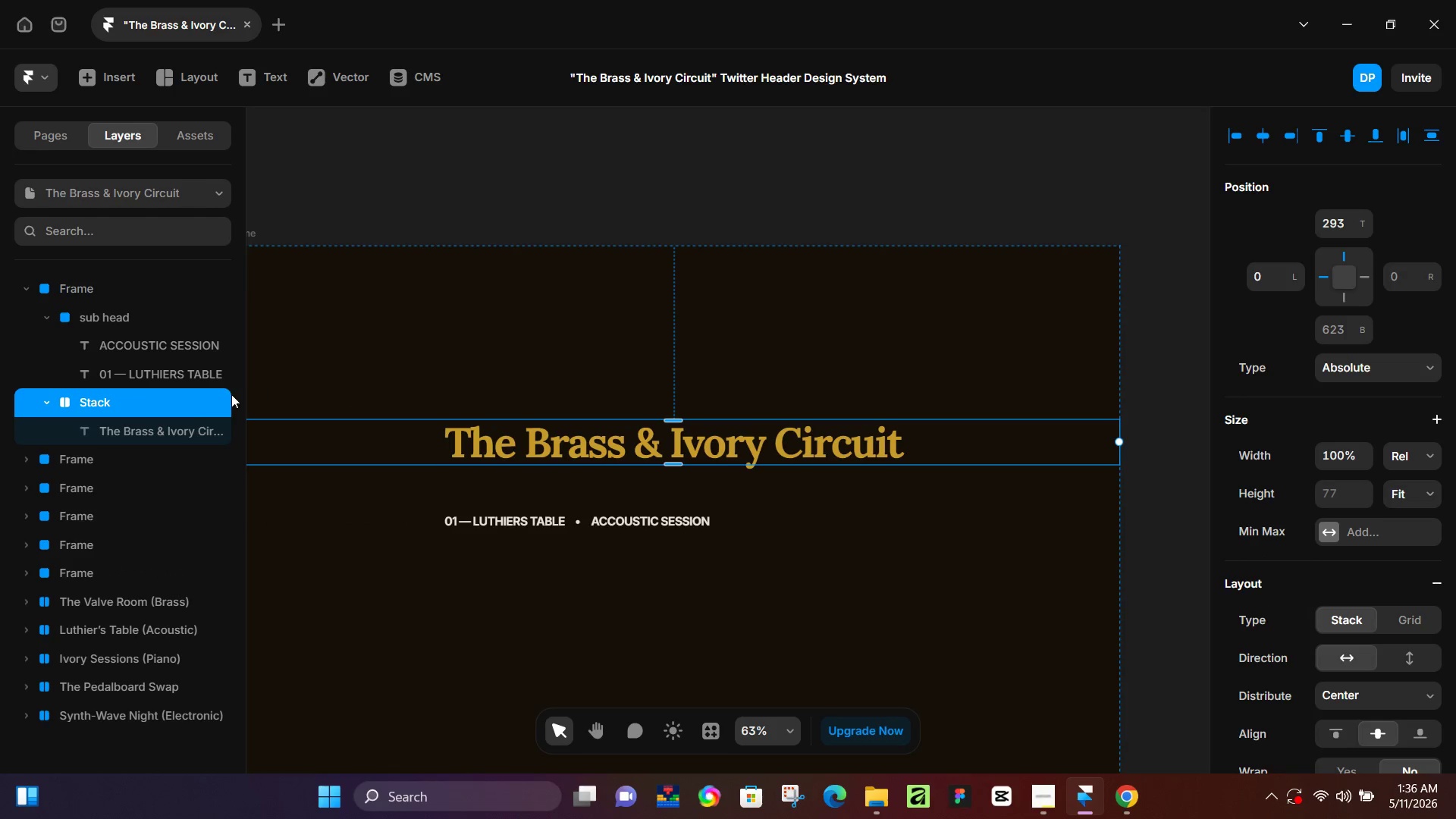 
double_click([190, 403])
 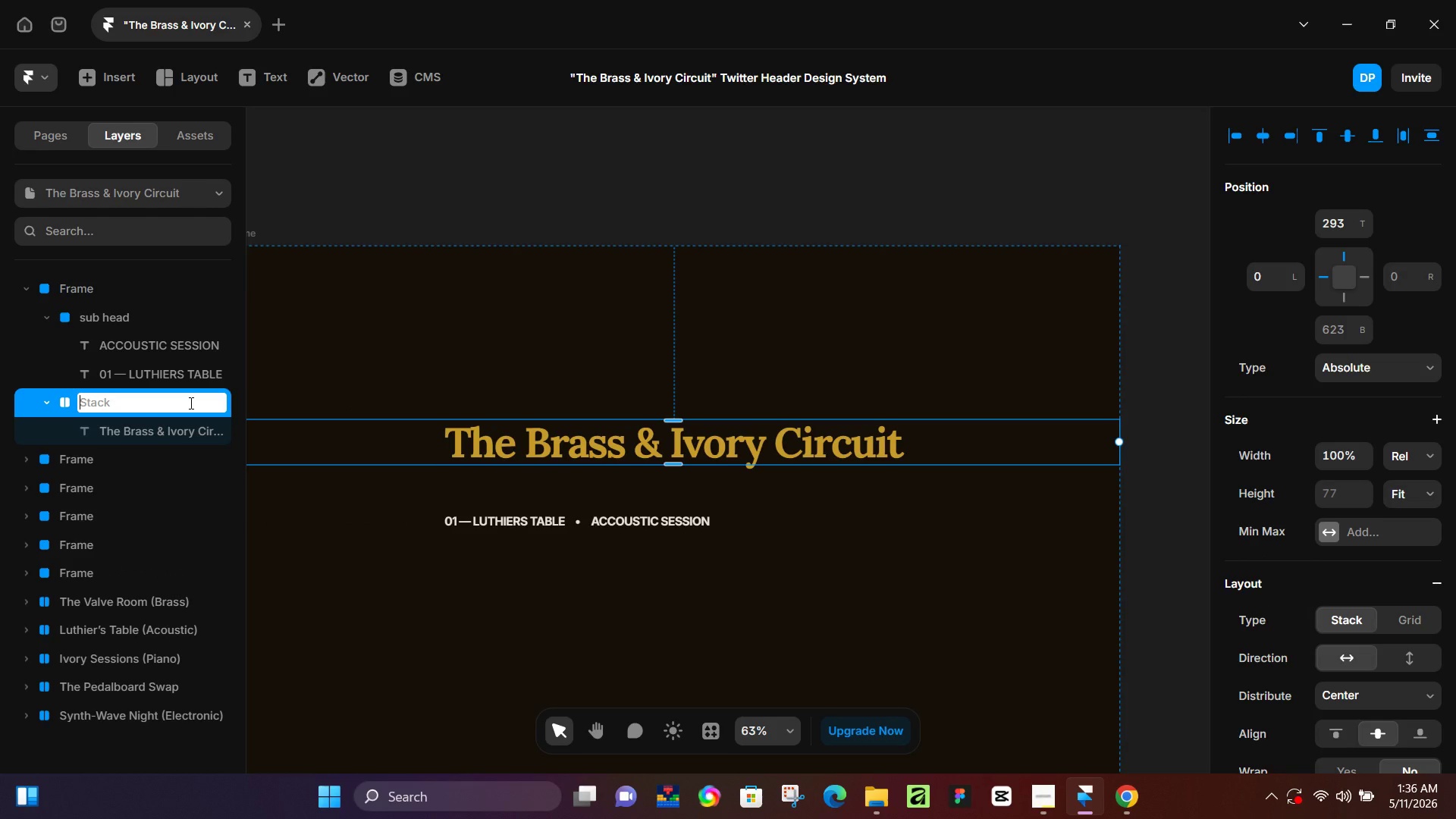 
type(Header)
 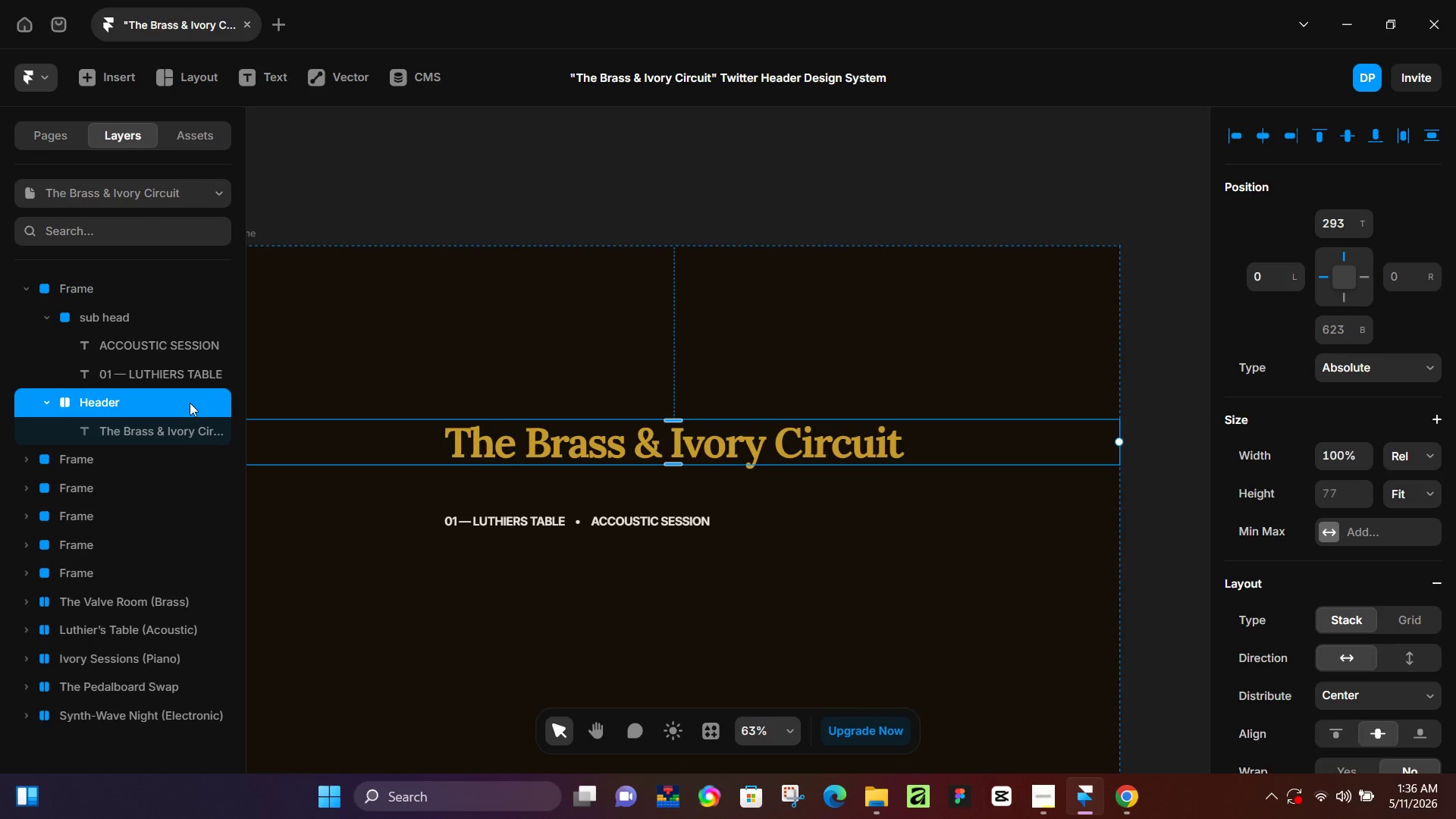 
key(Enter)
 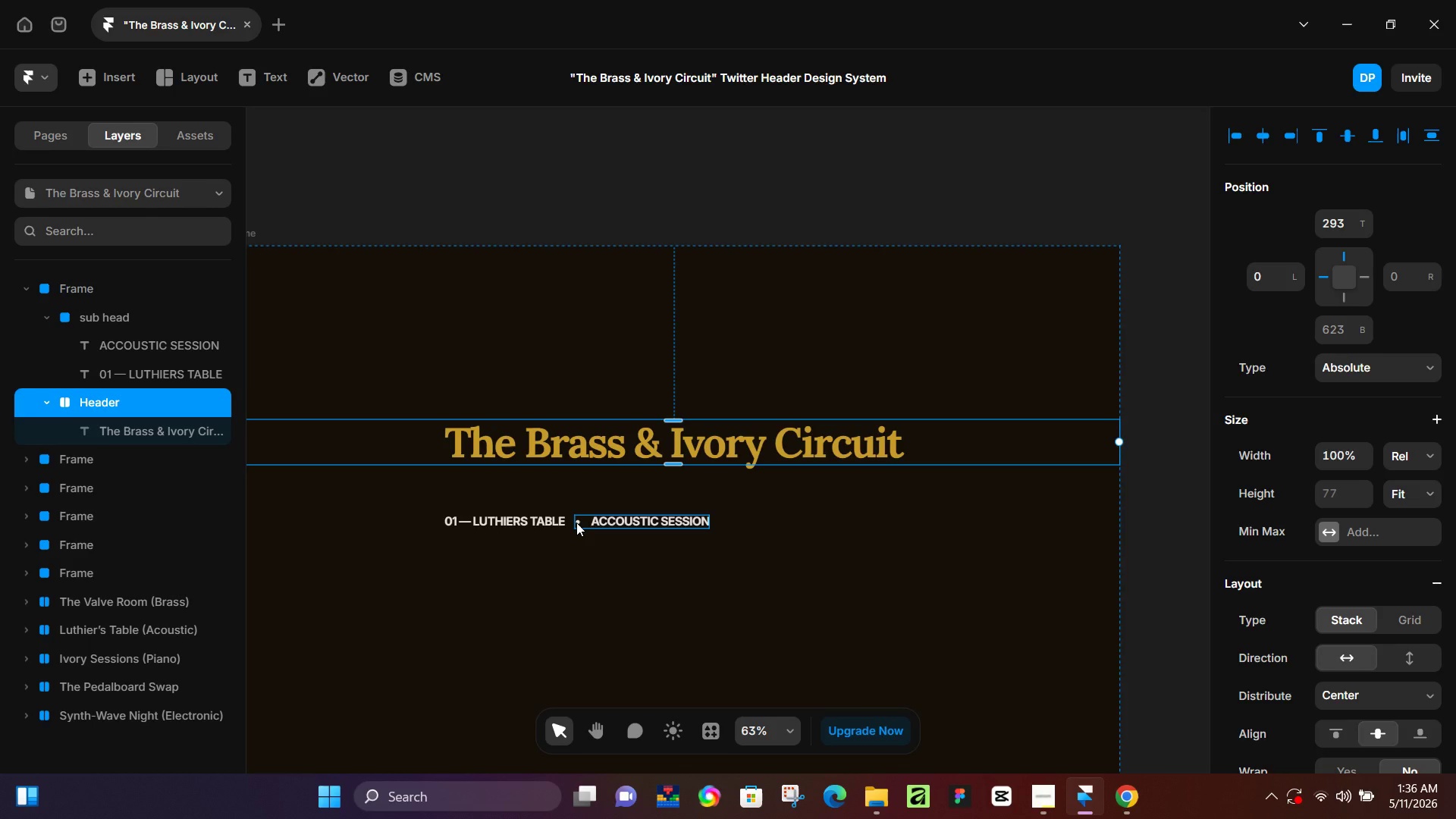 
wait(20.12)
 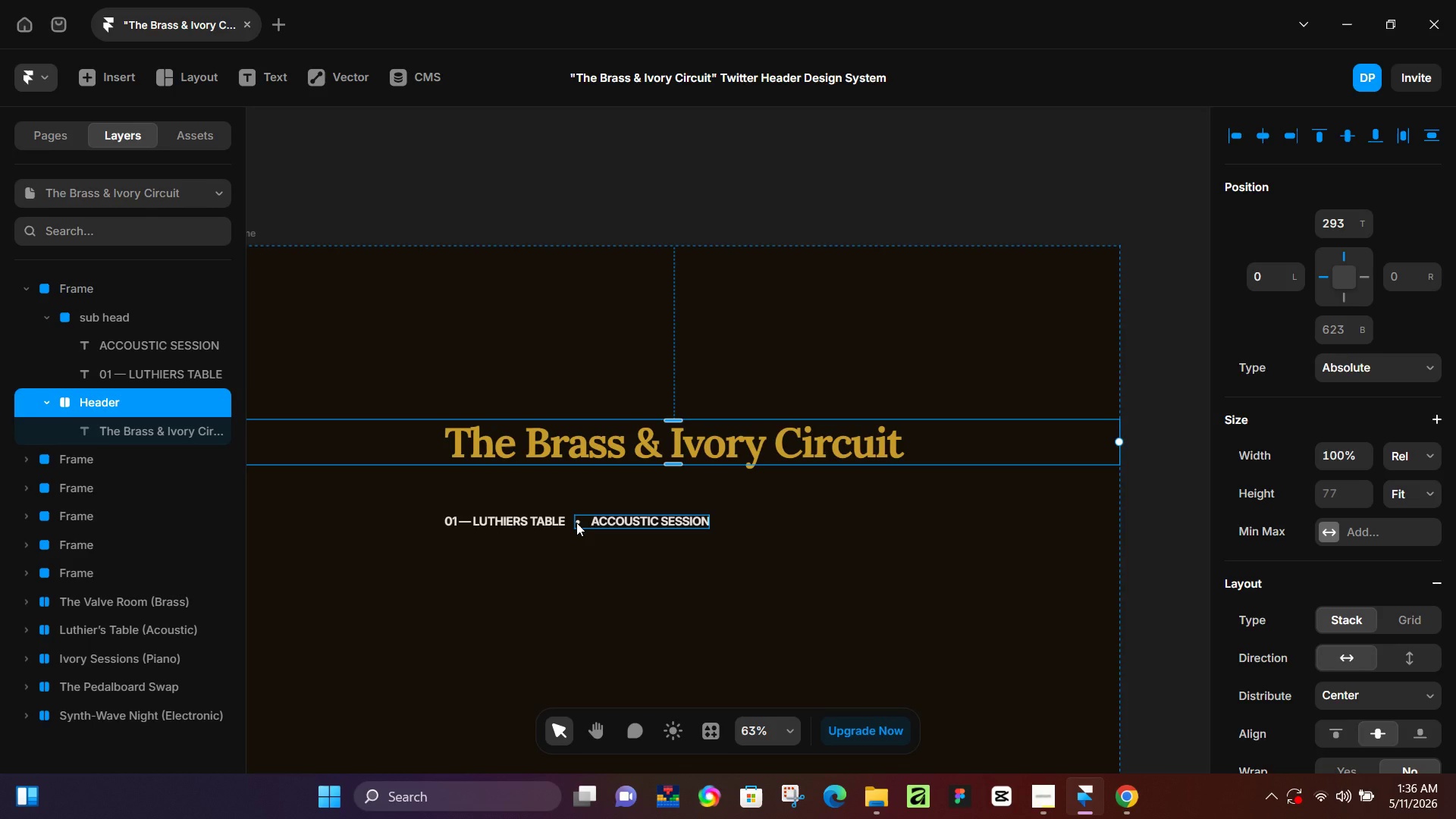 
left_click([572, 522])
 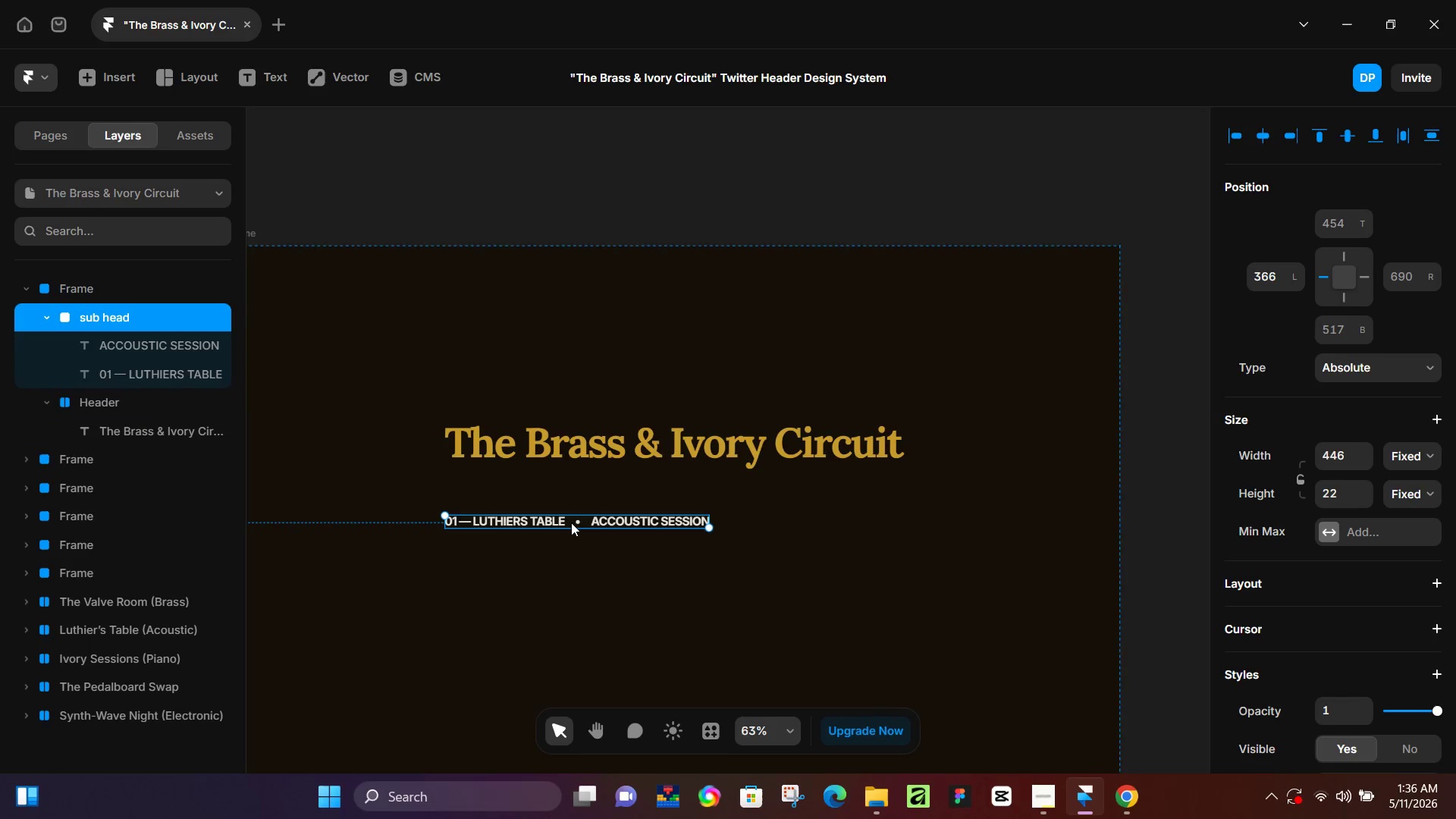 
key(Control+D)
 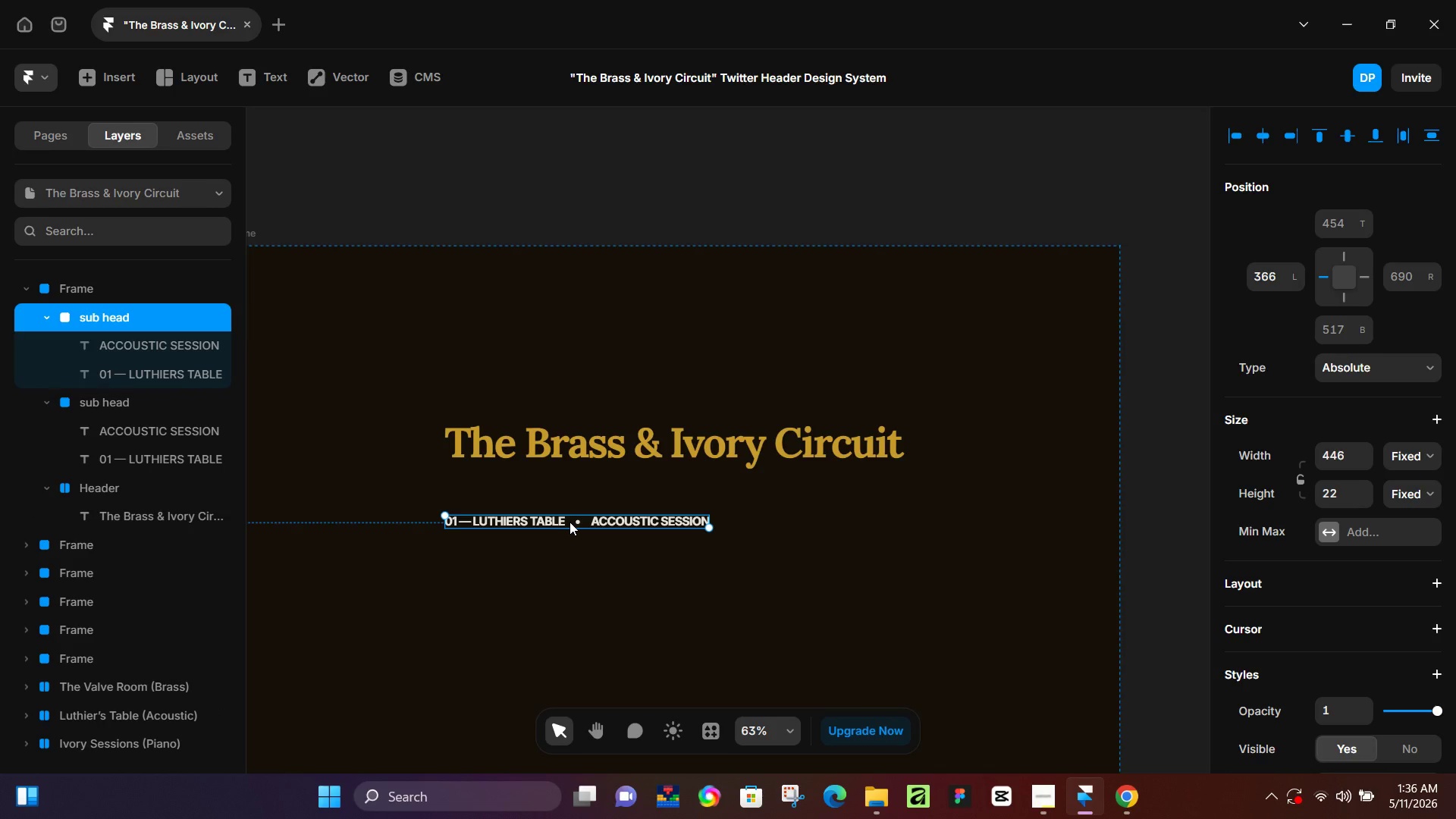 
left_click_drag(start_coordinate=[570, 522], to_coordinate=[567, 543])
 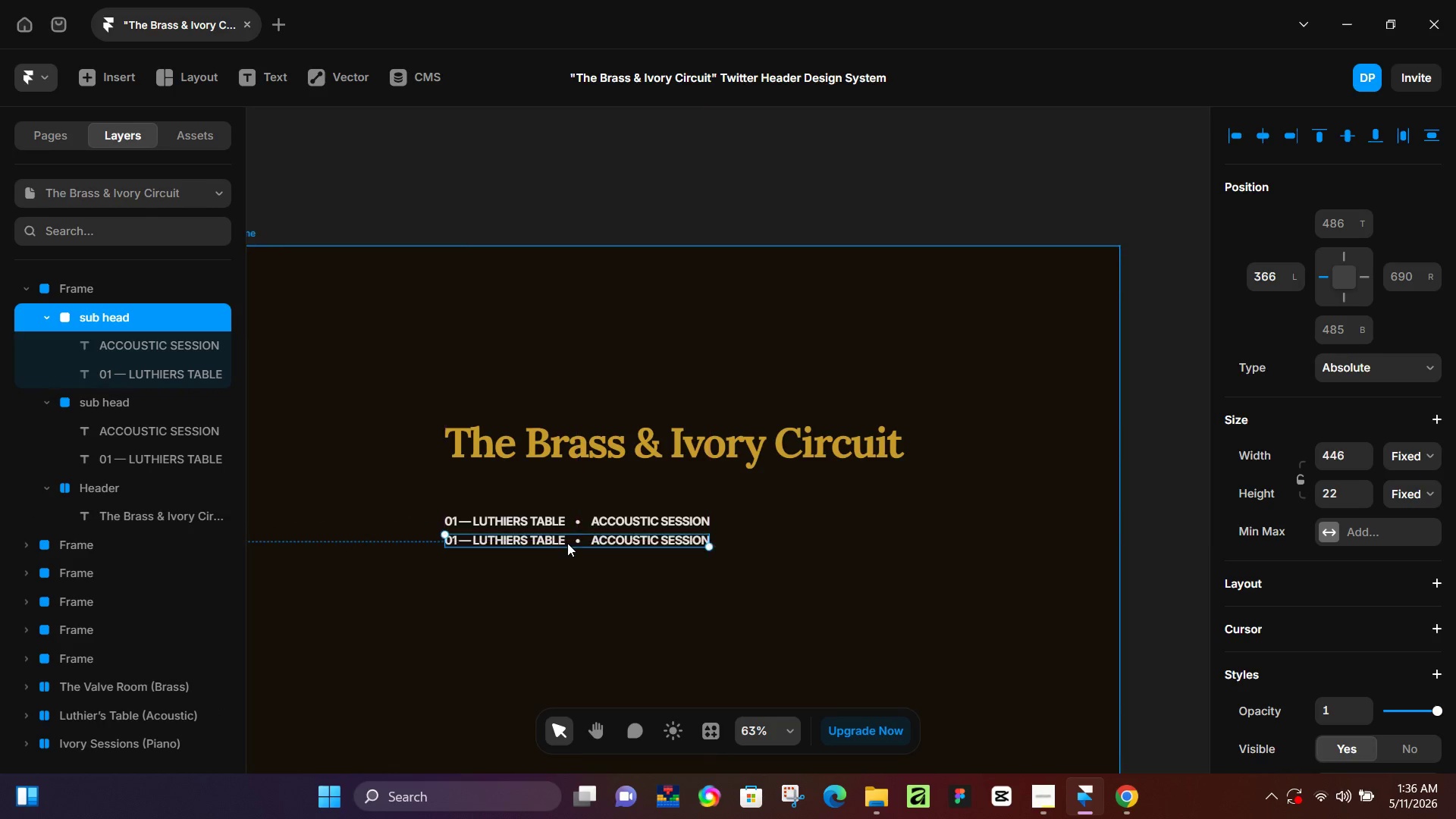 
key(Control+D)
 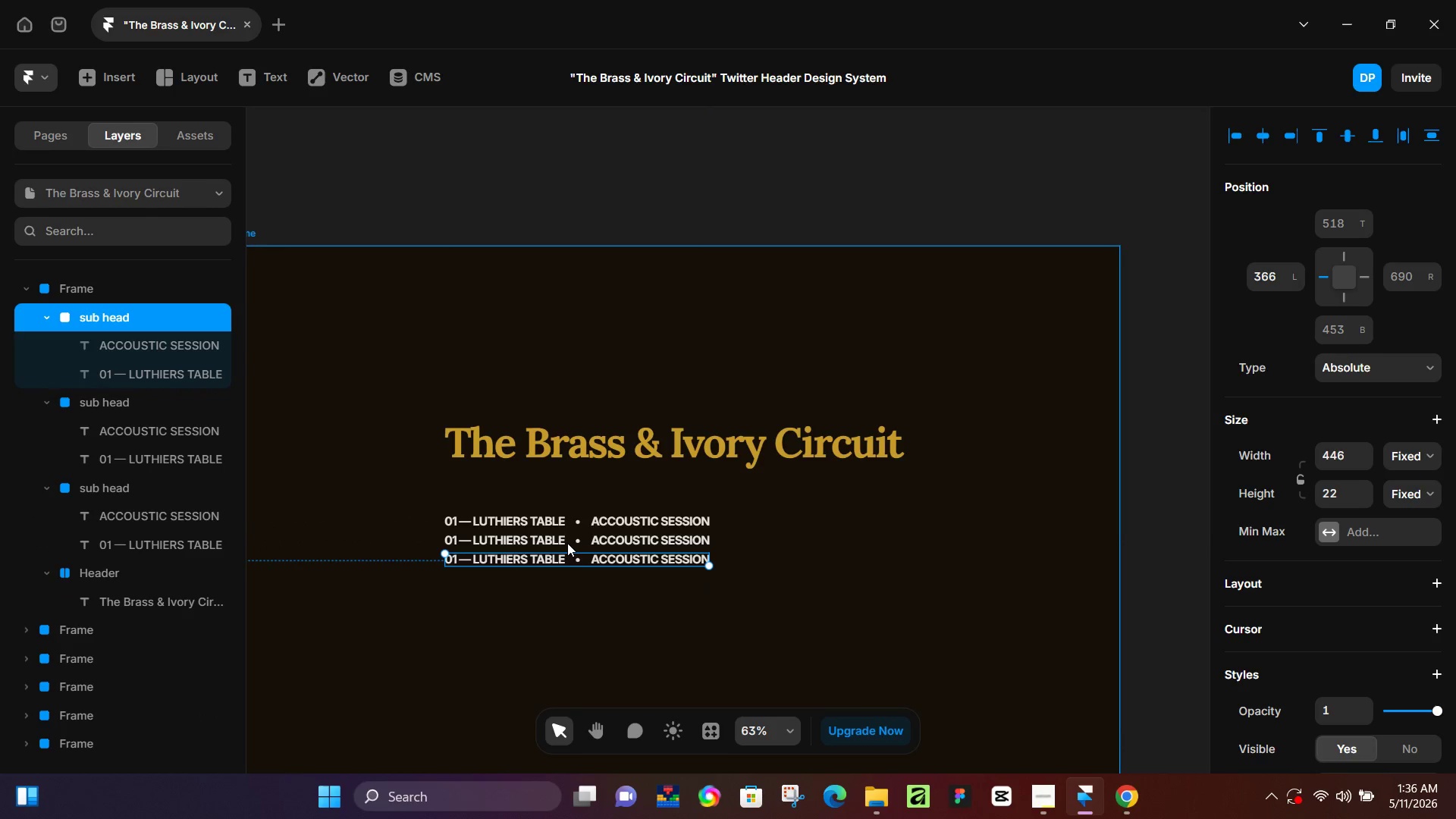 
key(Control+D)
 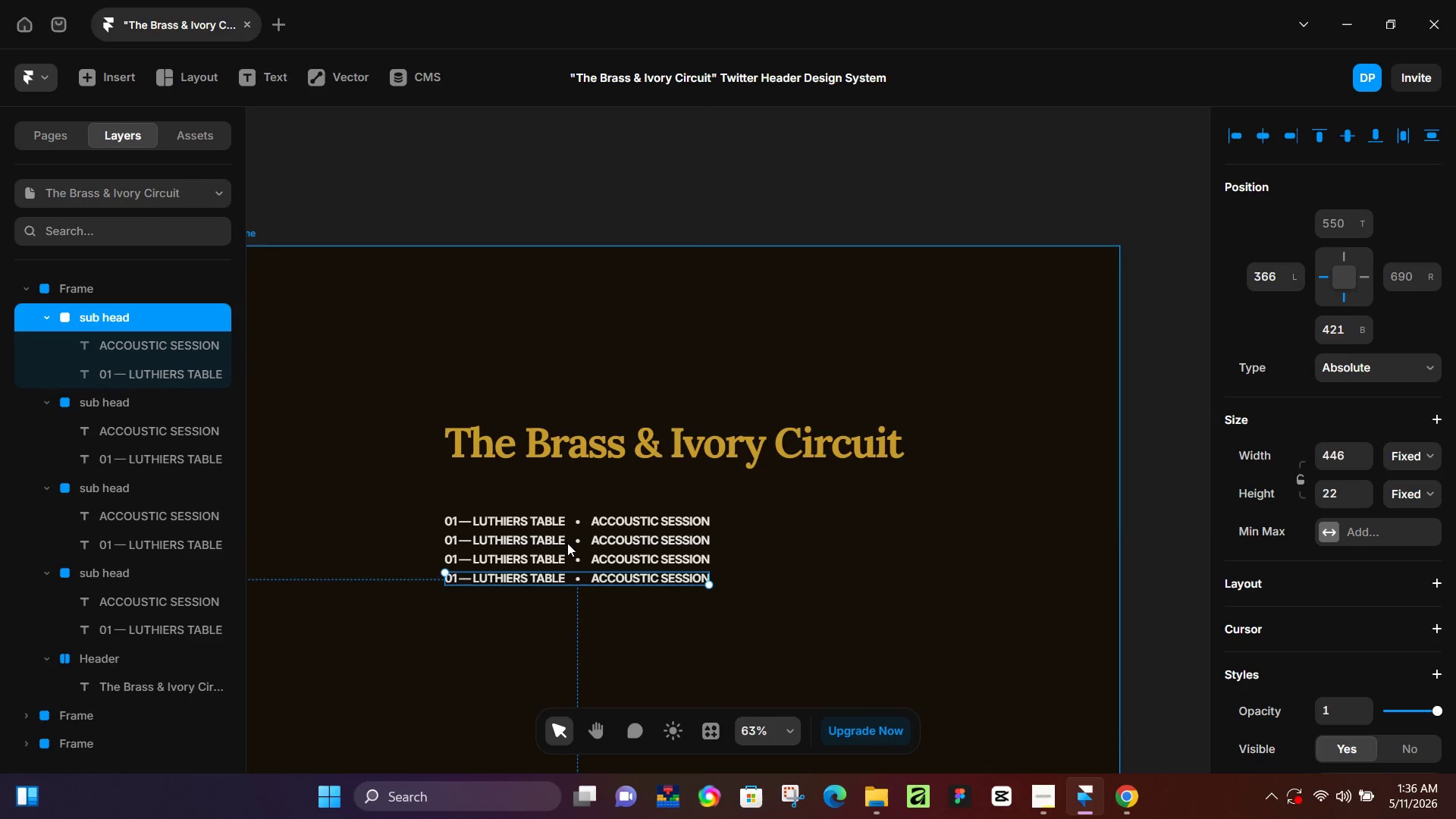 
key(Control+D)
 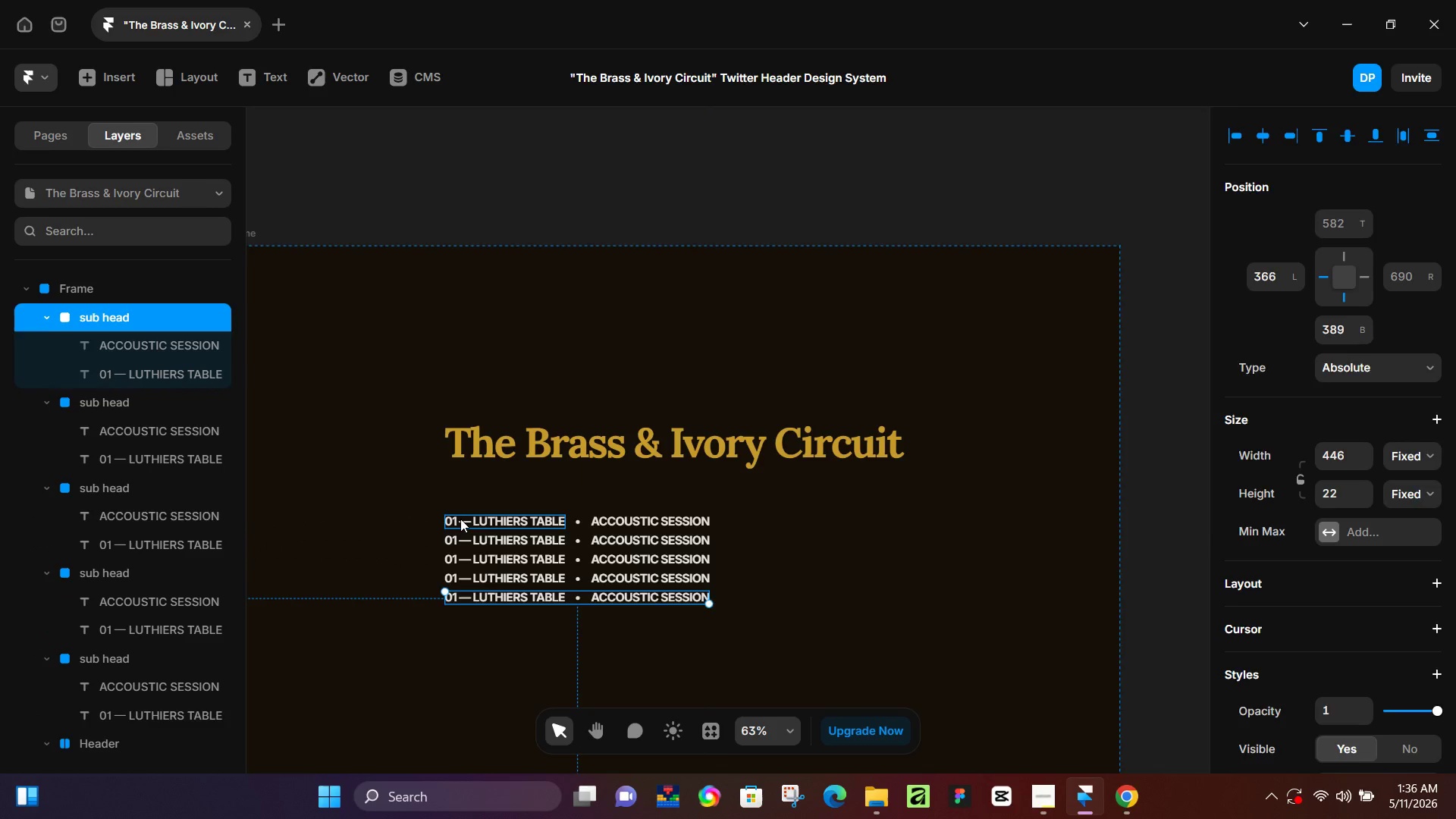 
double_click([460, 519])
 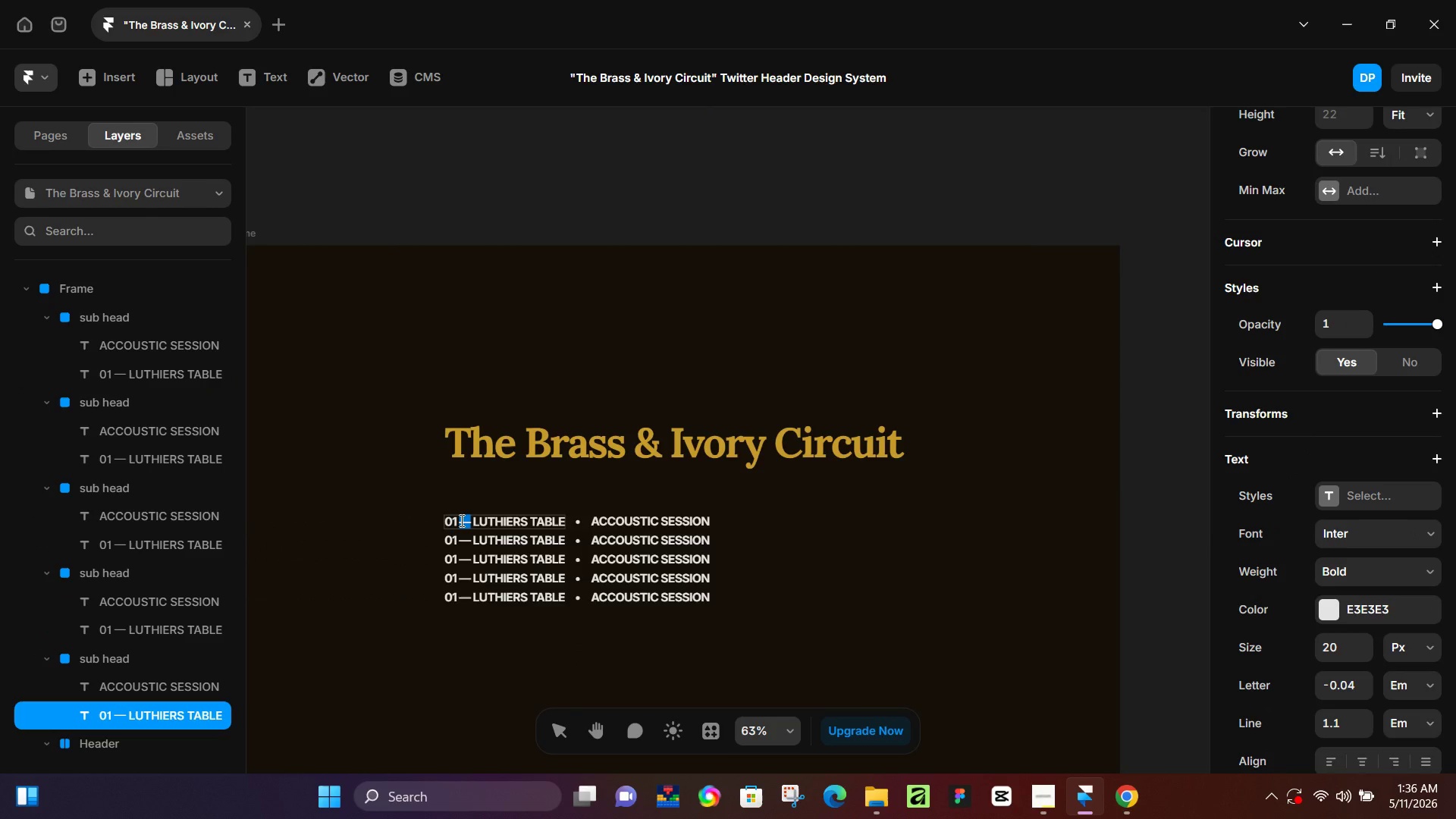 
left_click([460, 520])
 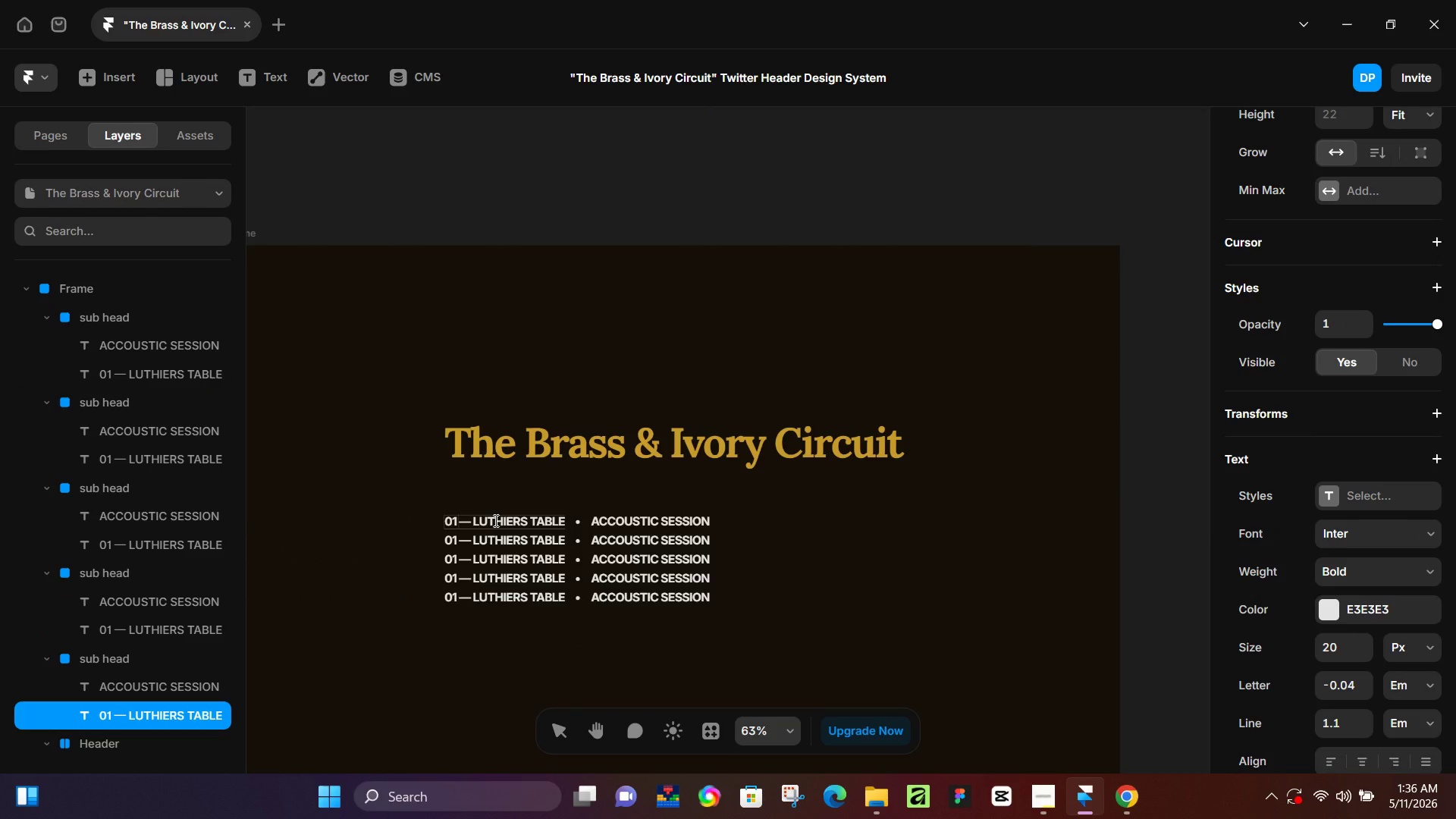 
key(Backspace)
 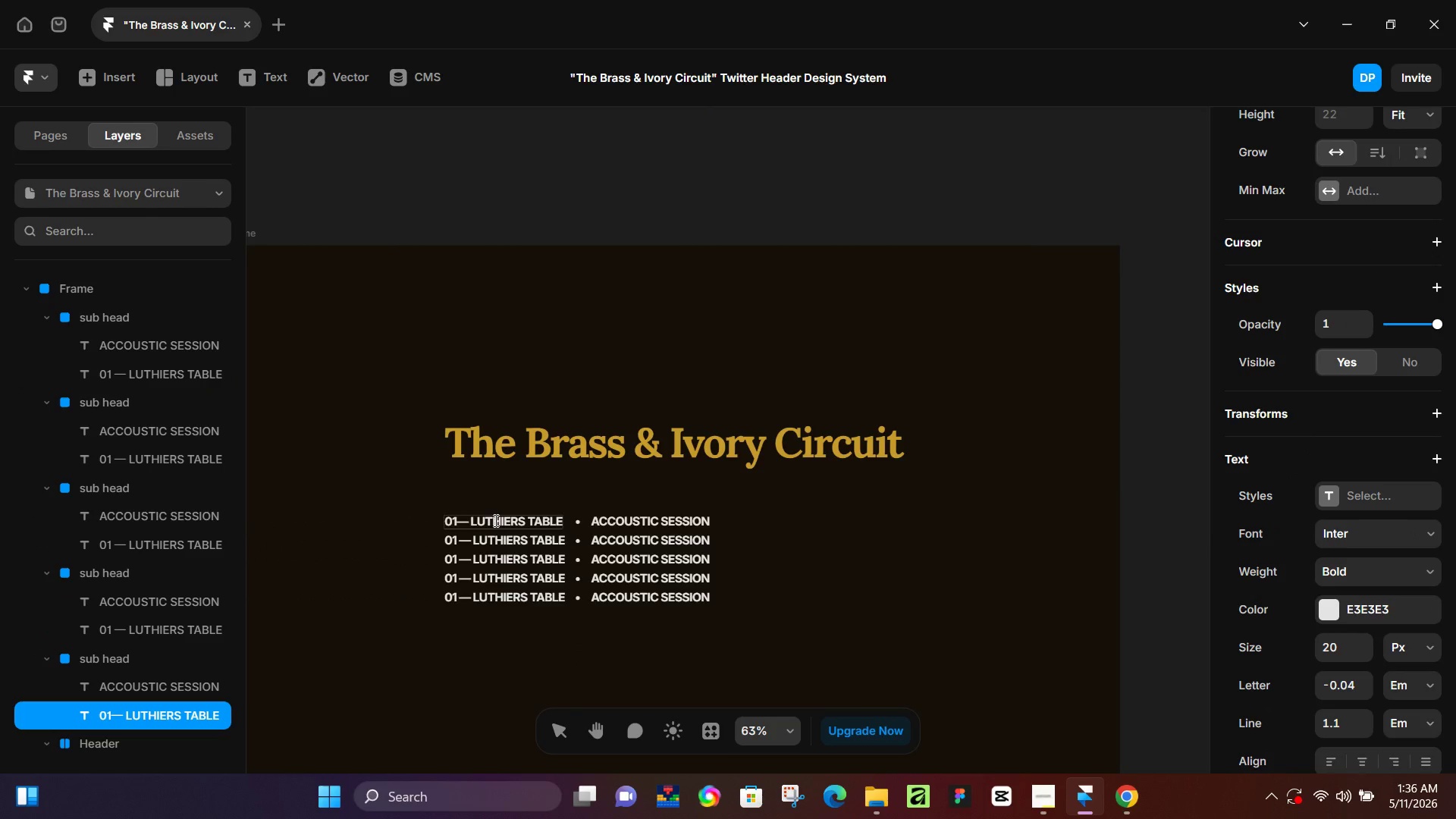 
key(Backspace)
 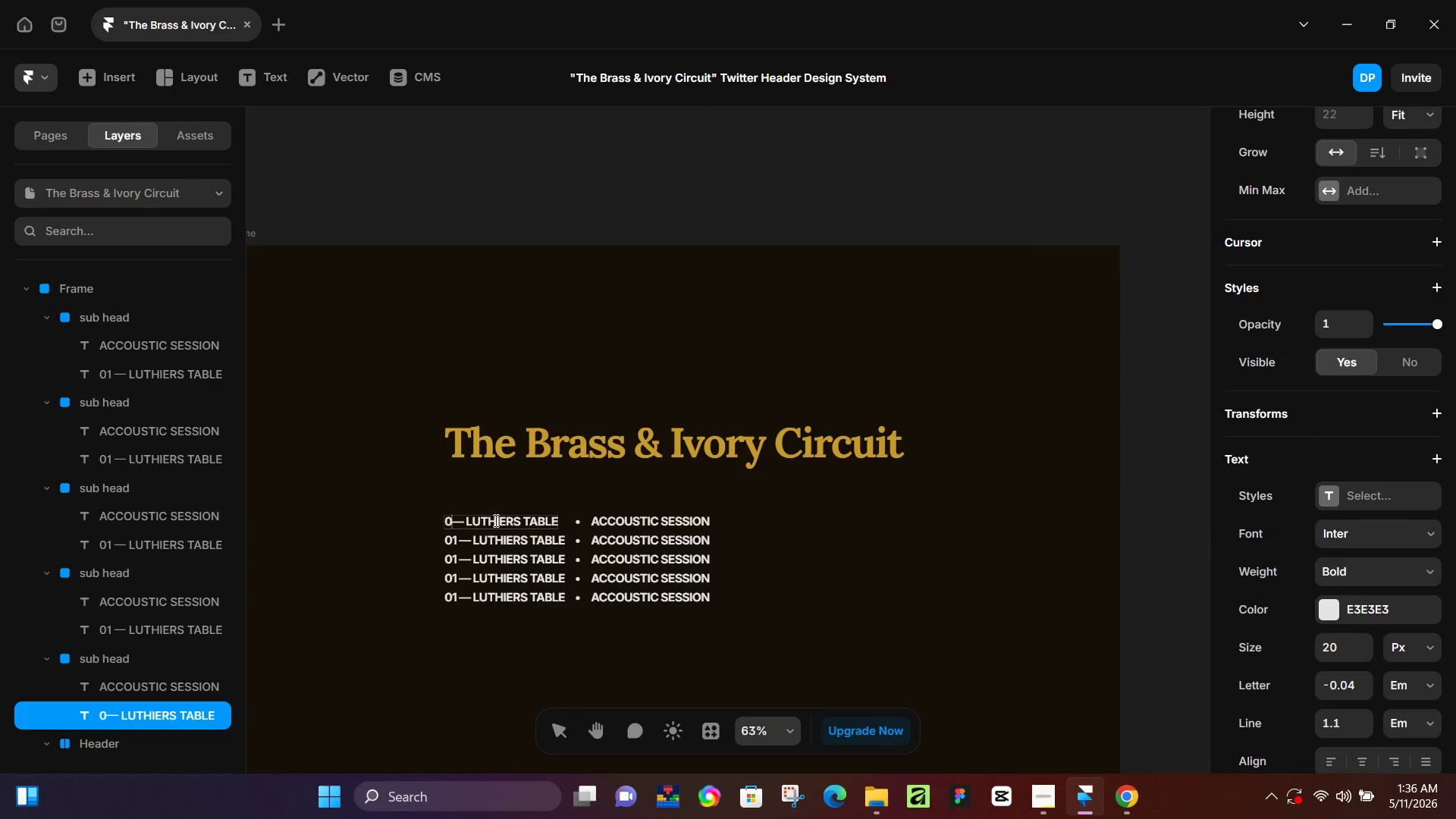 
key(2)
 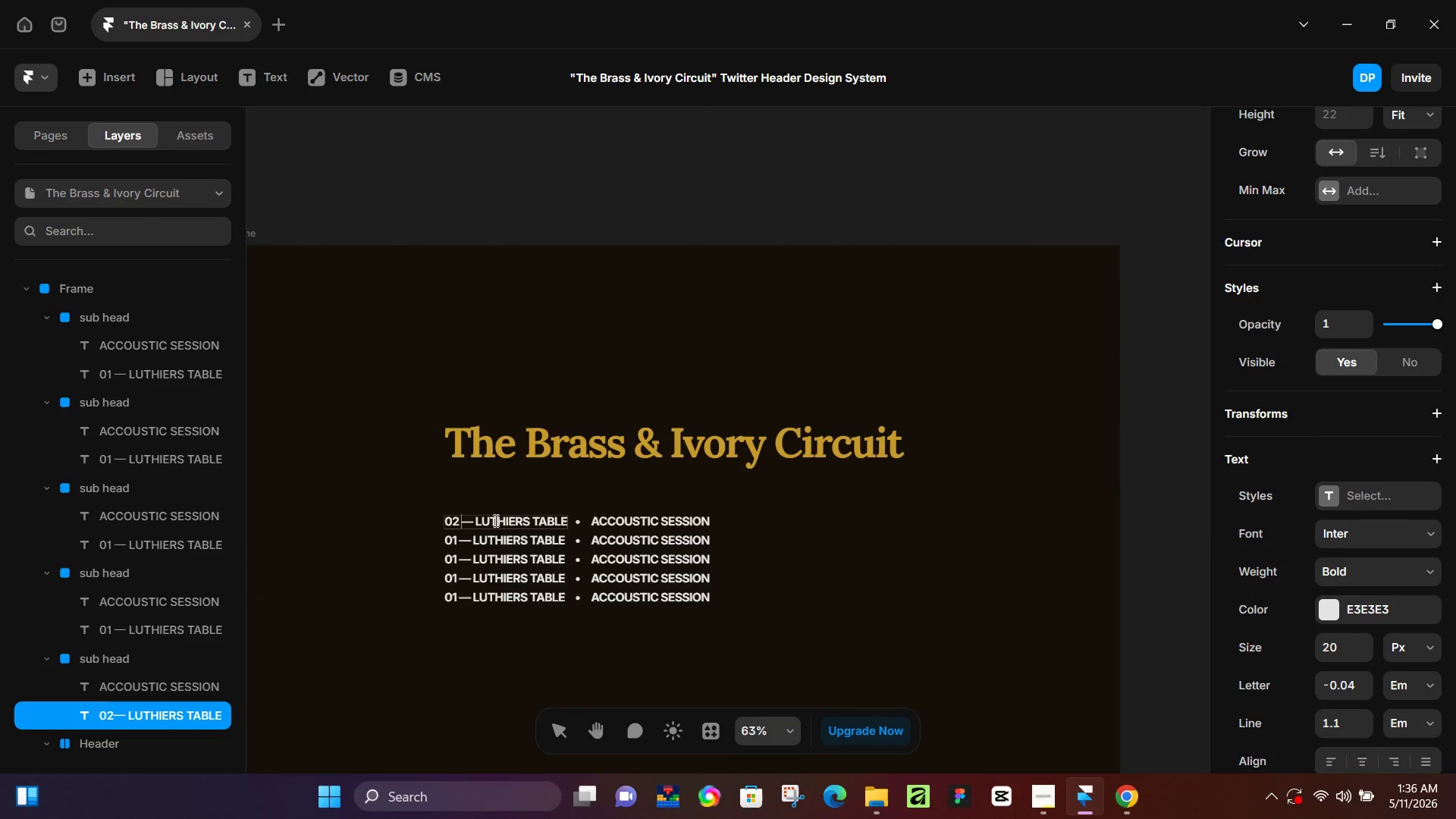 
key(Space)
 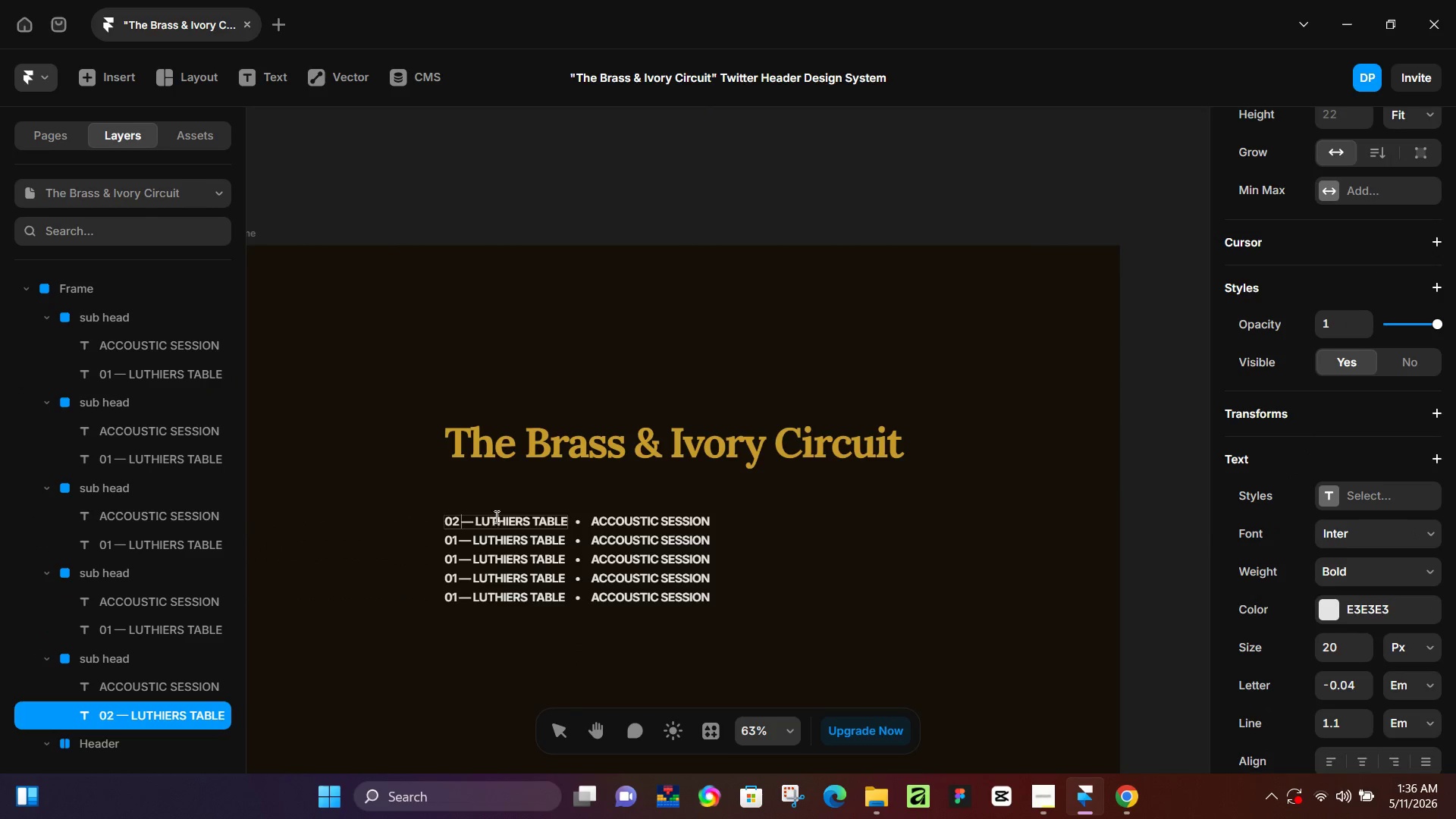 
left_click([478, 517])
 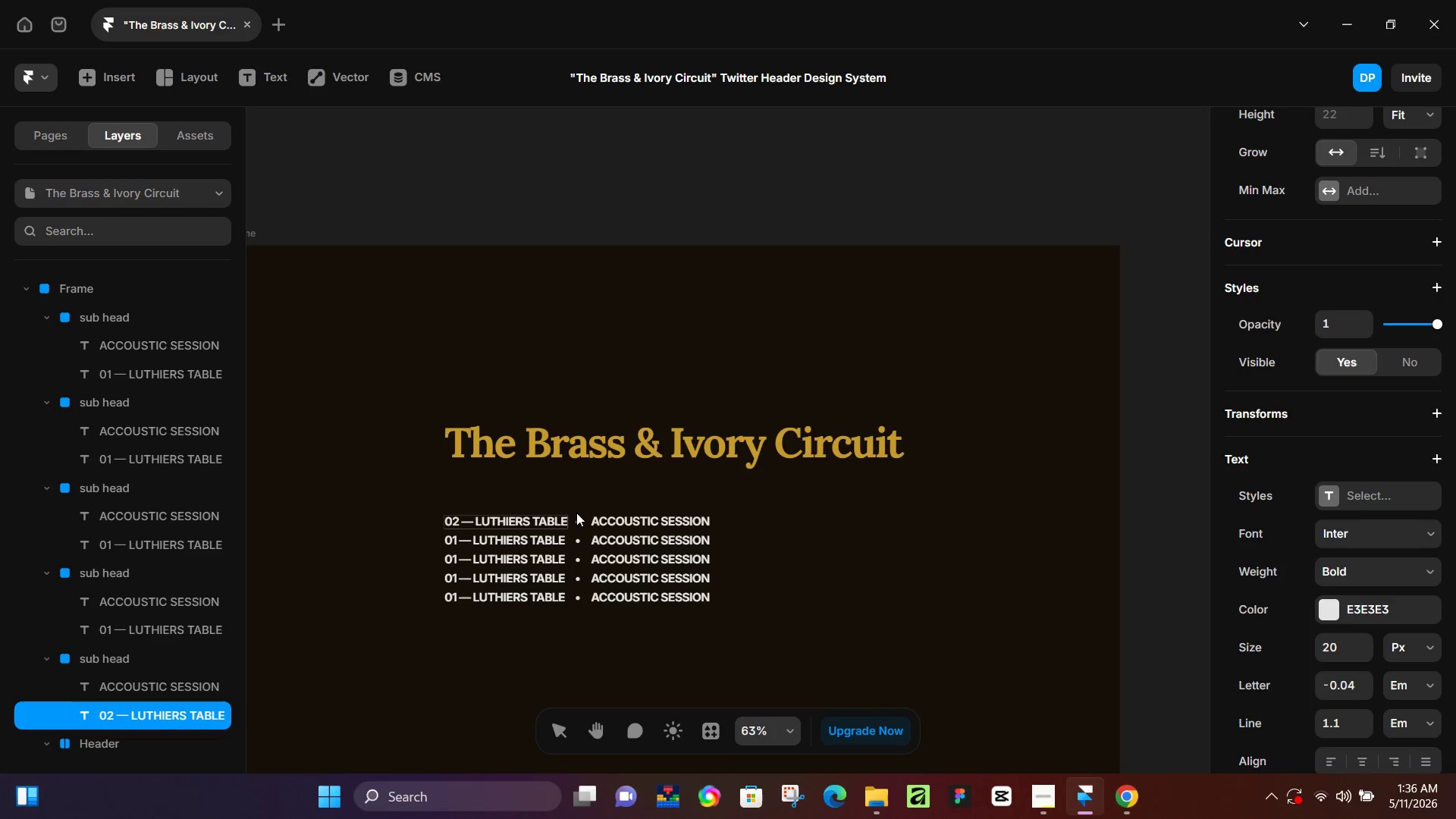 
hold_key(key=ShiftLeft, duration=0.78)
left_click([565, 516])
 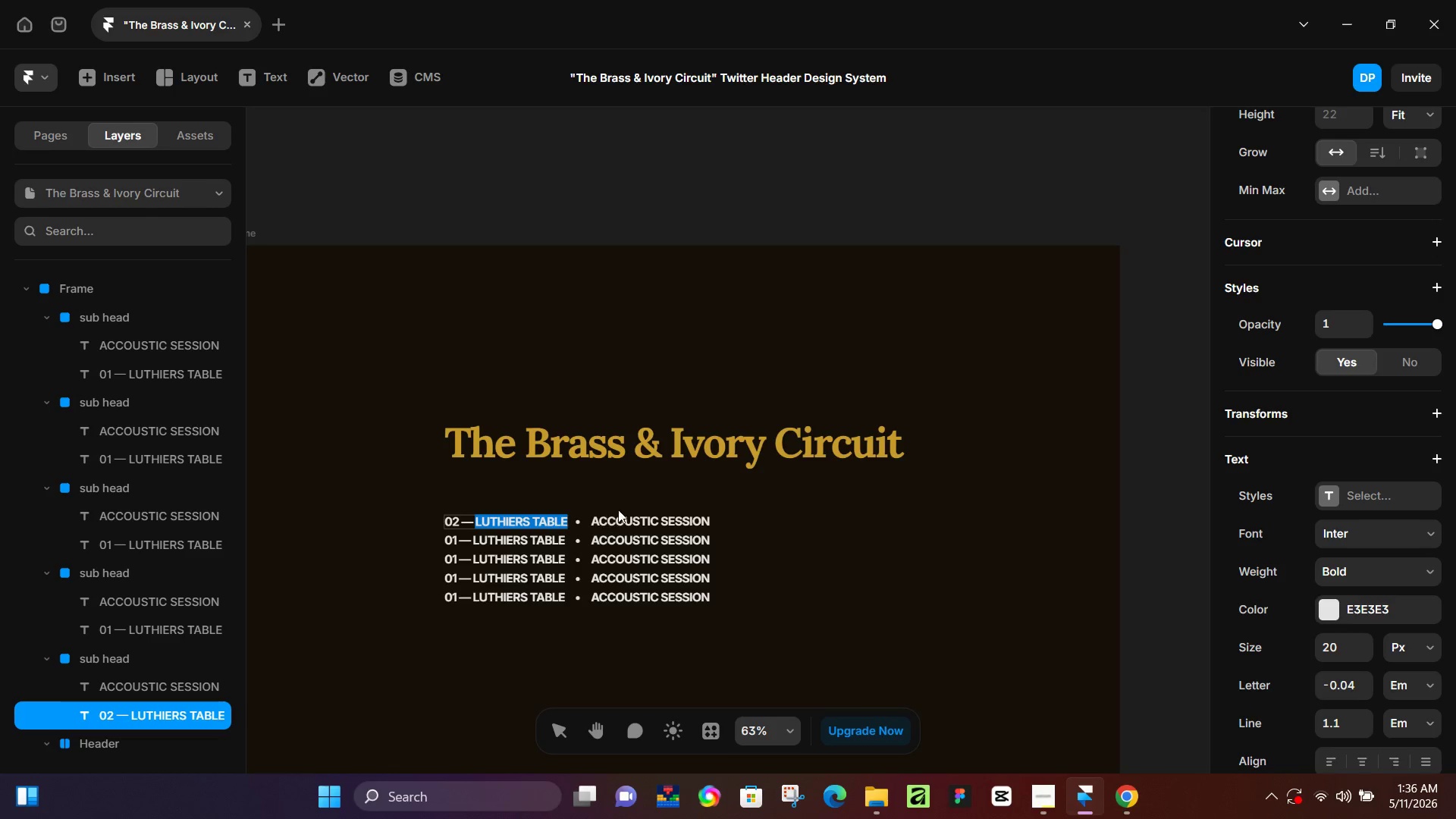 
wait(30.55)
 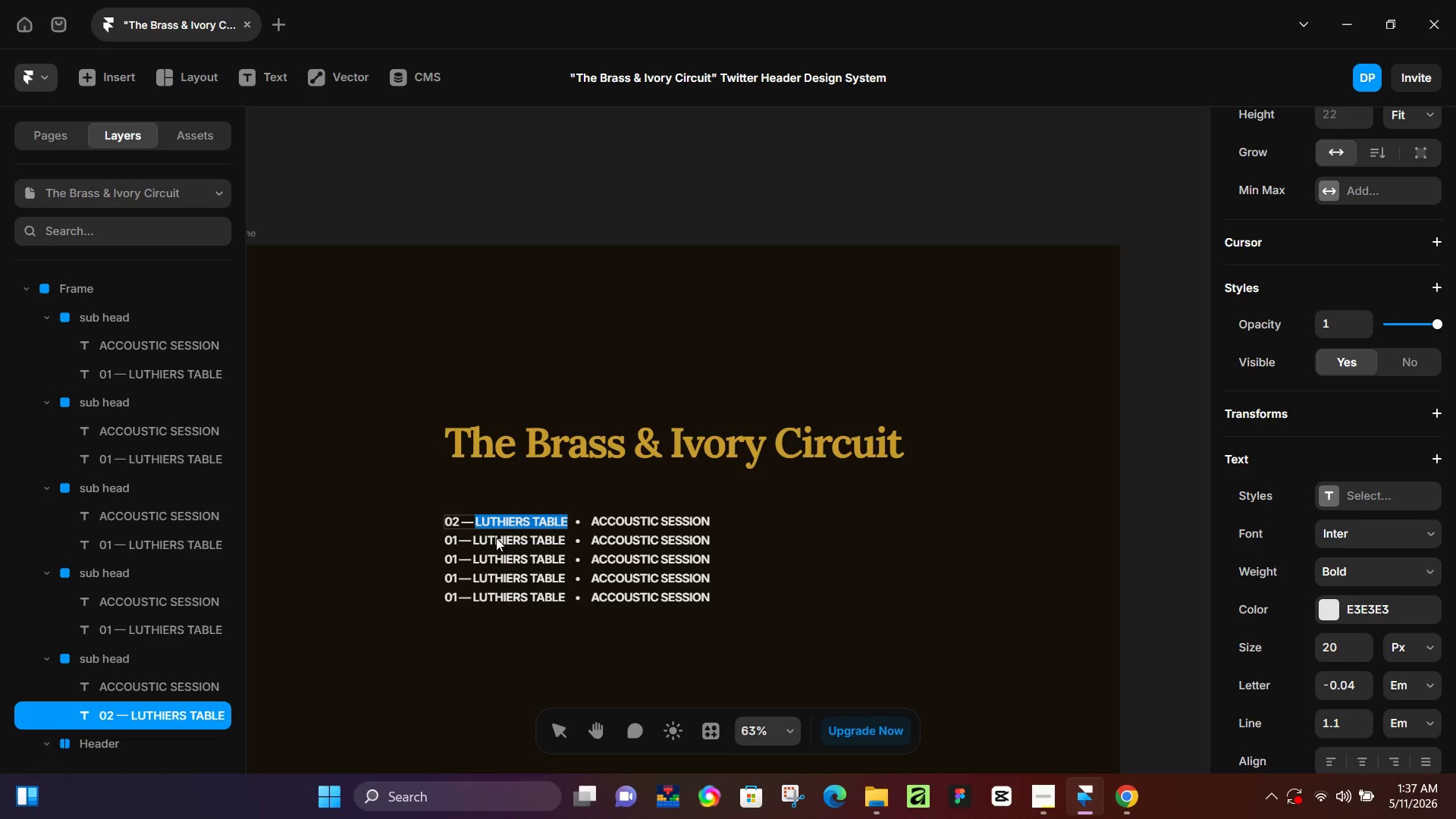 
key(Control+Z)
 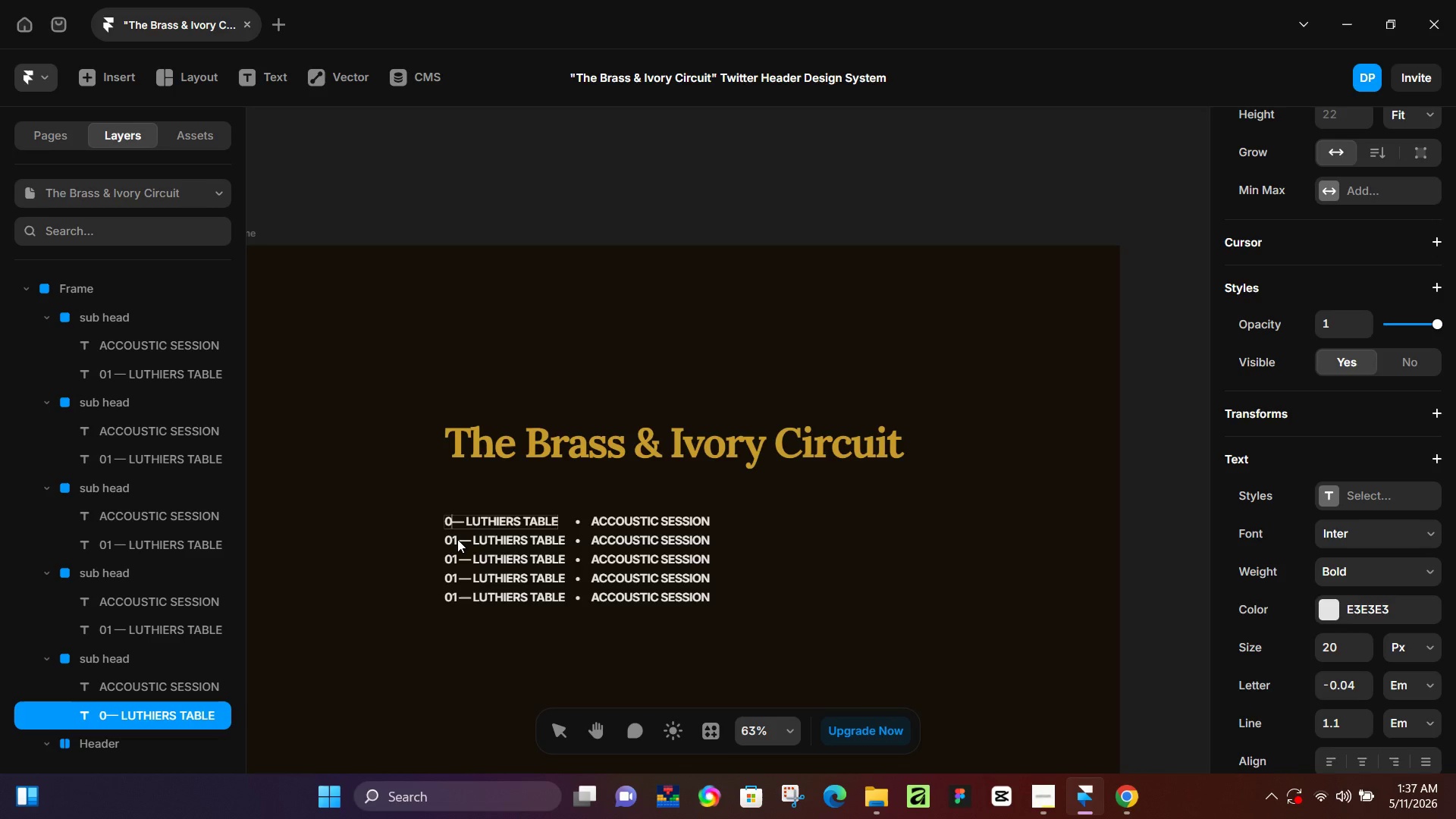 
key(Control+Z)
 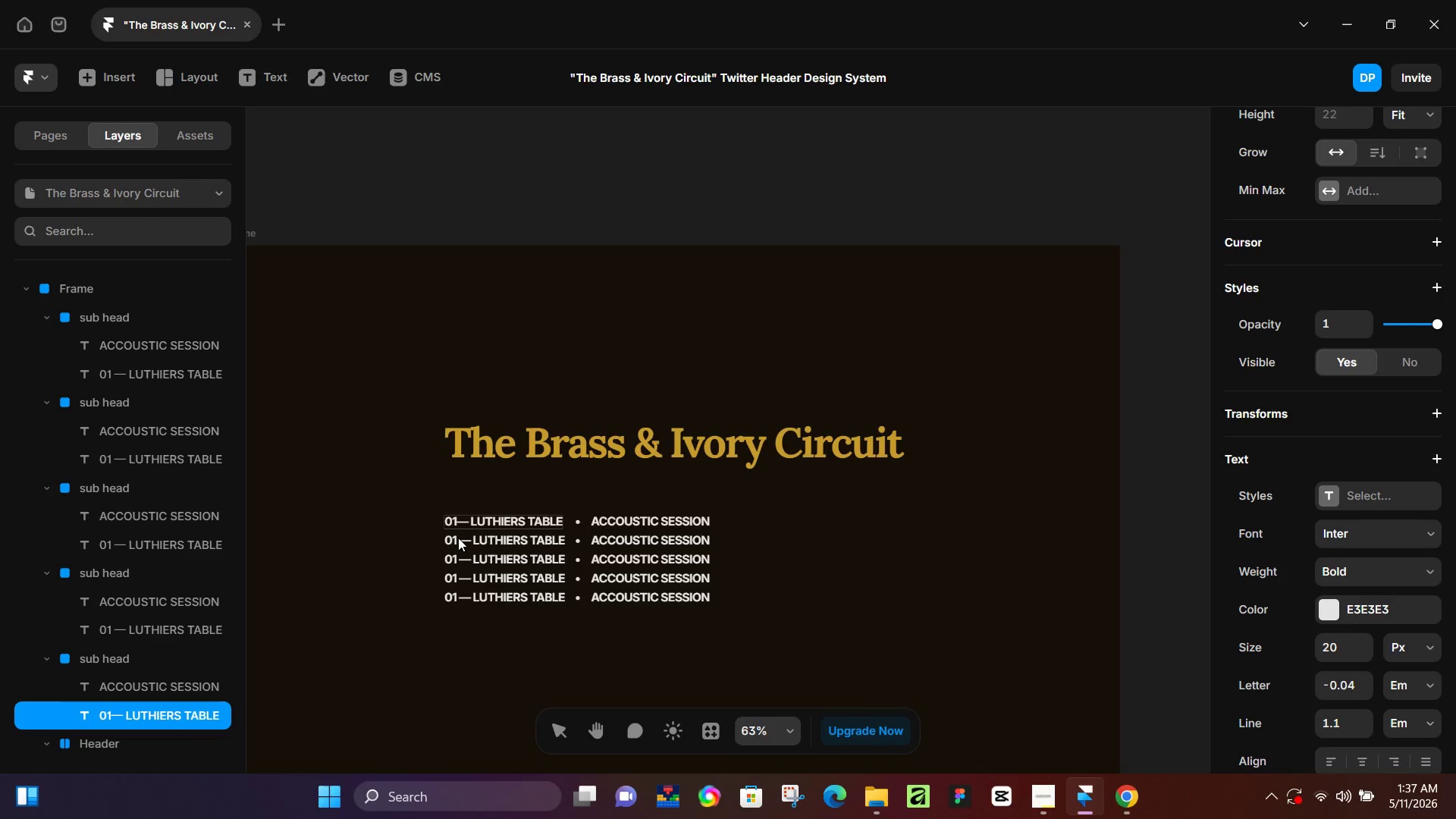 
key(Control+Z)
 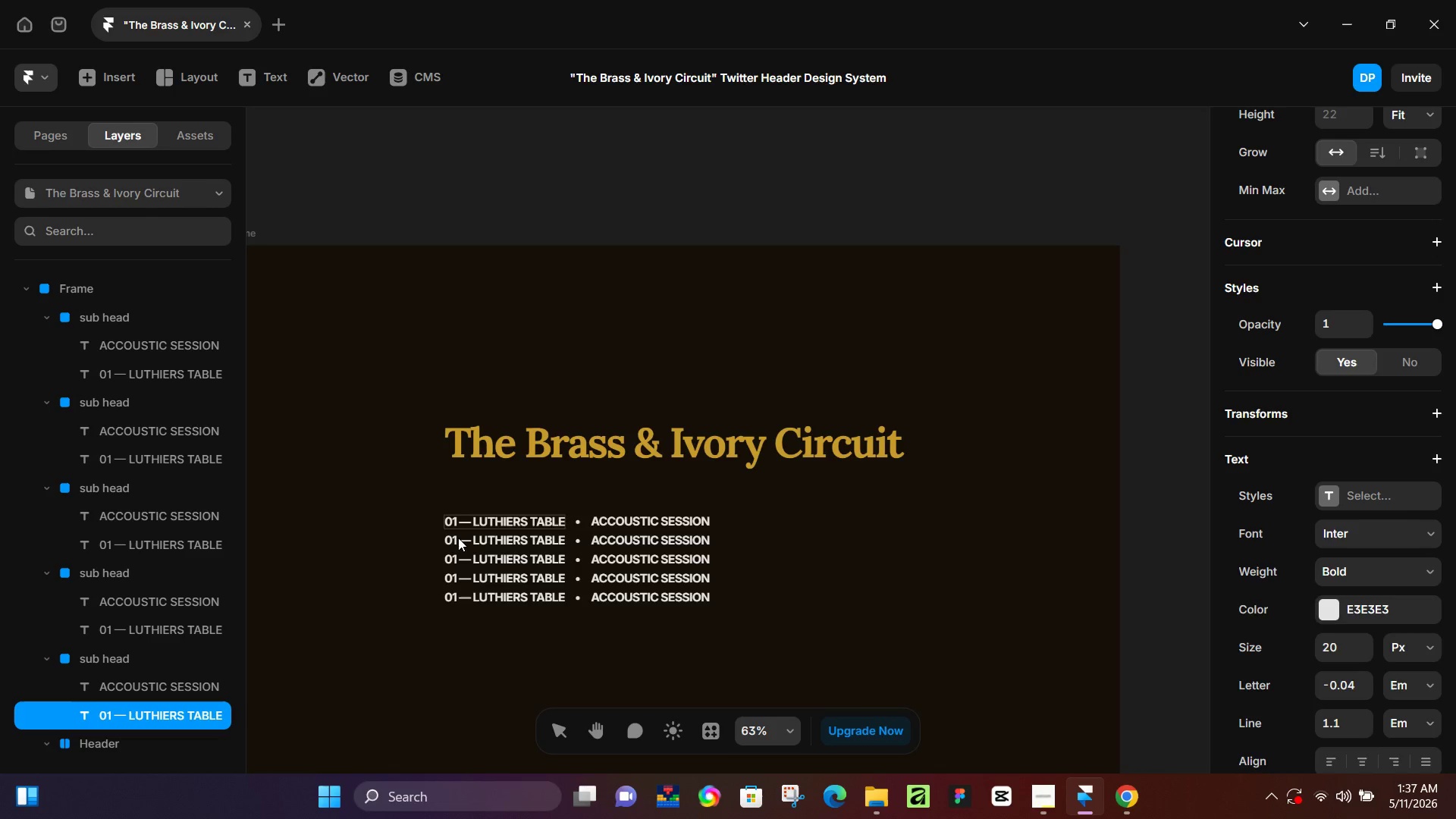 
left_click([458, 538])
 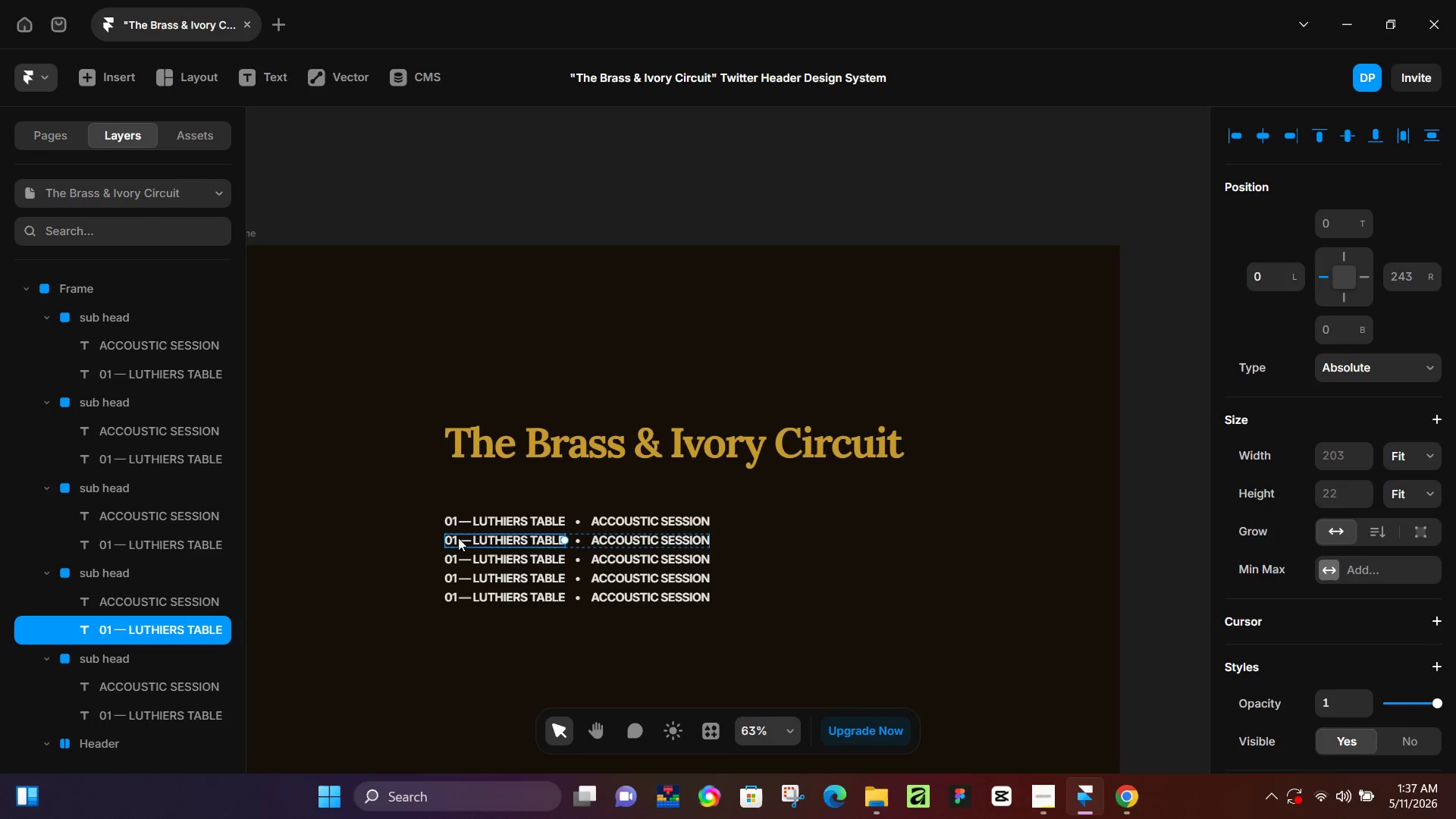 
double_click([458, 538])
 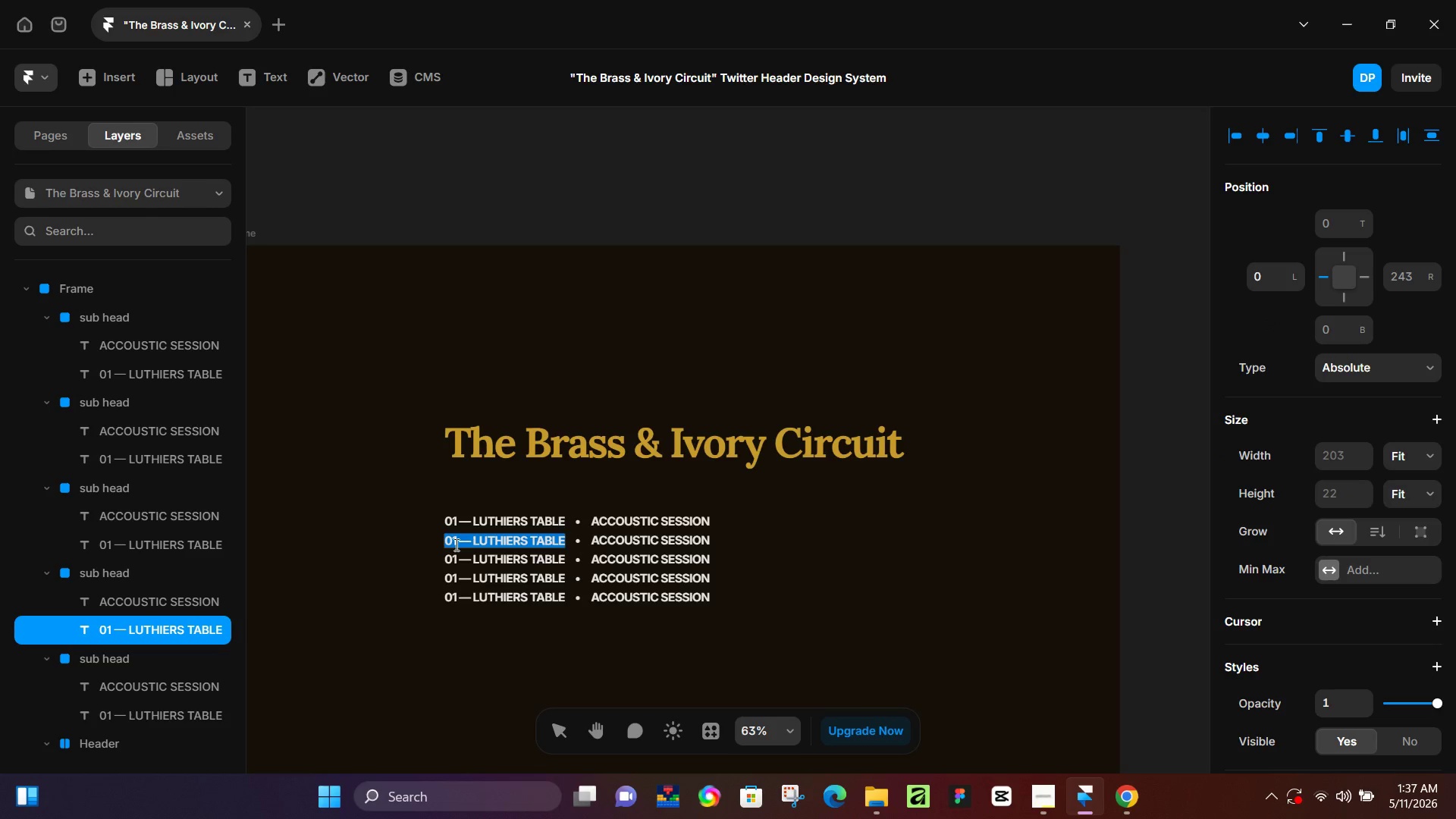 
left_click([454, 543])
 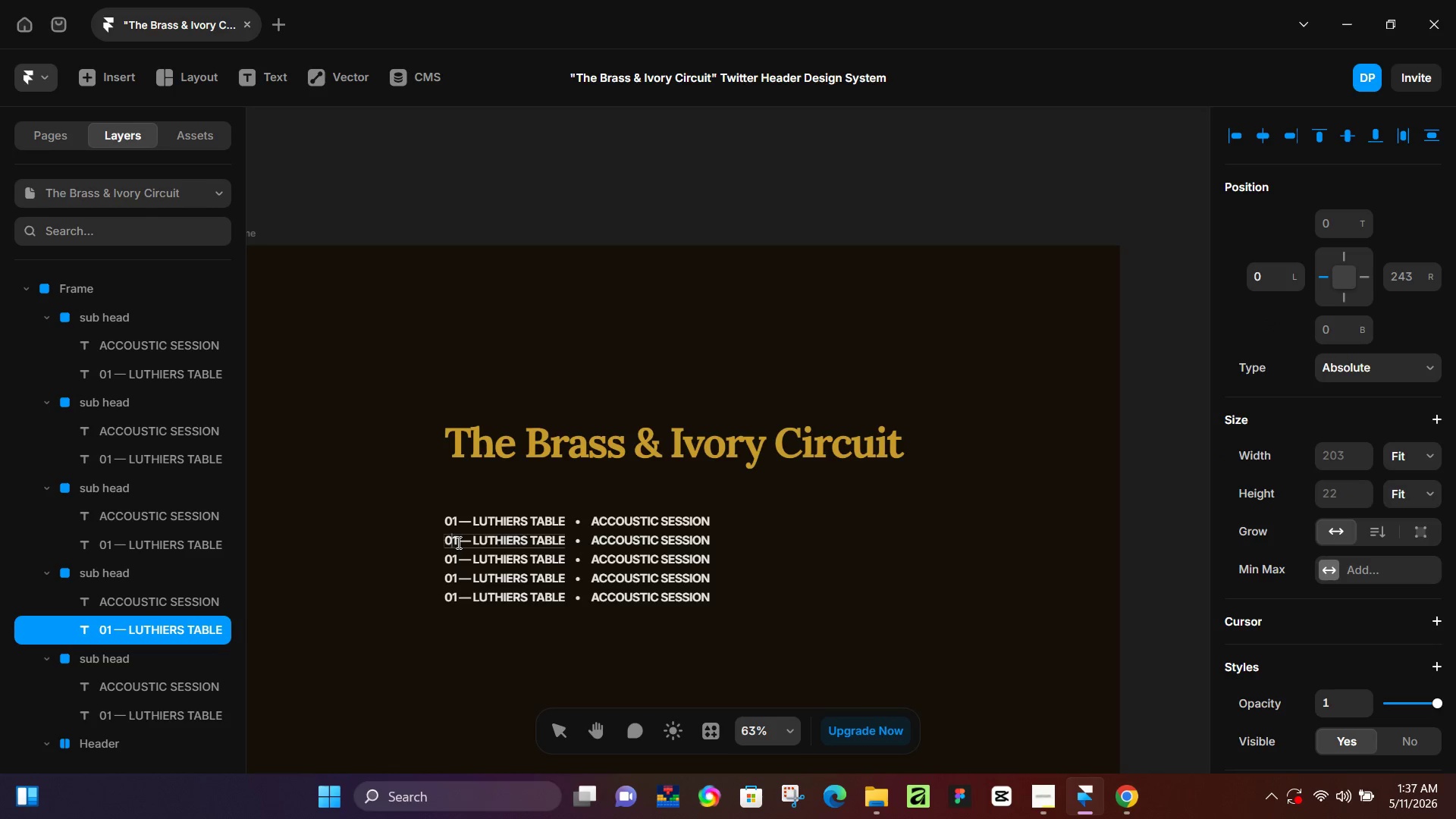 
left_click([457, 542])
 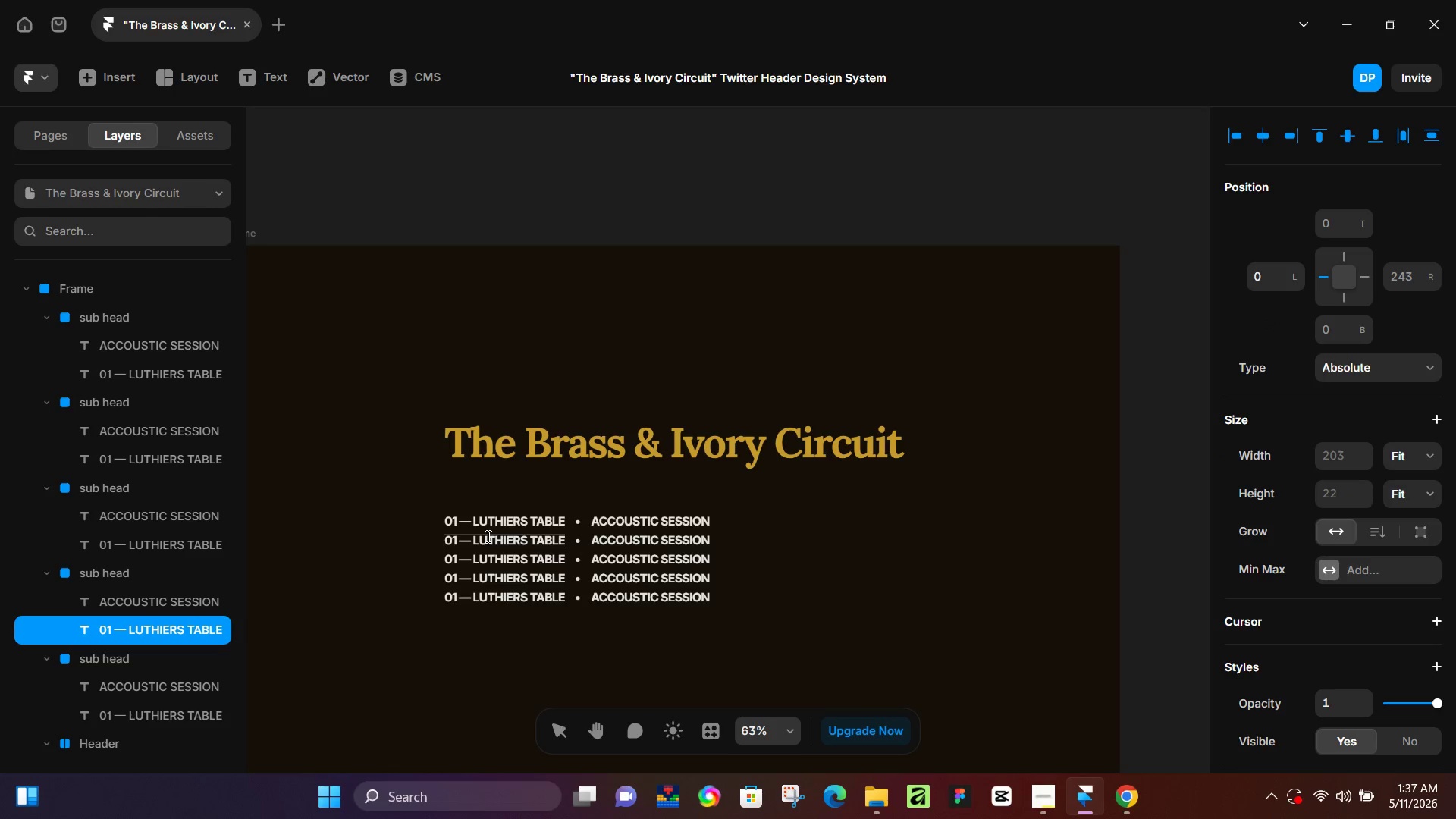 
key(Backspace)
 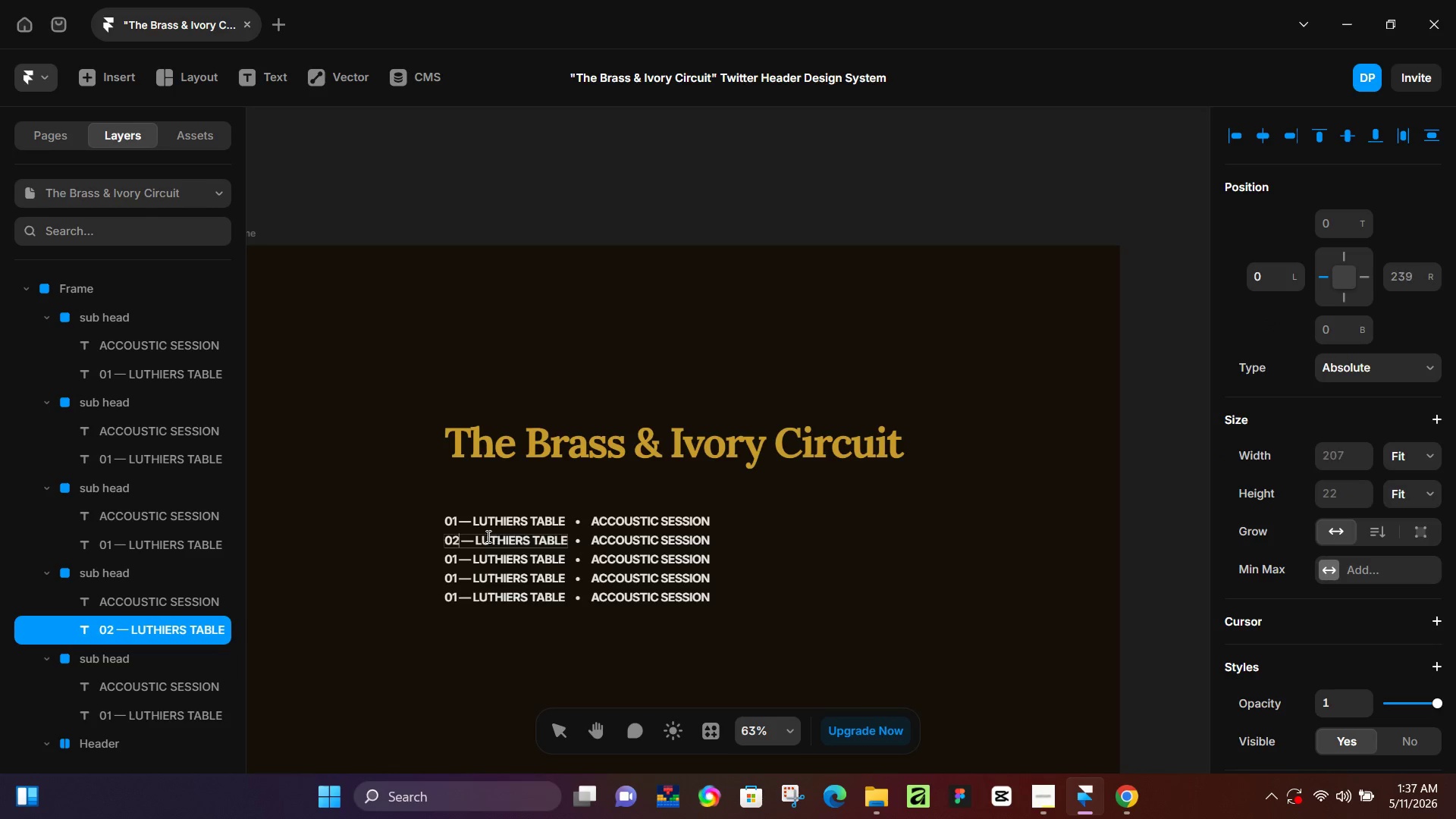 
key(2)
 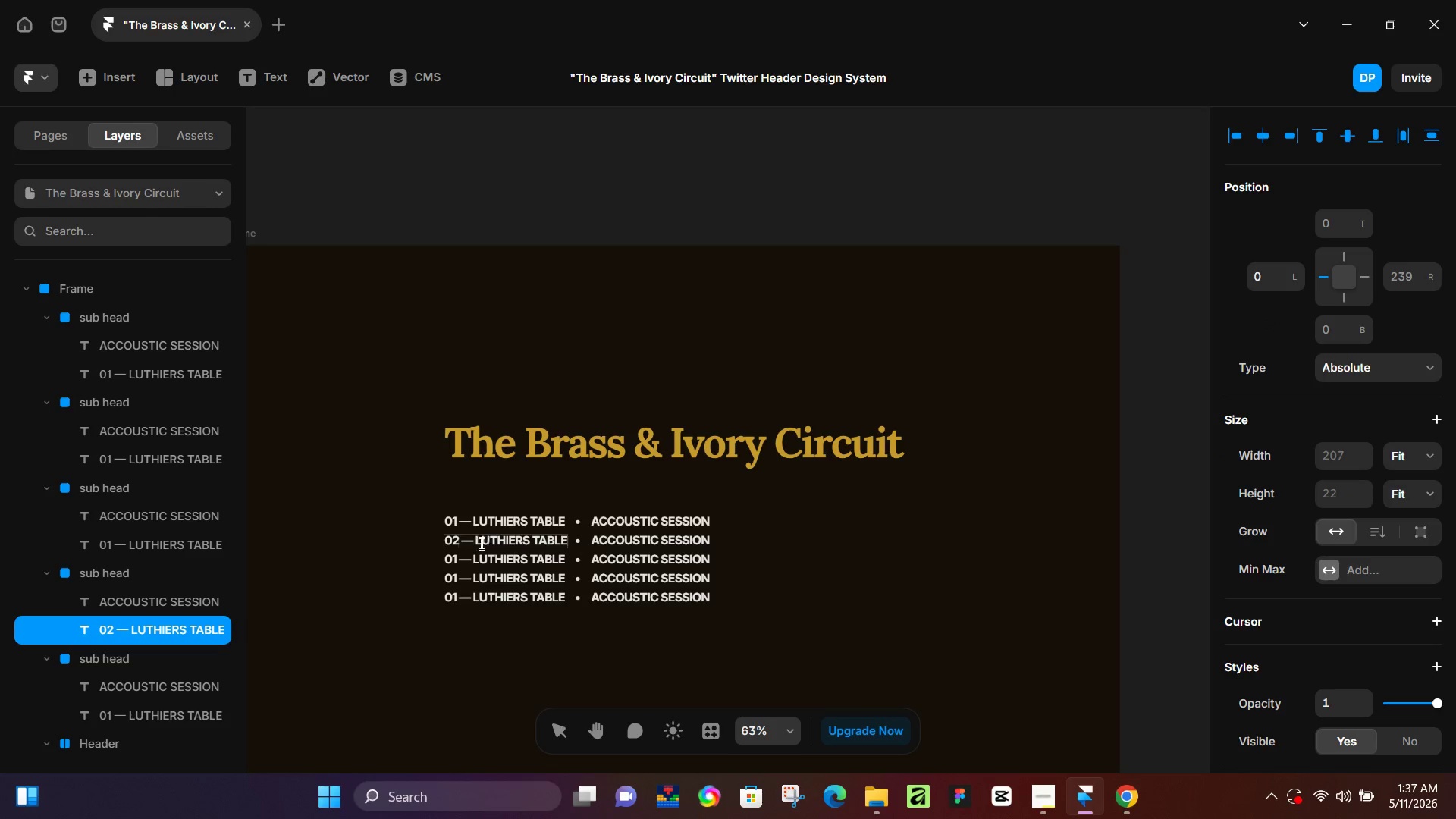 
left_click_drag(start_coordinate=[476, 543], to_coordinate=[576, 534])
 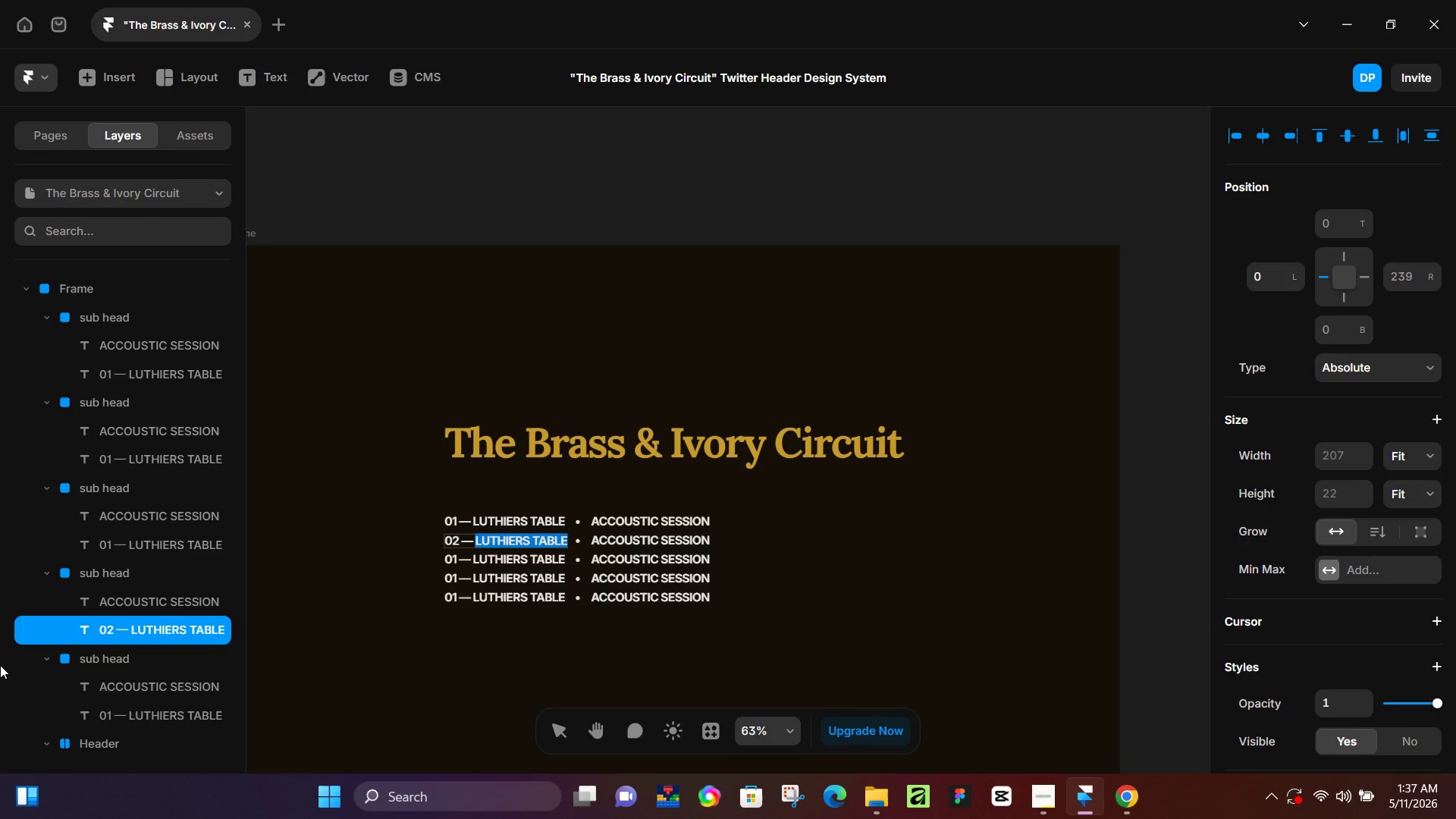 
type(THE VALVE ROOM)
 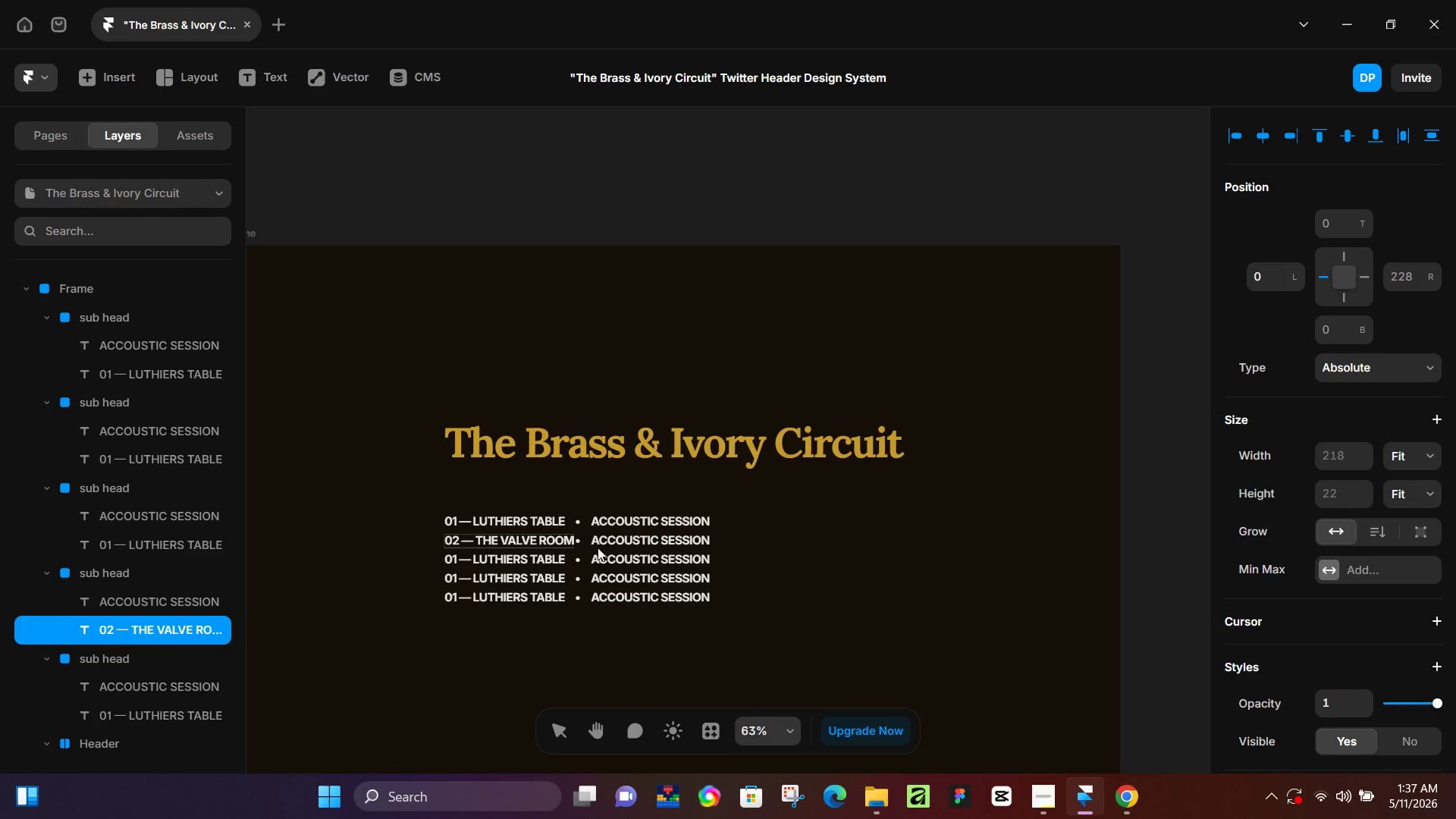 
double_click([605, 538])
 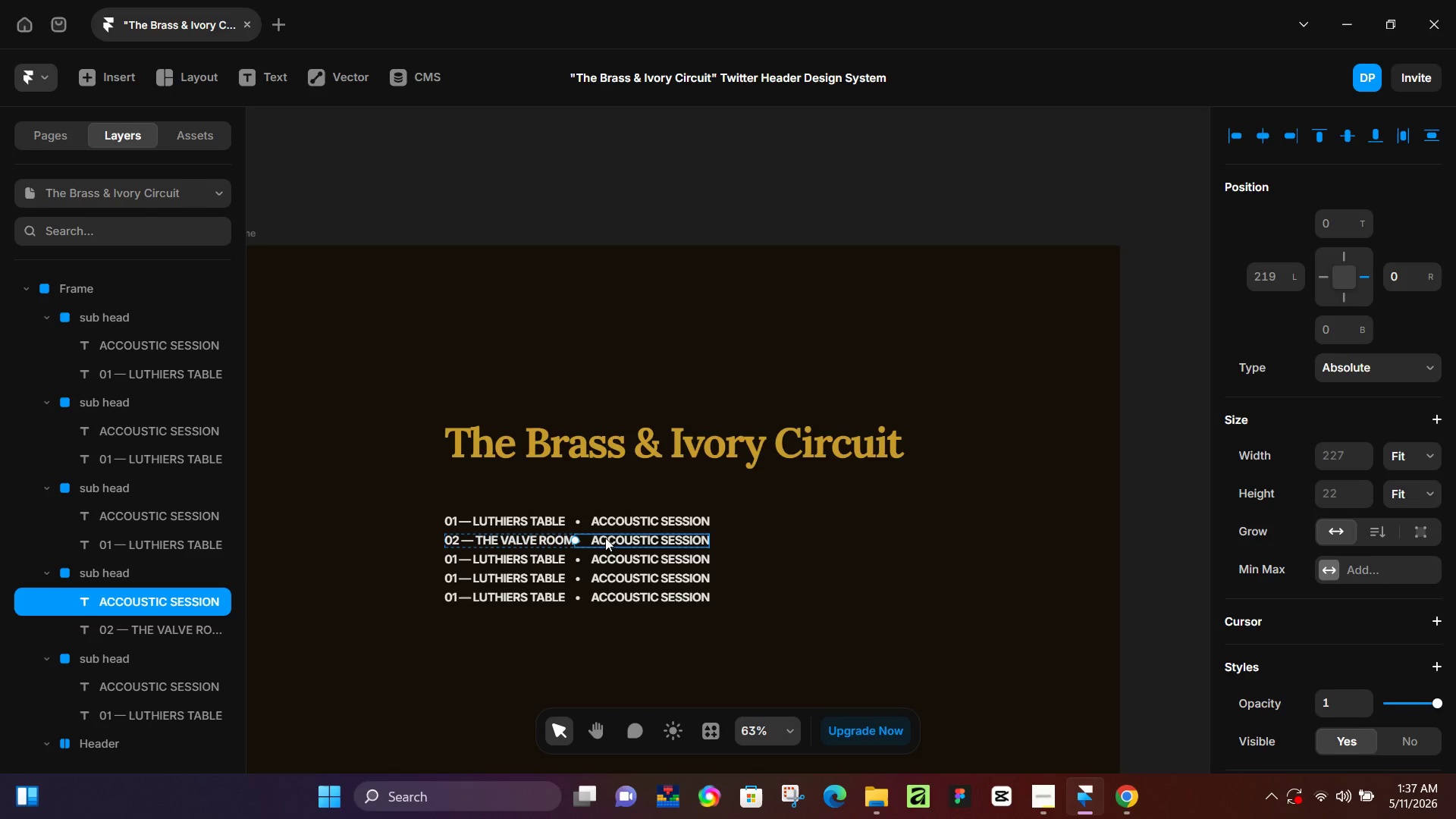 
triple_click([605, 538])
 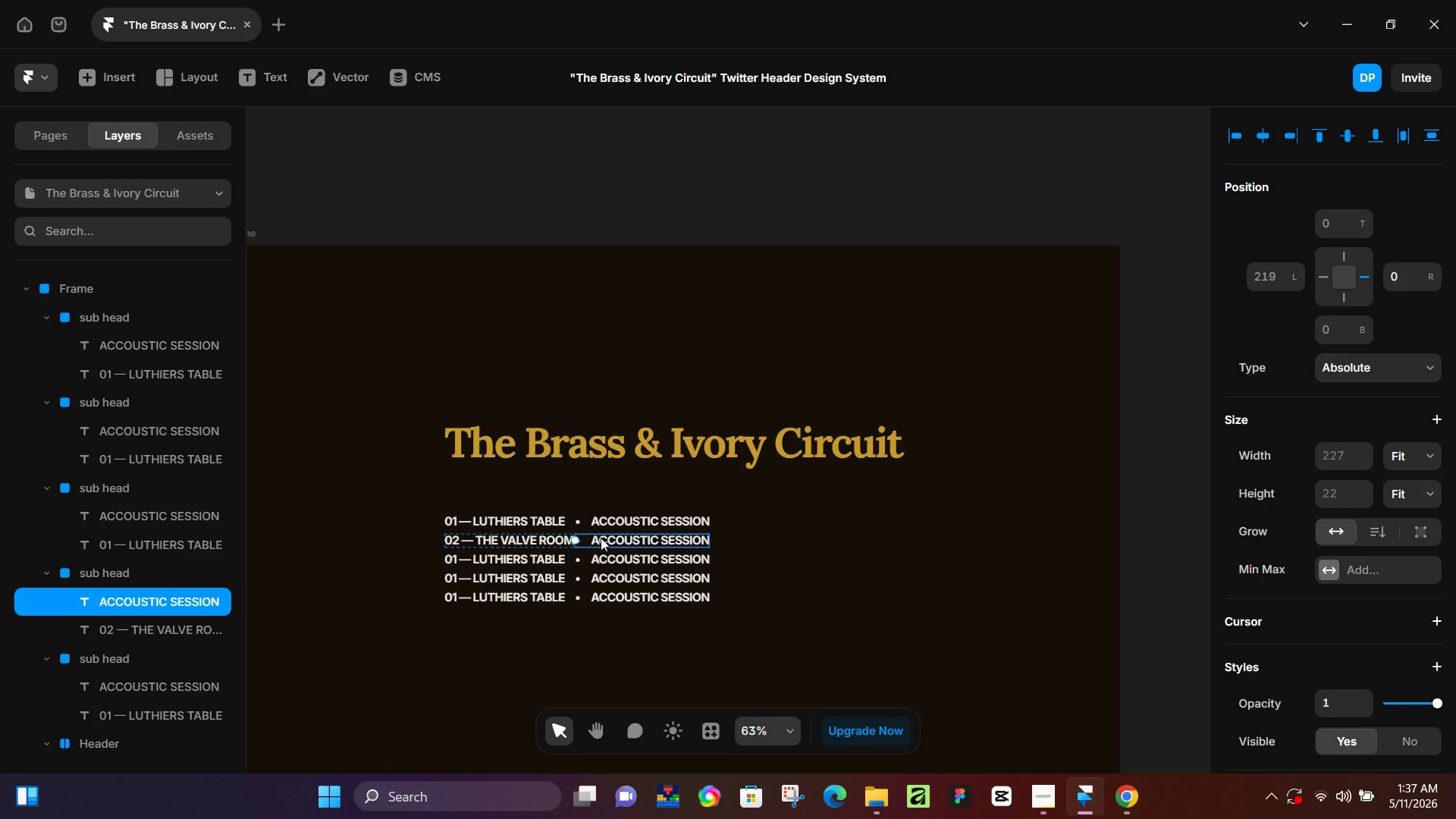 
triple_click([601, 538])
 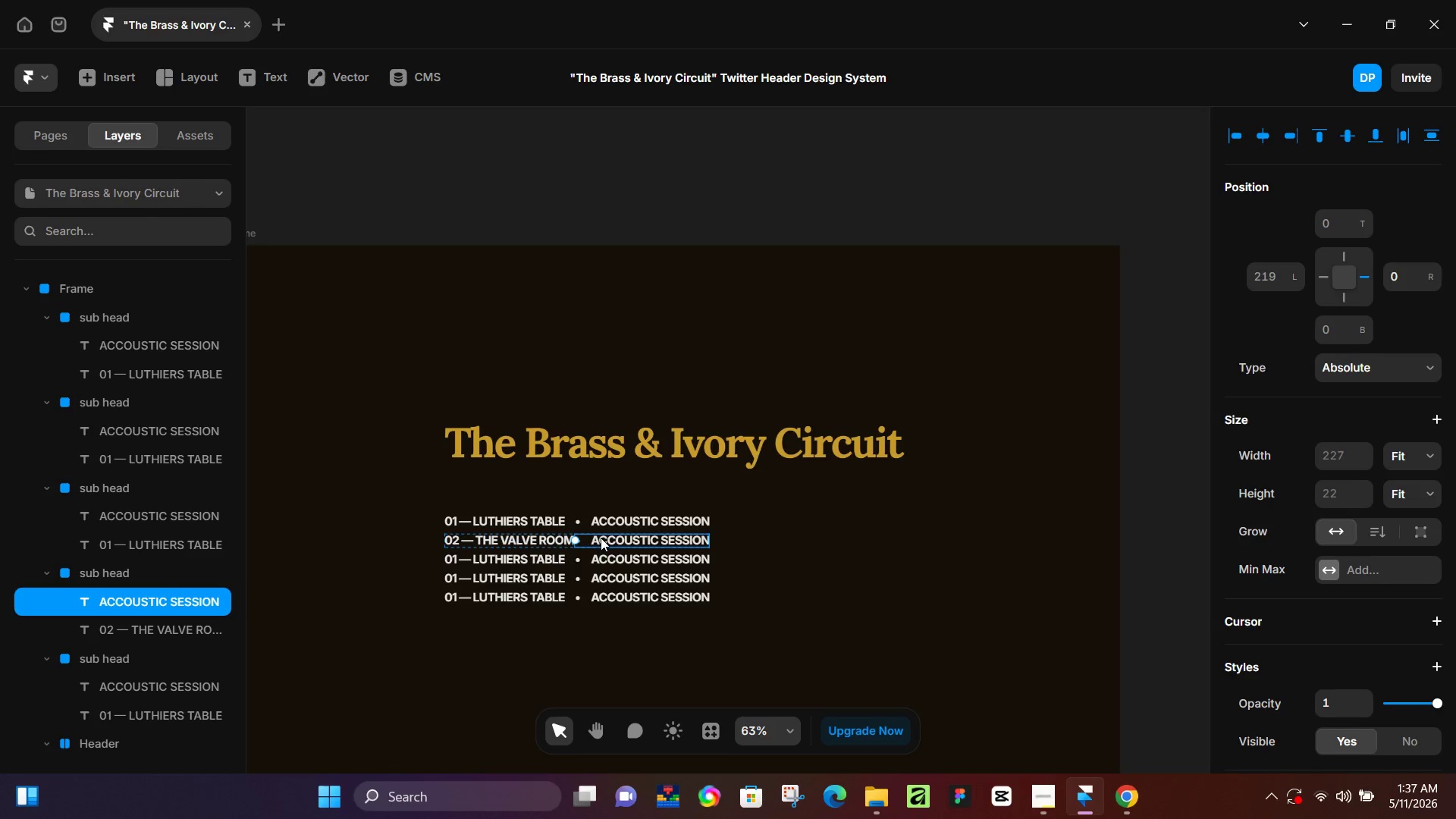 
triple_click([601, 538])
 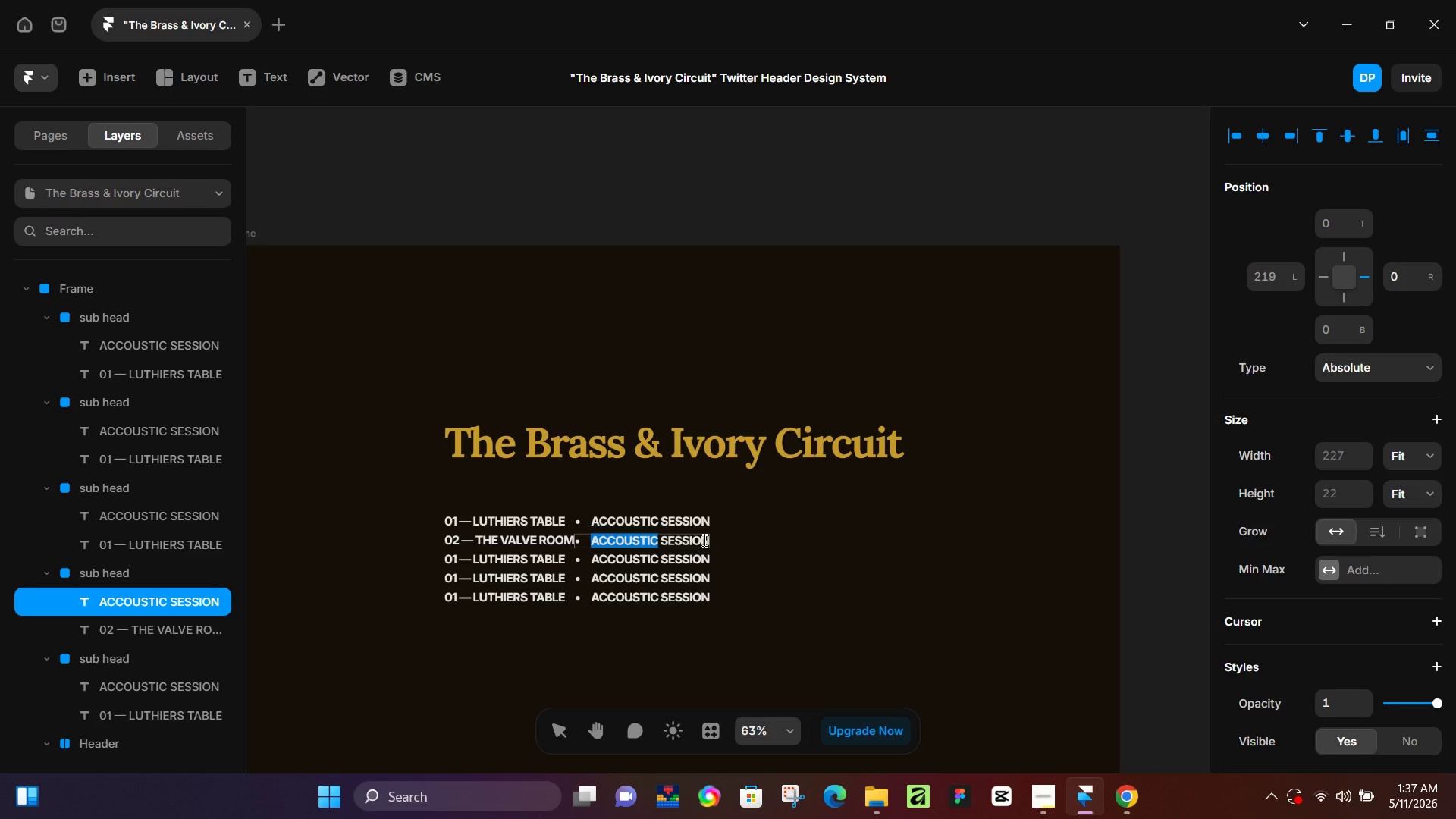 
hold_key(key=ShiftLeft, duration=1.83)
 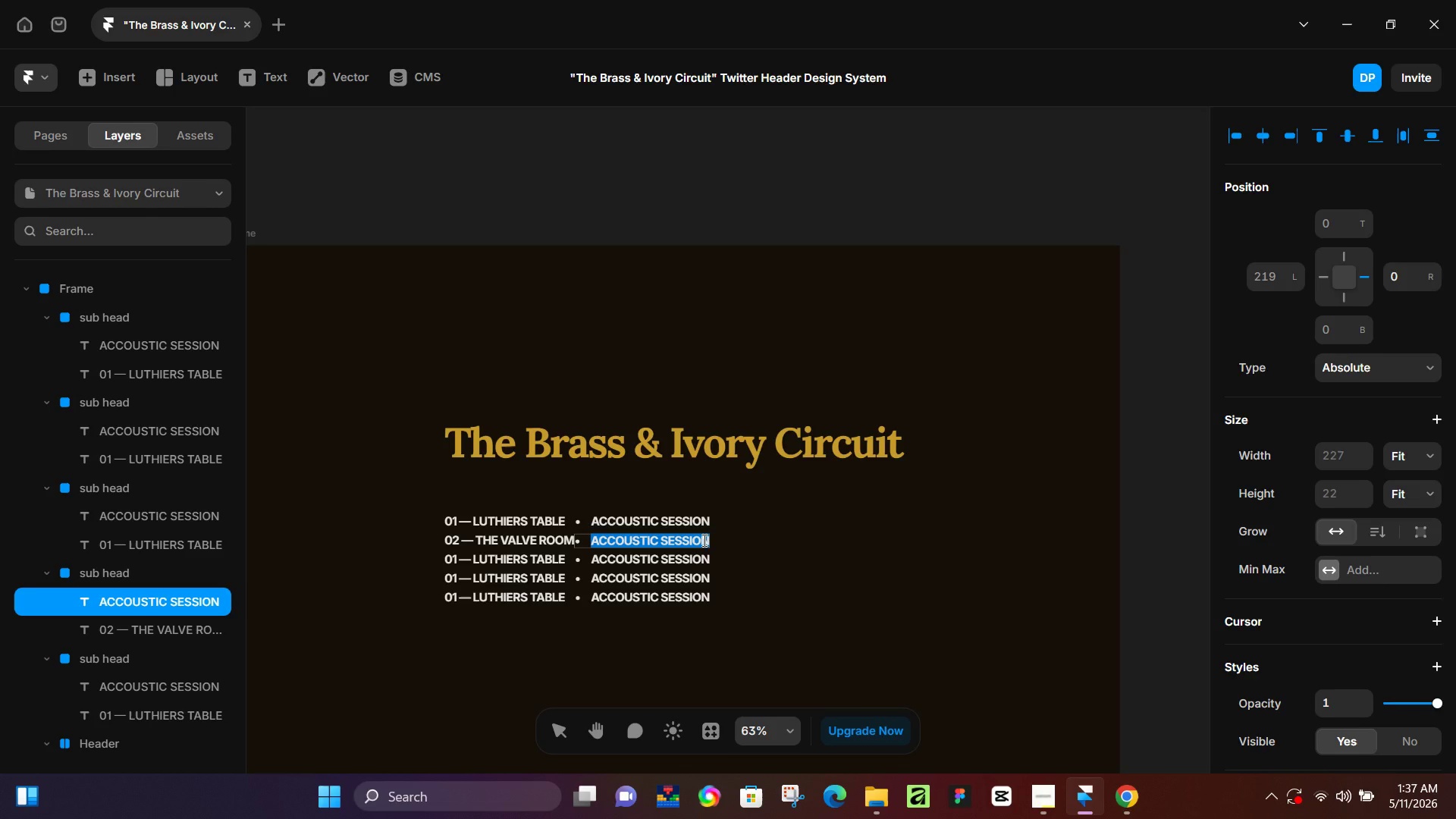 
hold_key(key=ArrowRight, duration=1.0)
 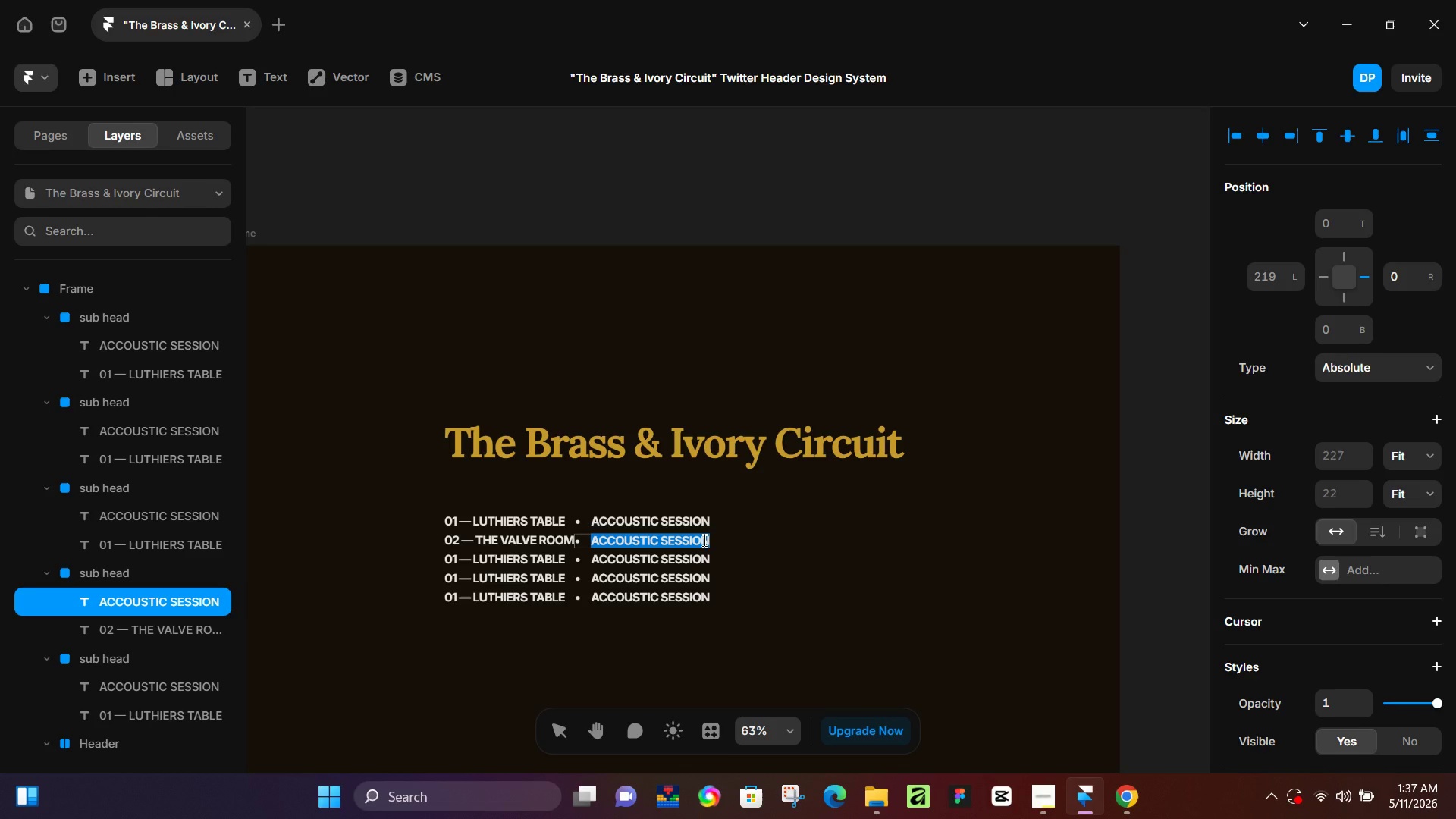 
type(BRASS & WIND)
 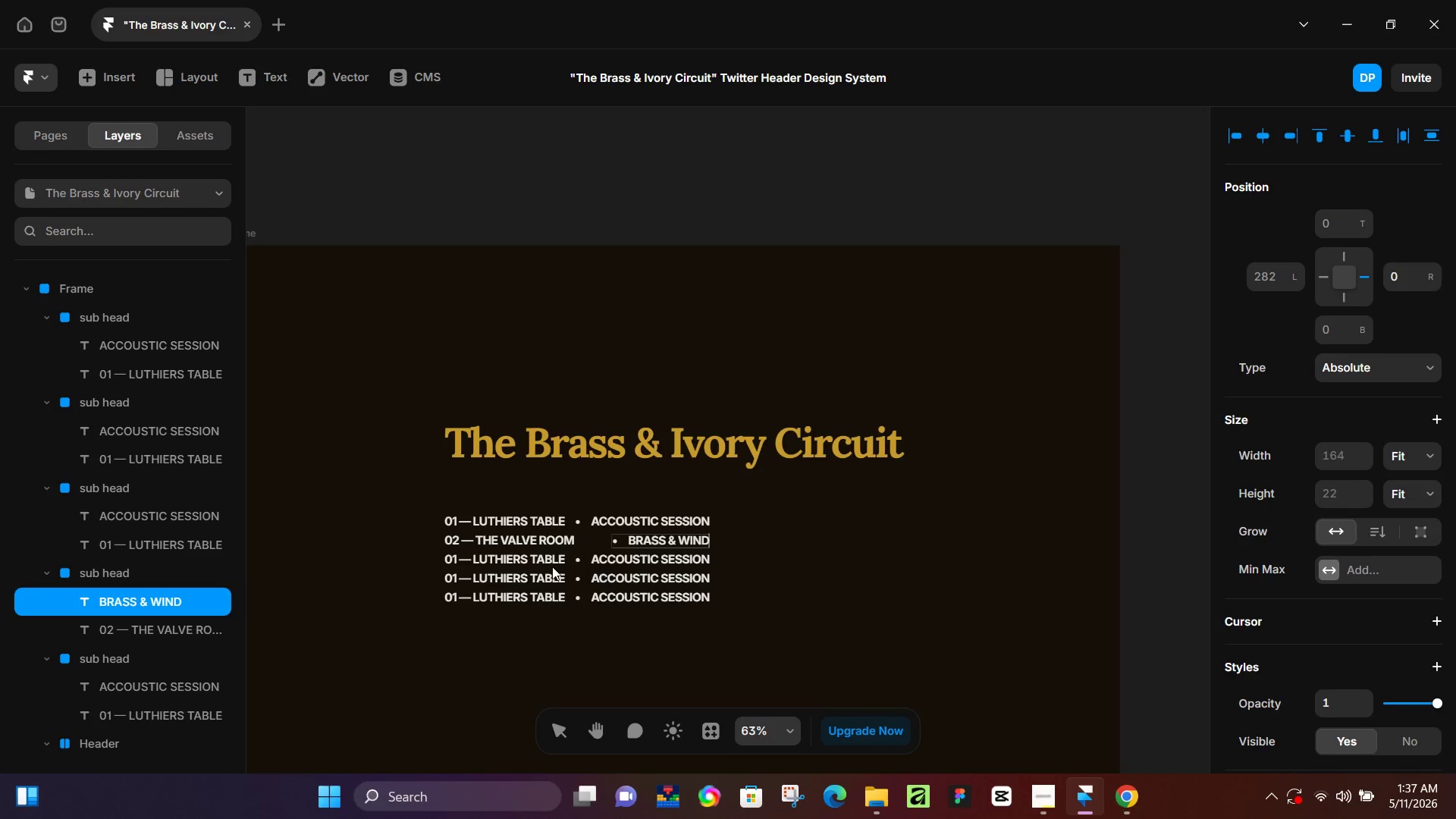 
double_click([507, 557])
 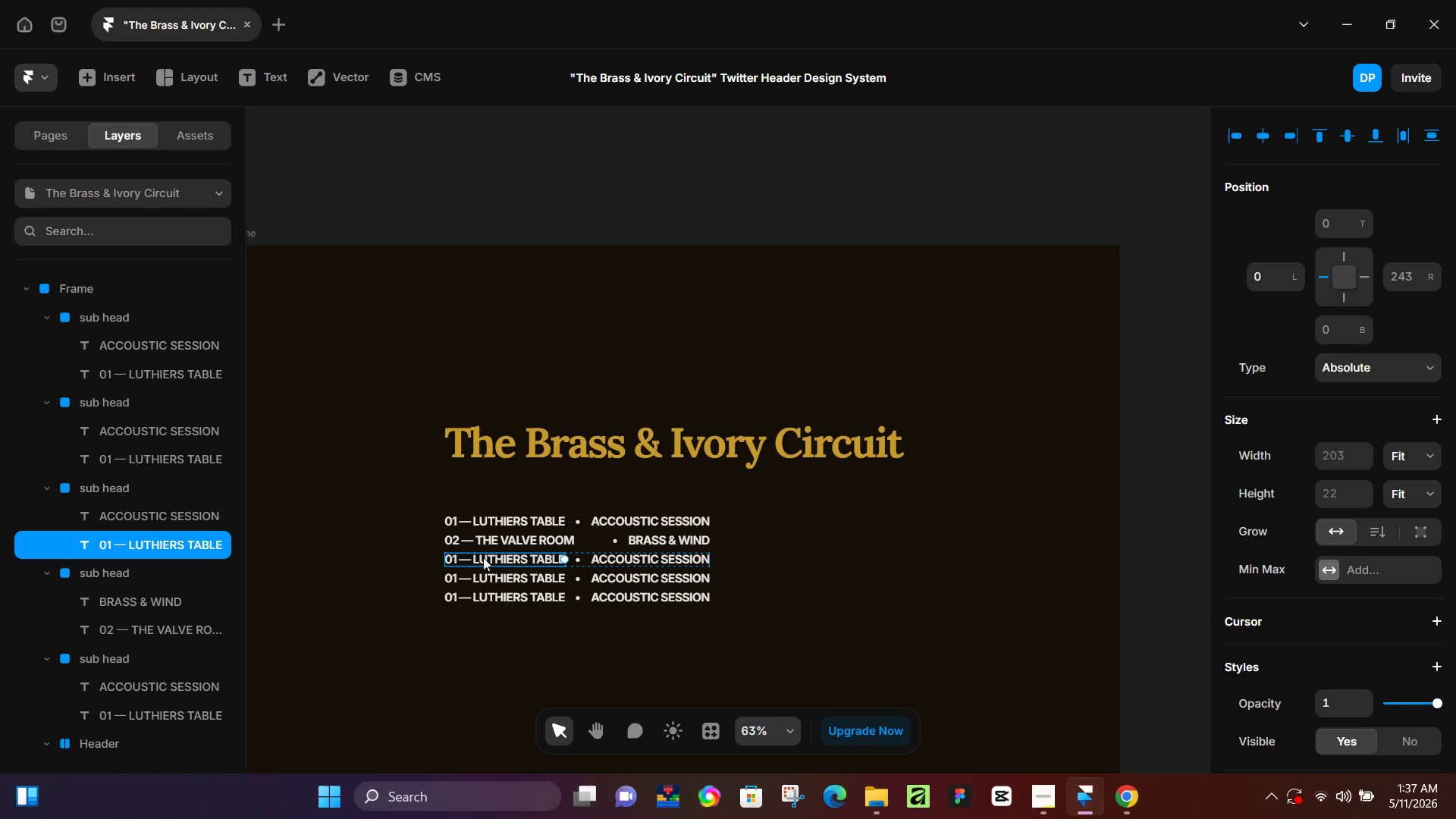 
triple_click([479, 557])
 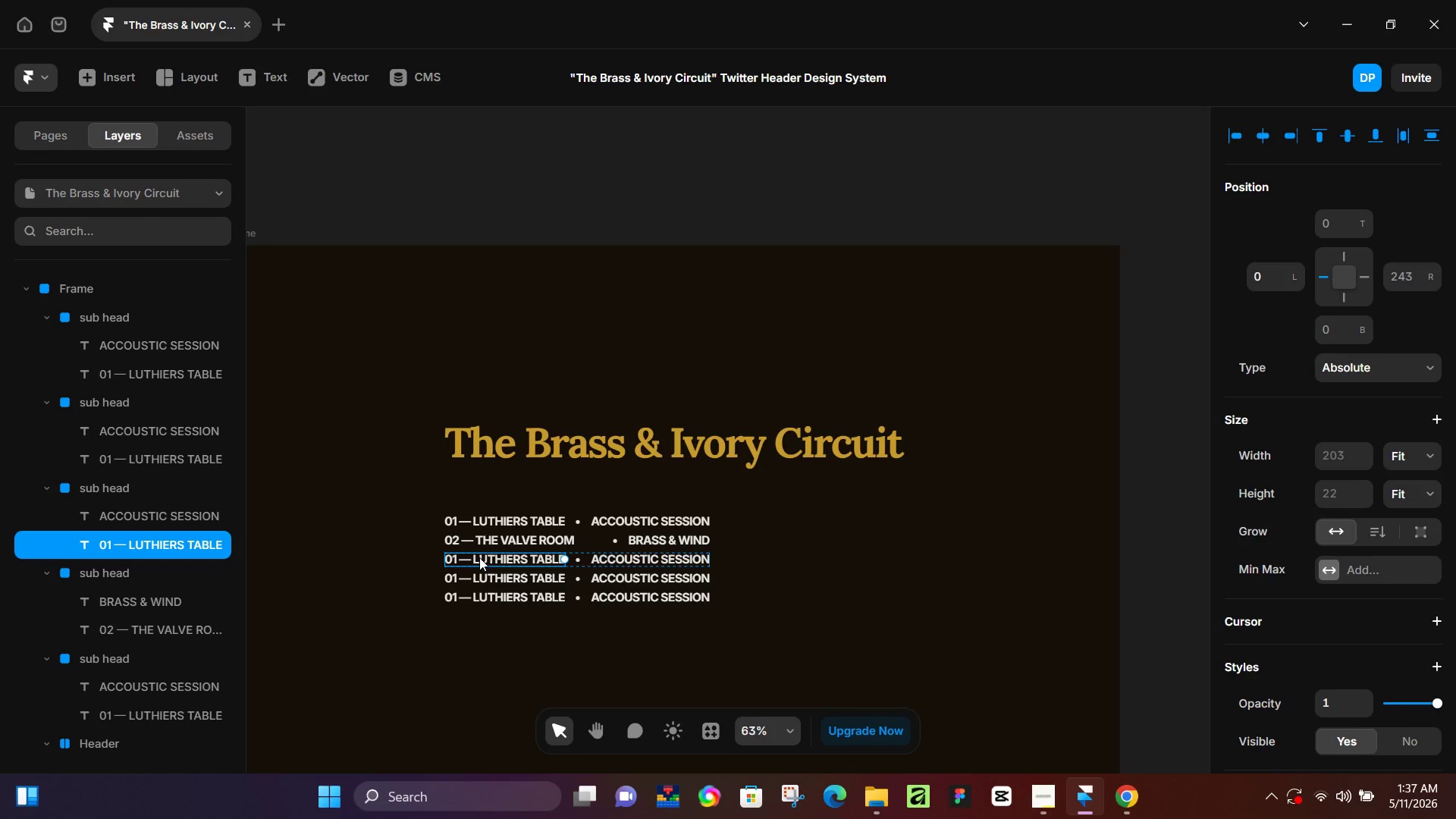 
triple_click([479, 557])
 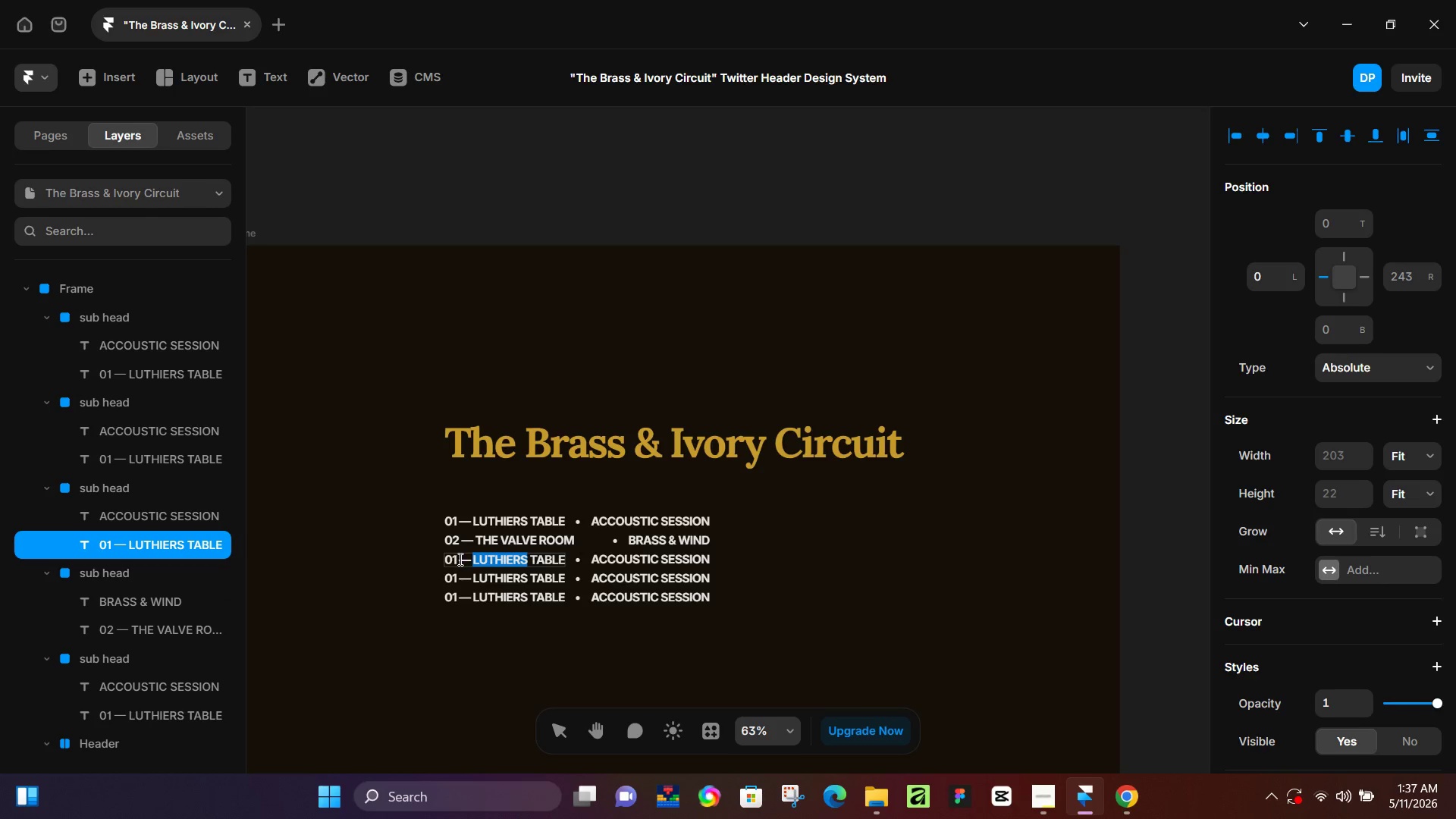 
left_click([457, 560])
 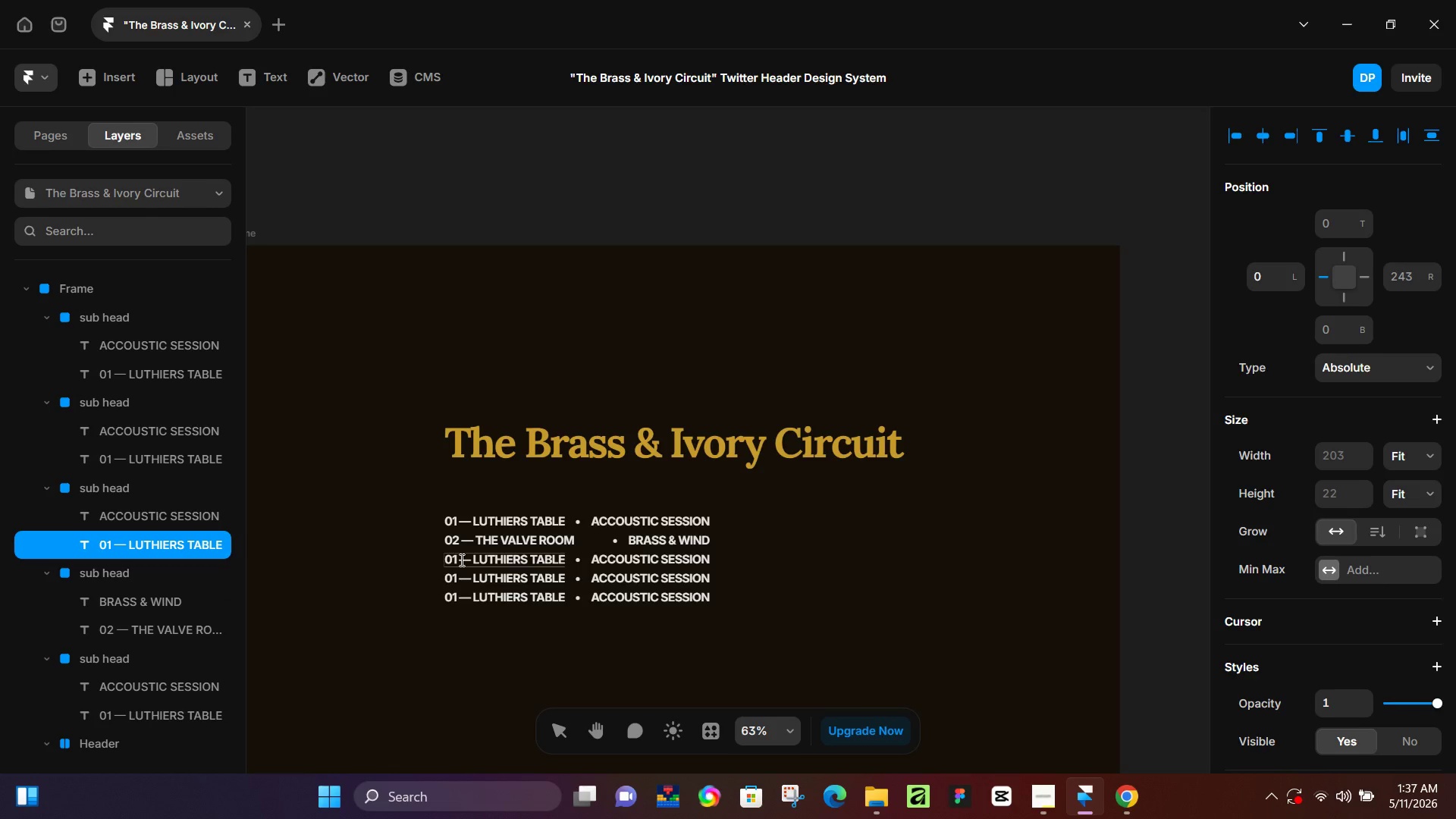 
key(Backspace)
 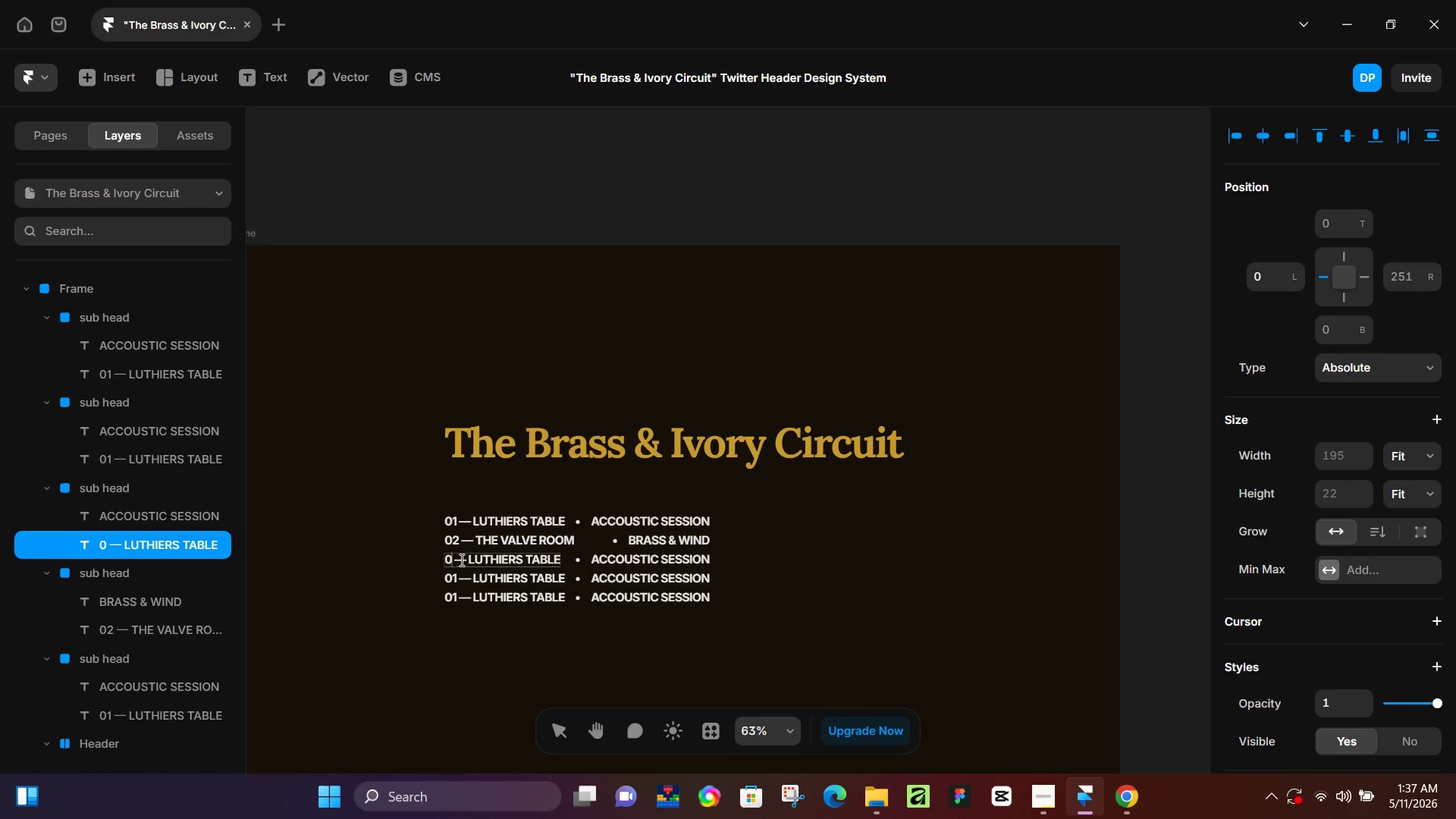 
key(3)
 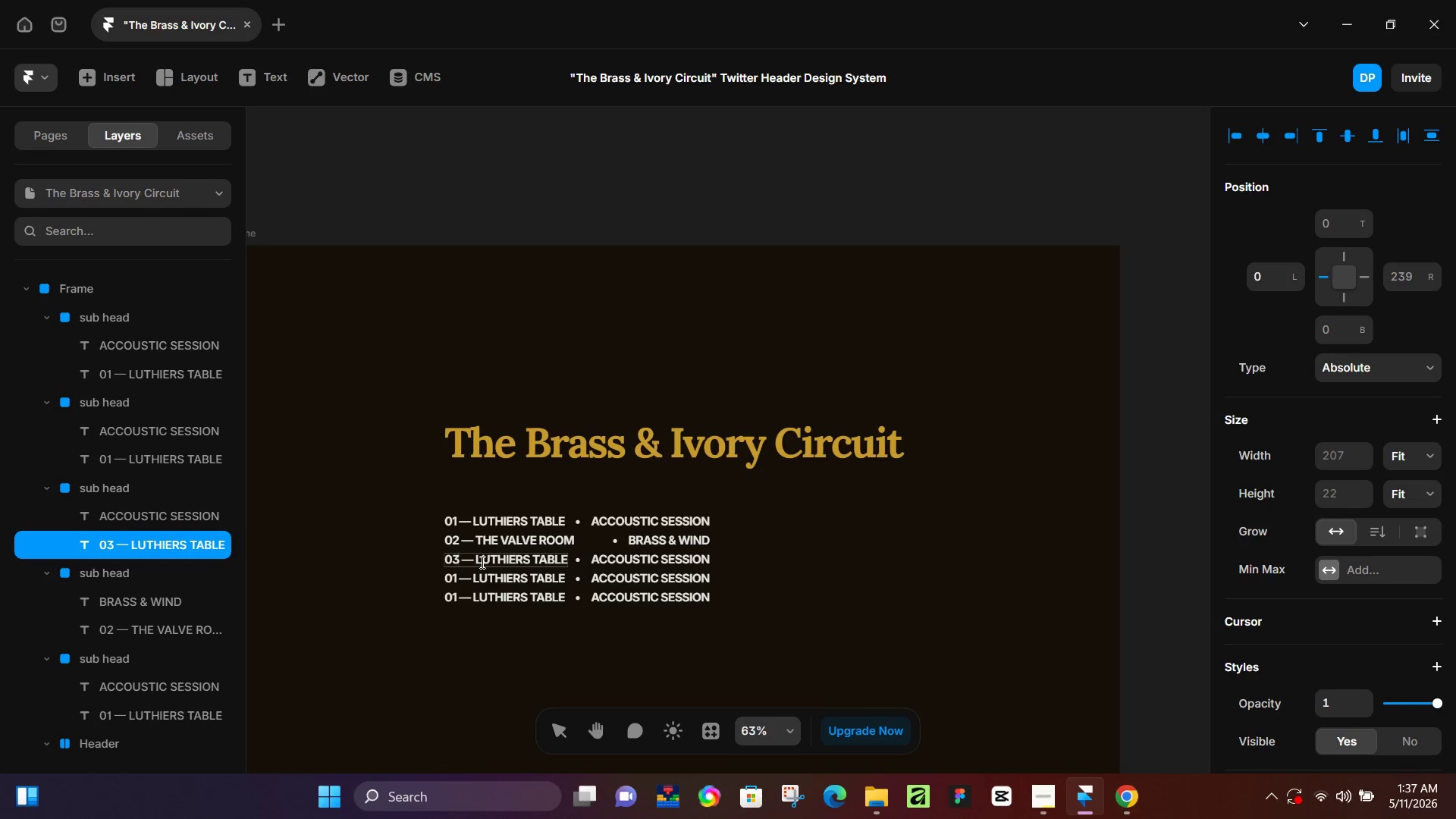 
left_click_drag(start_coordinate=[481, 562], to_coordinate=[498, 560])
 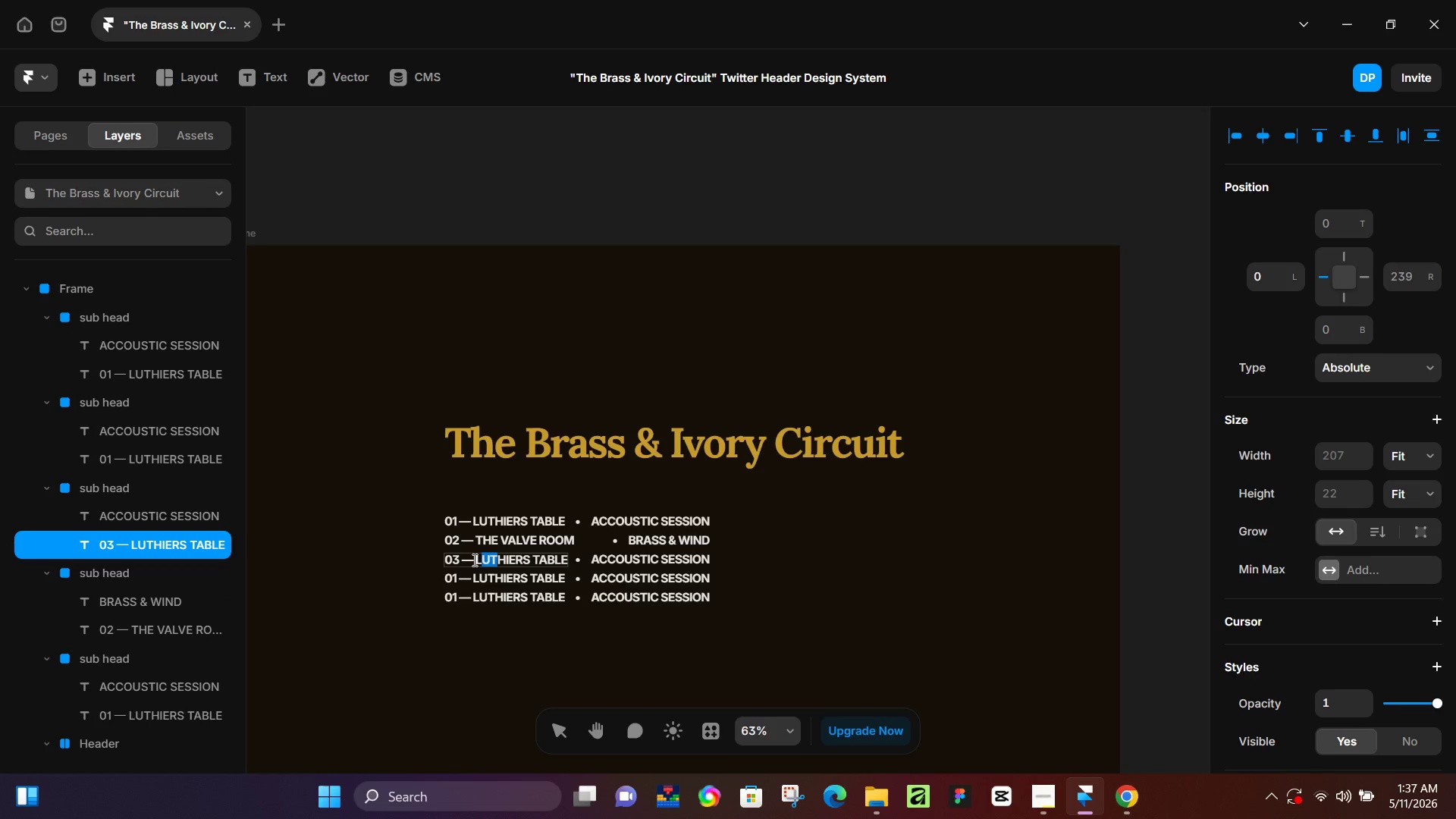 
left_click_drag(start_coordinate=[475, 559], to_coordinate=[583, 558])
 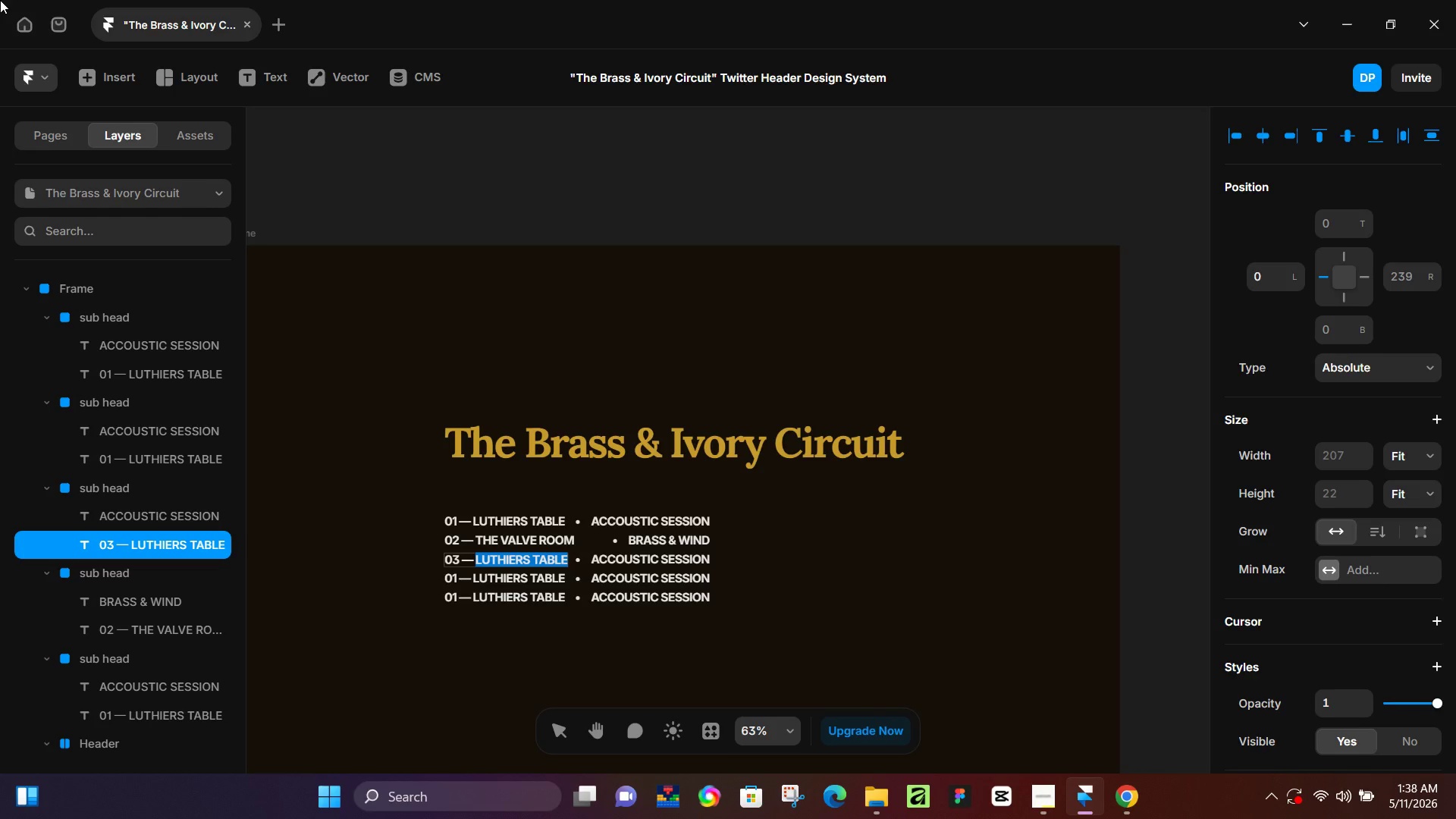 
wait(12.3)
 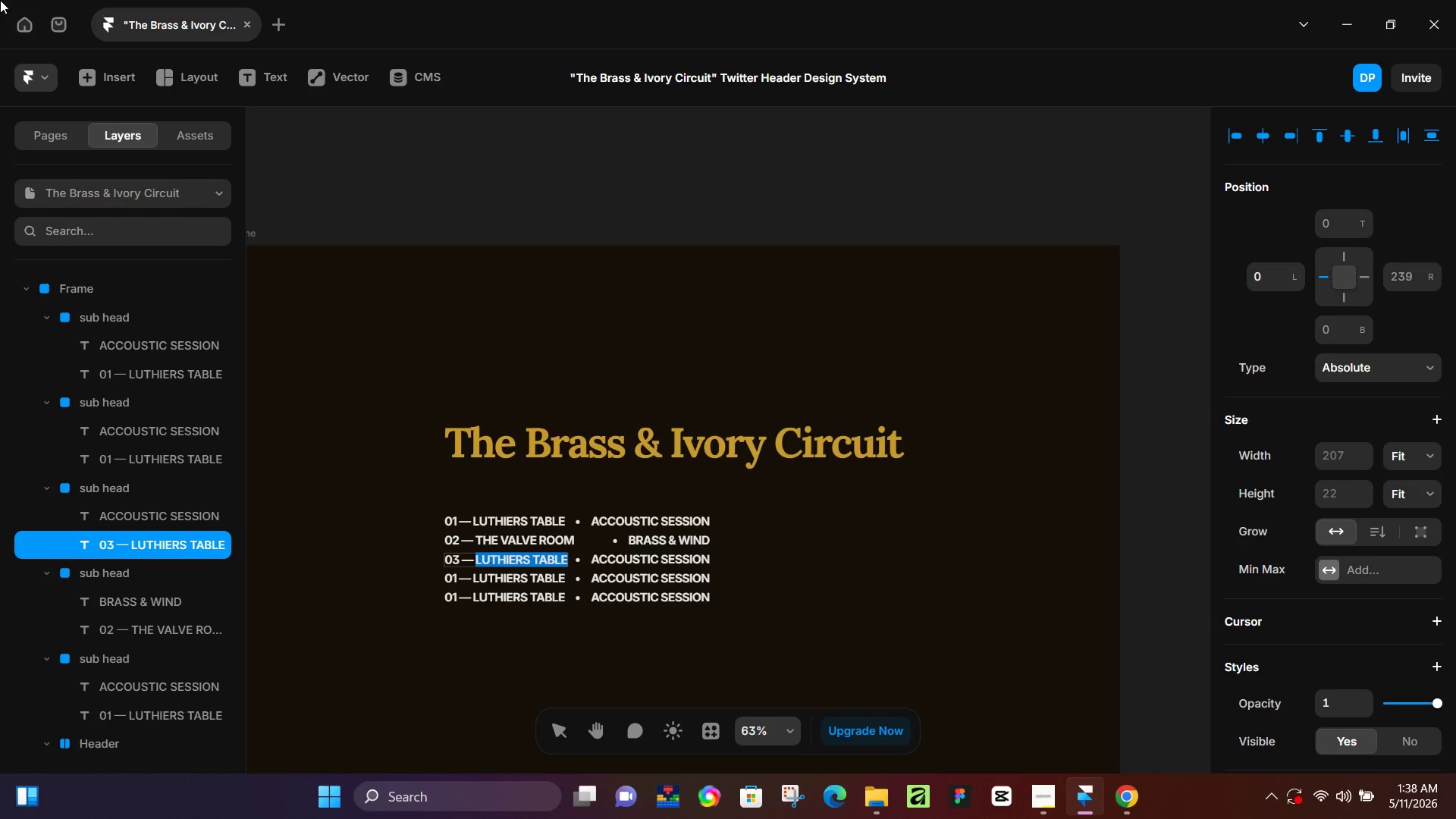 
type(SYNTH - WAVE NIGHT)
 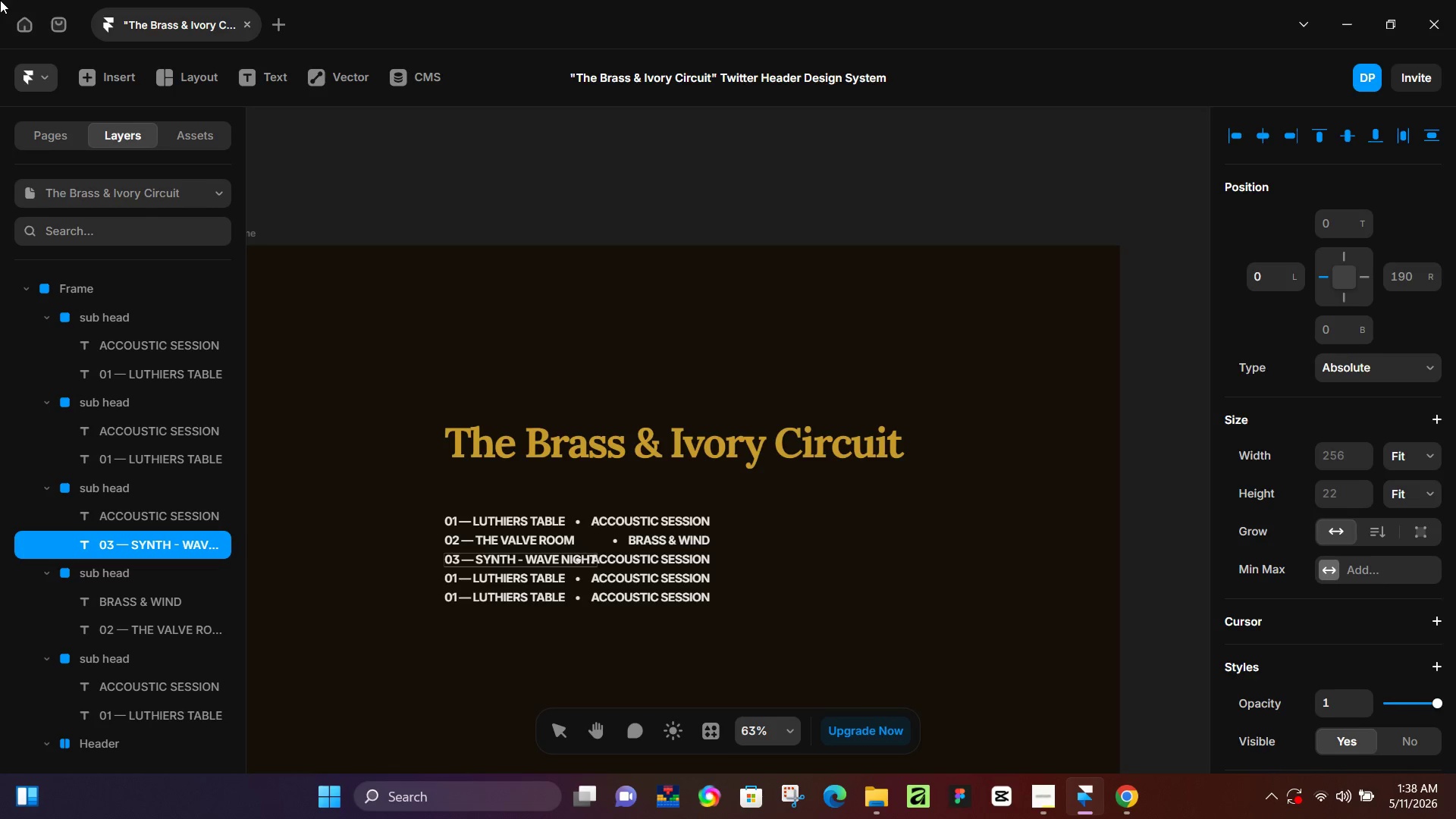 
double_click([680, 553])
 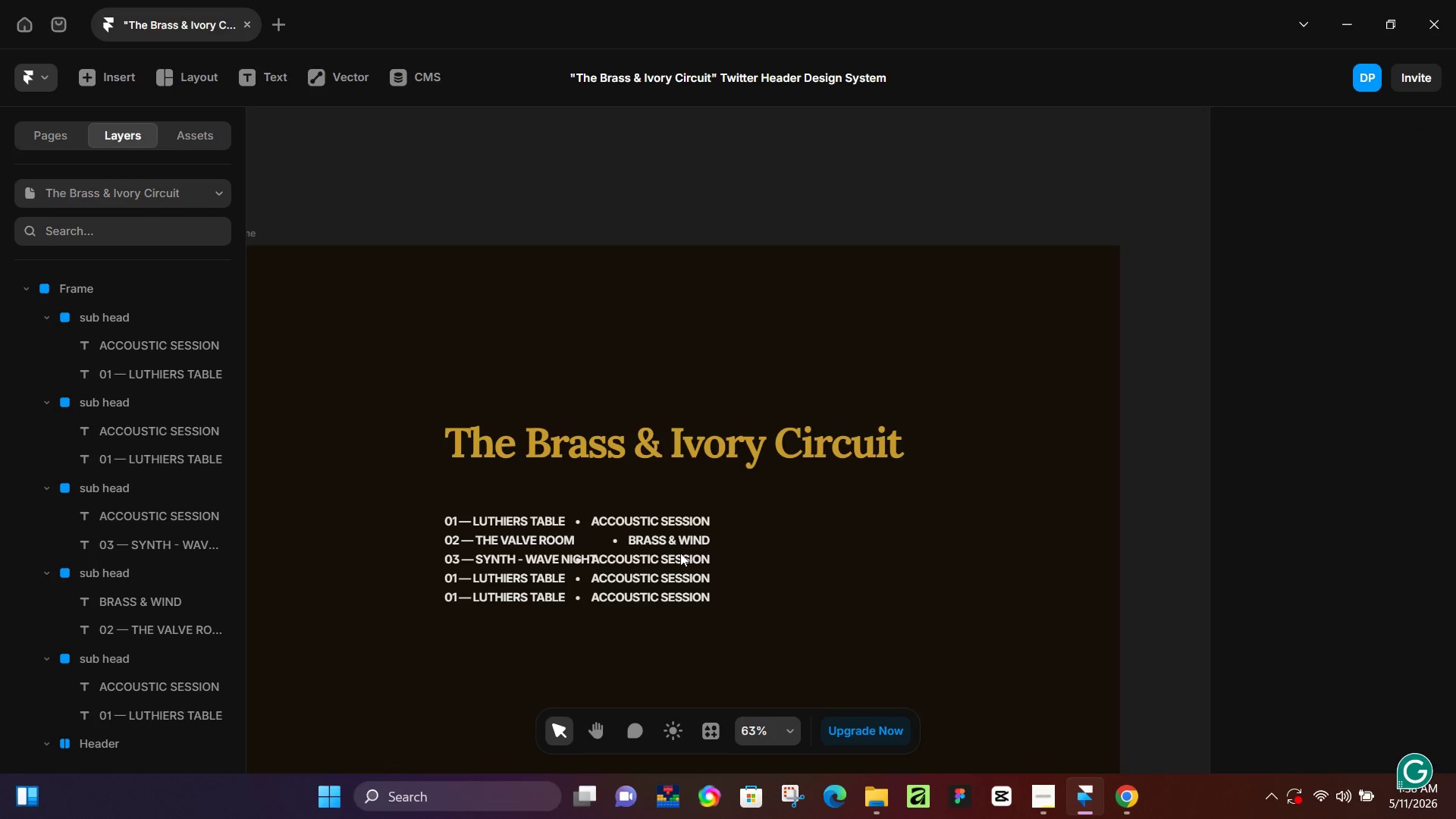 
triple_click([680, 553])
 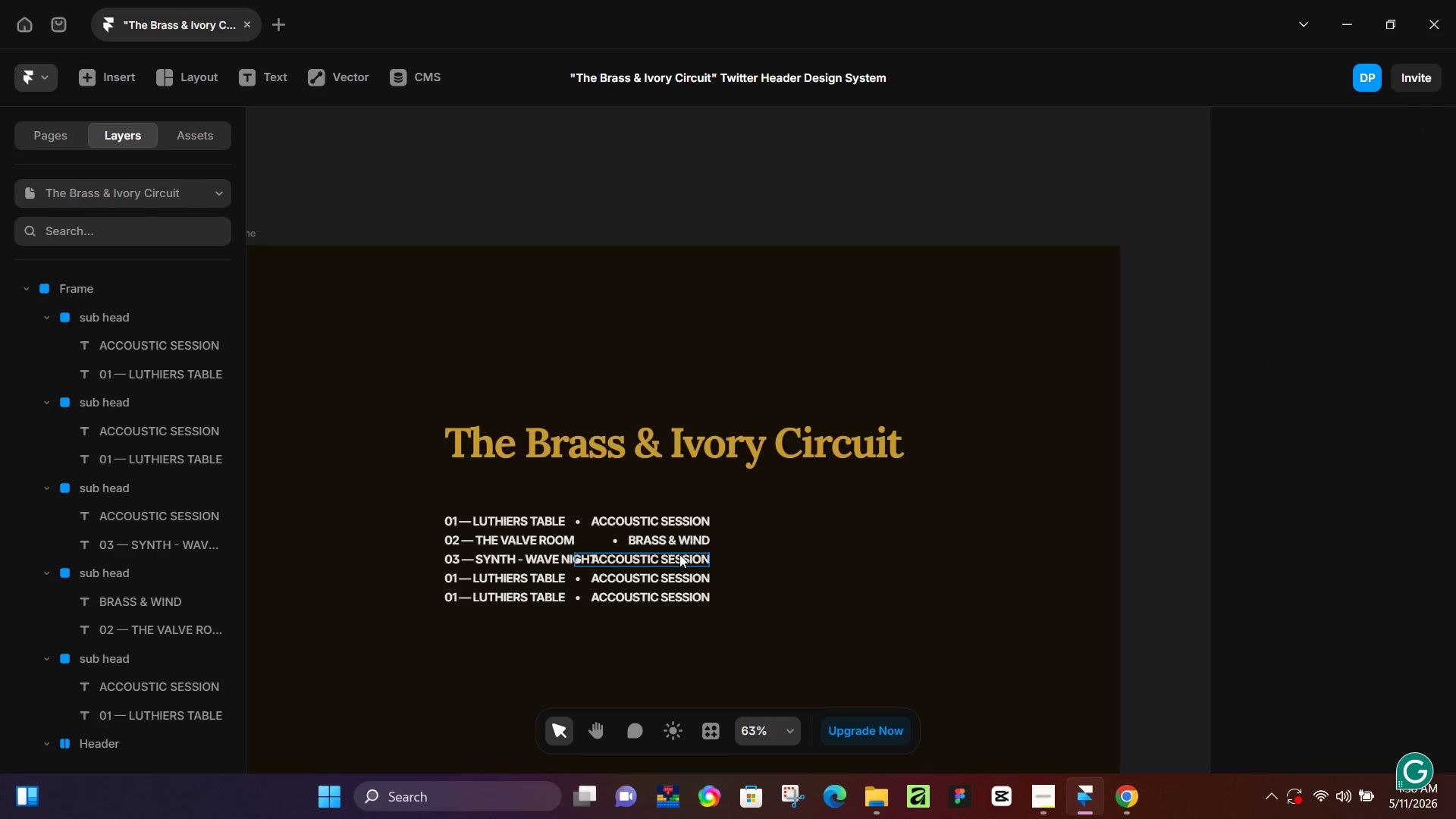 
triple_click([679, 555])
 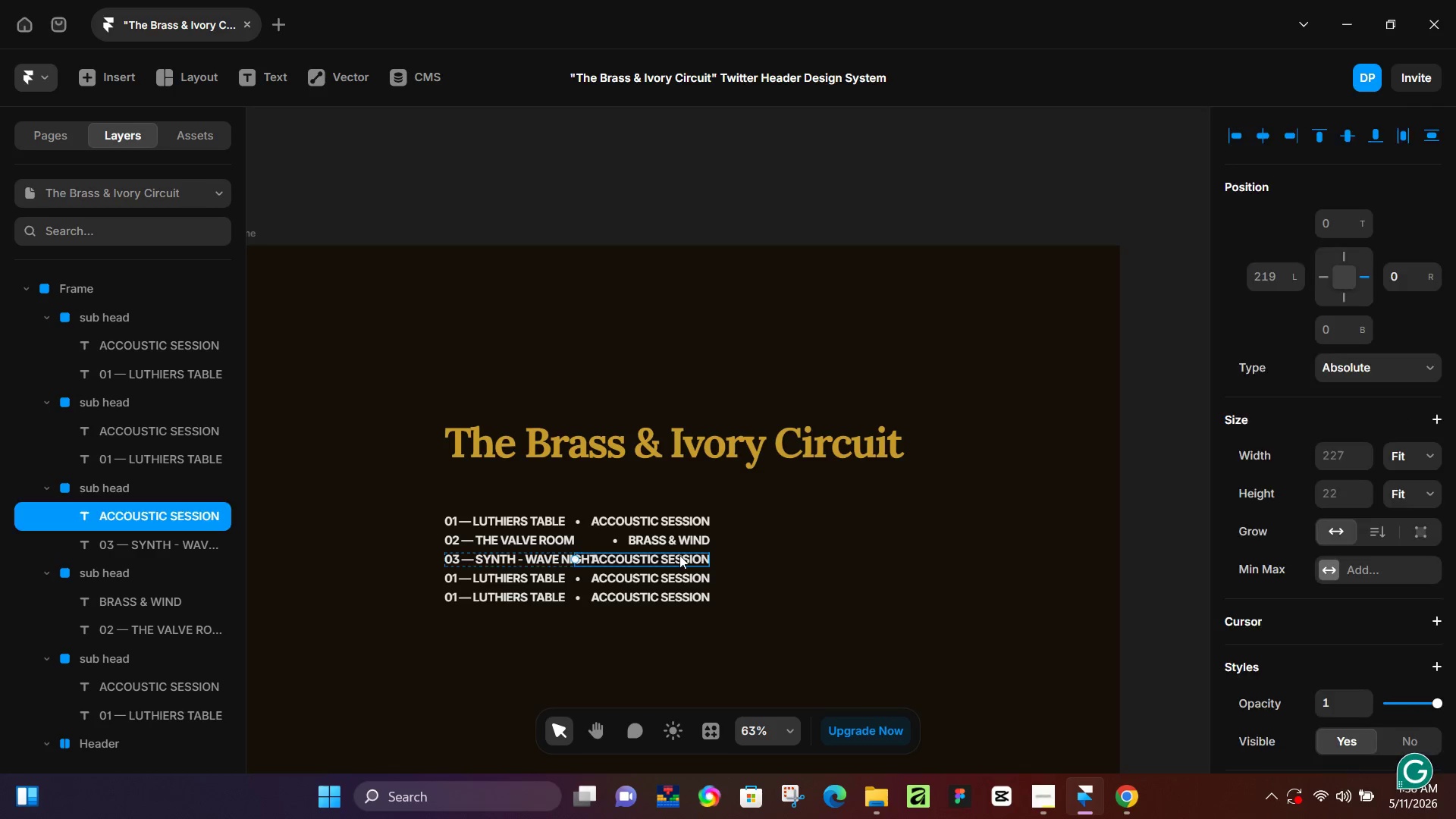 
triple_click([679, 555])
 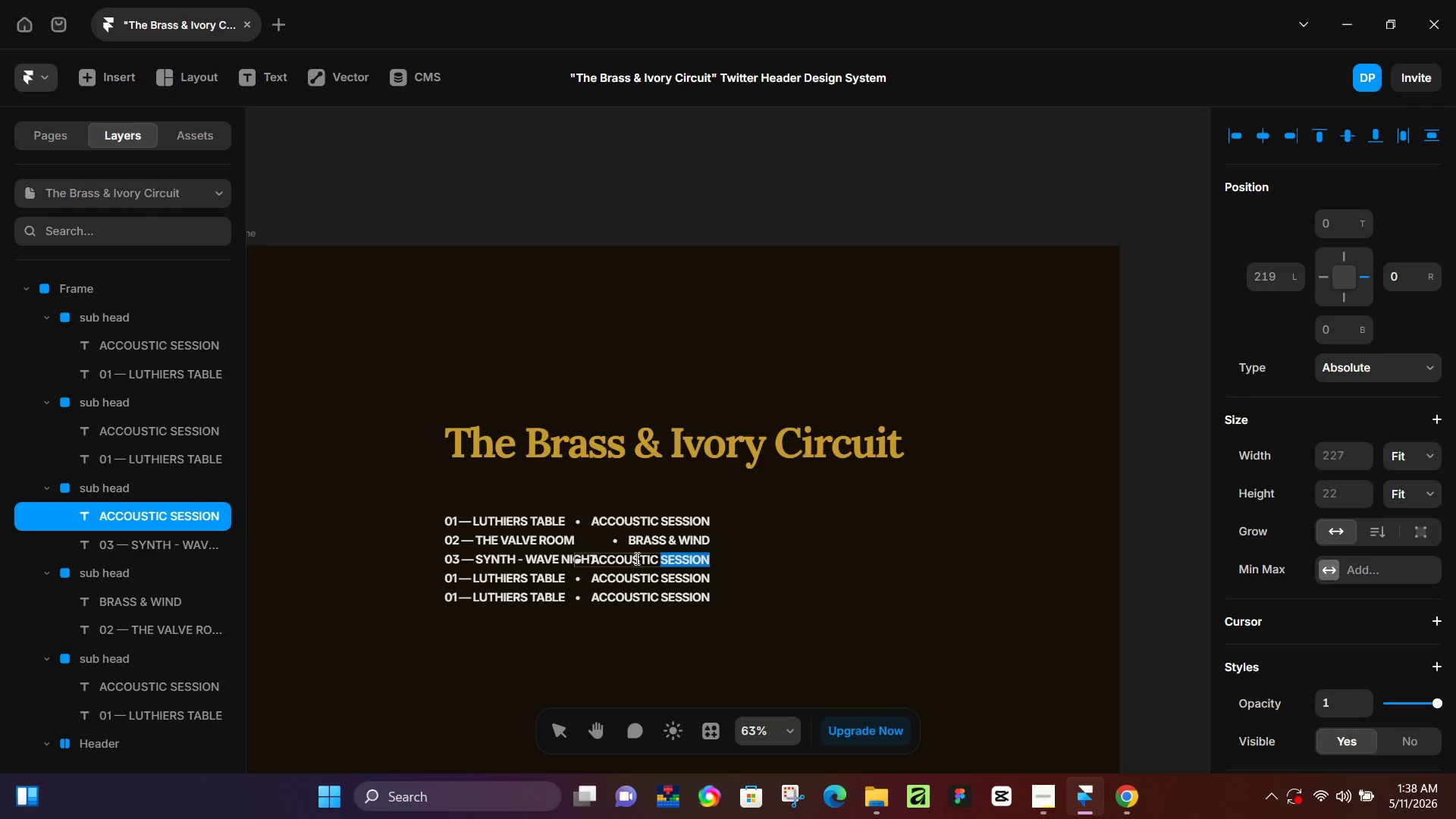 
hold_key(key=ShiftLeft, duration=0.5)
left_click([595, 558])
 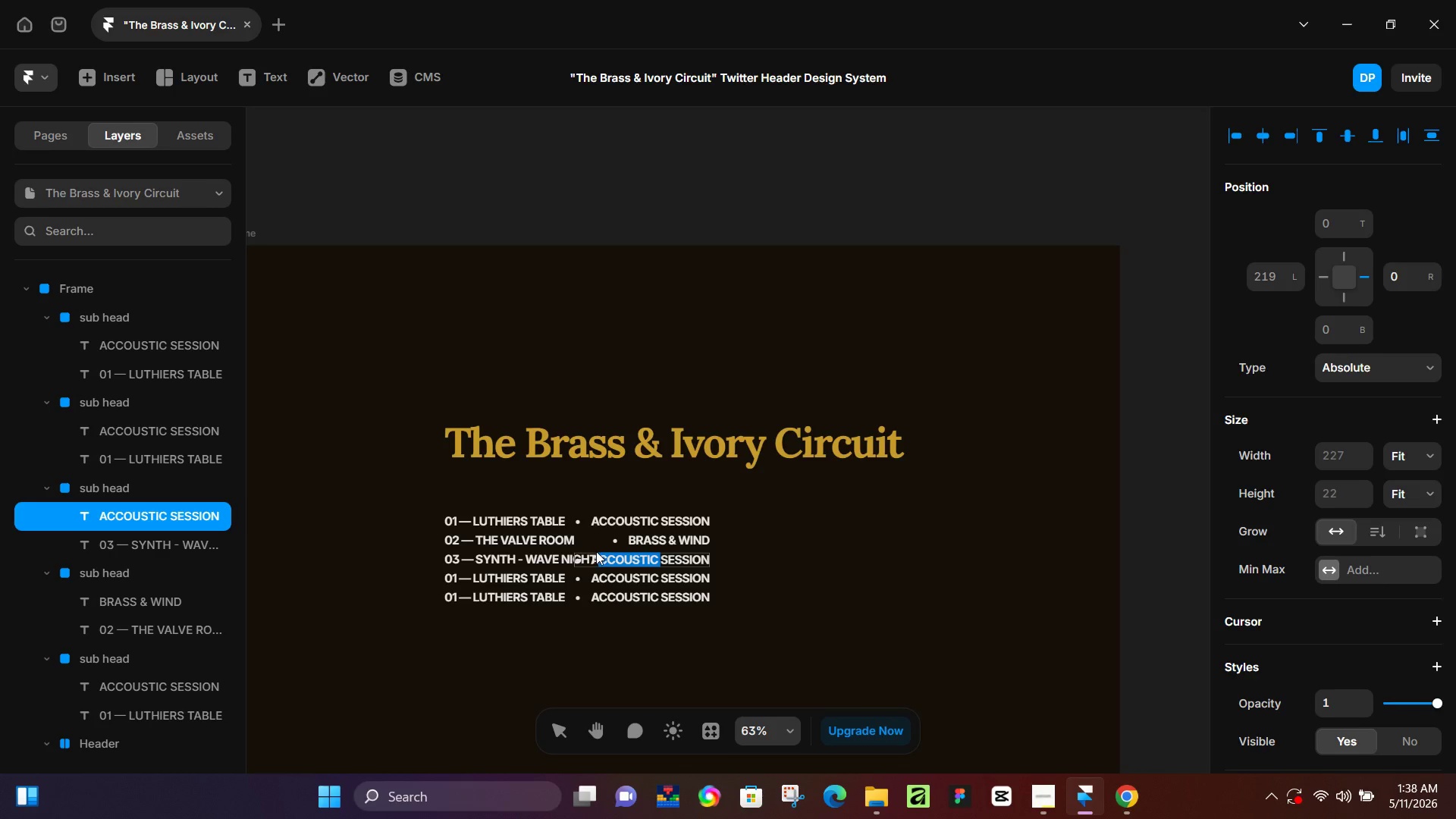 
left_click([598, 553])
 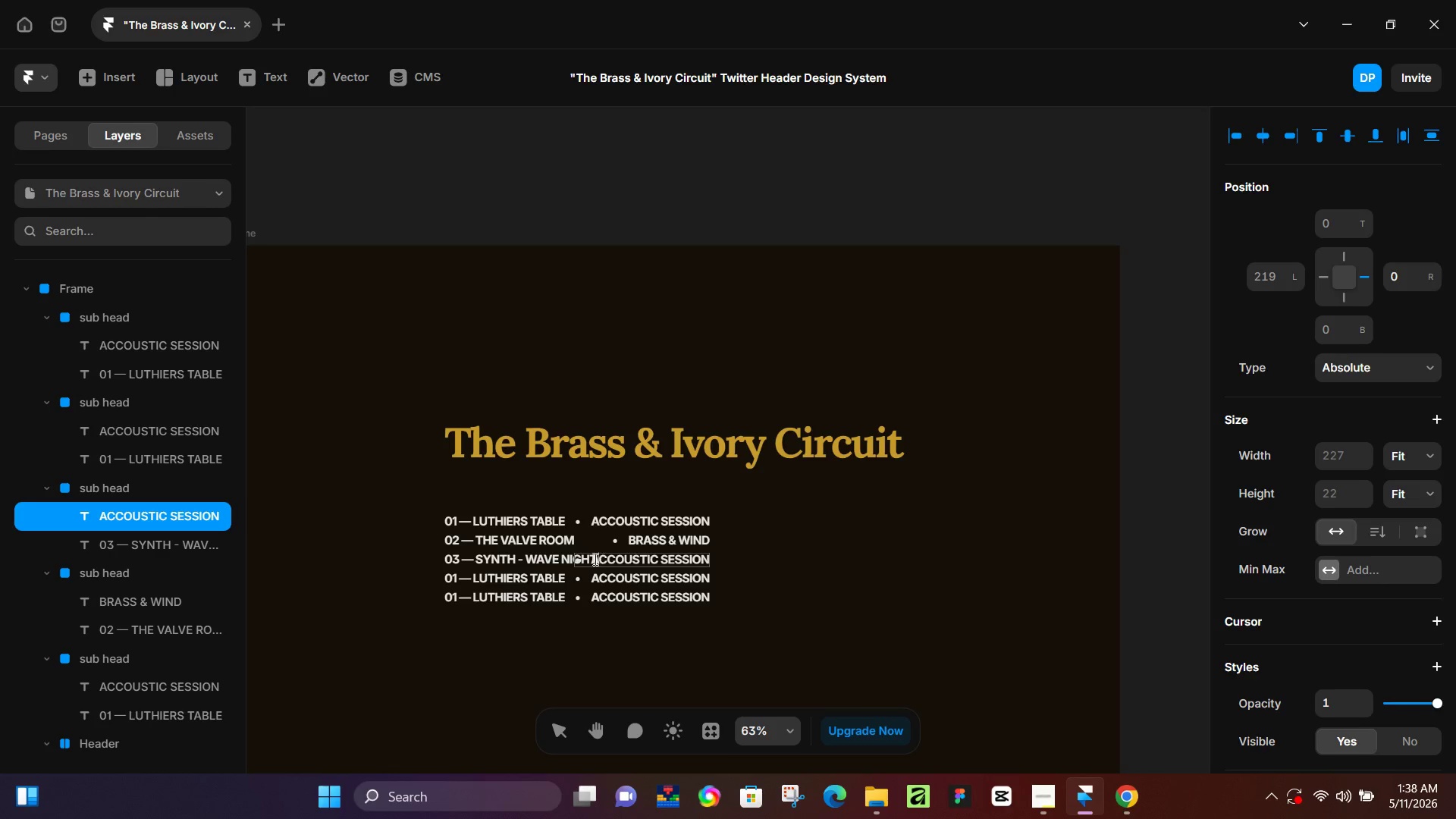 
left_click_drag(start_coordinate=[592, 560], to_coordinate=[717, 552])
 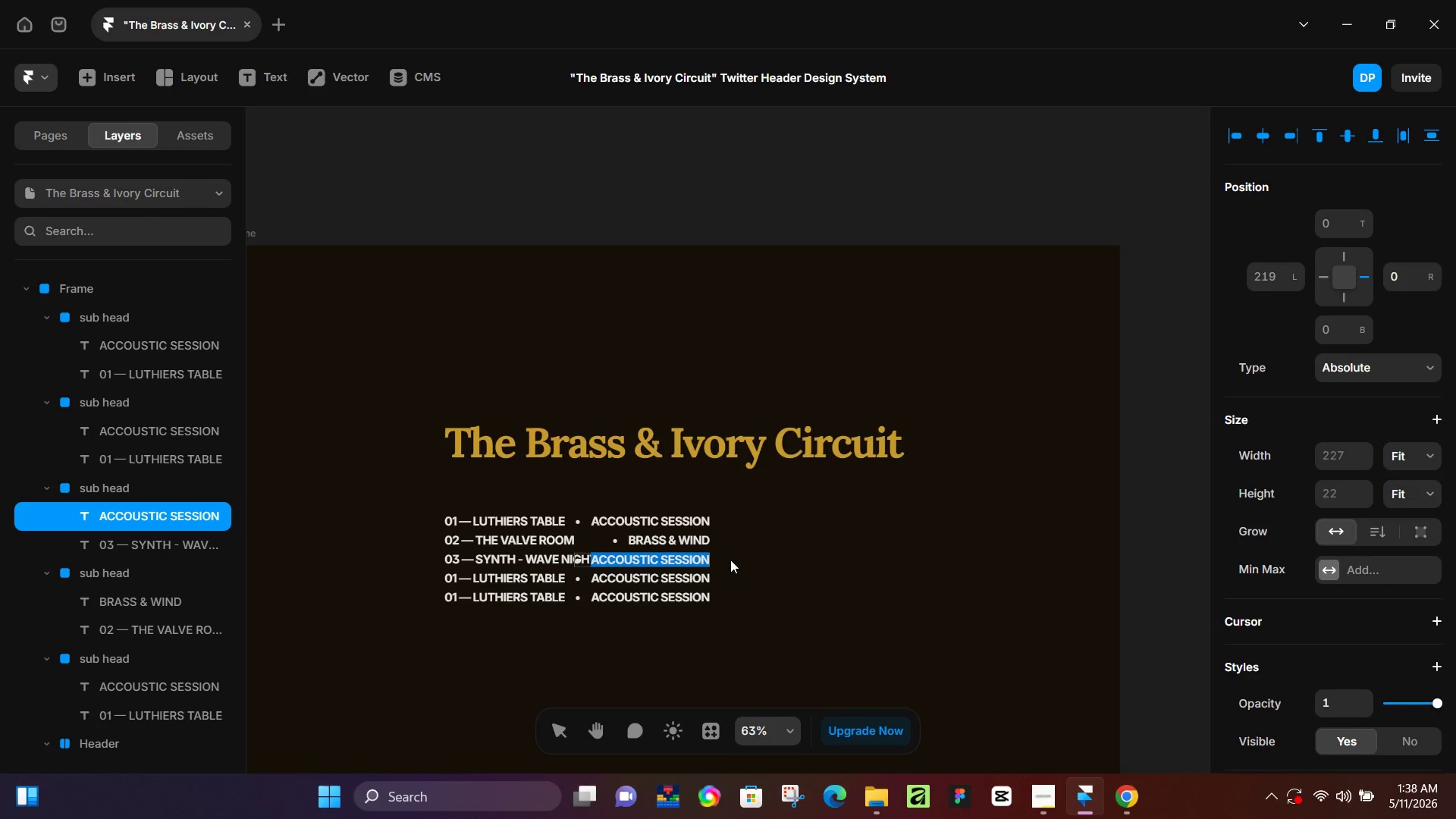 
hold_key(key=ShiftLeft, duration=1.52)
 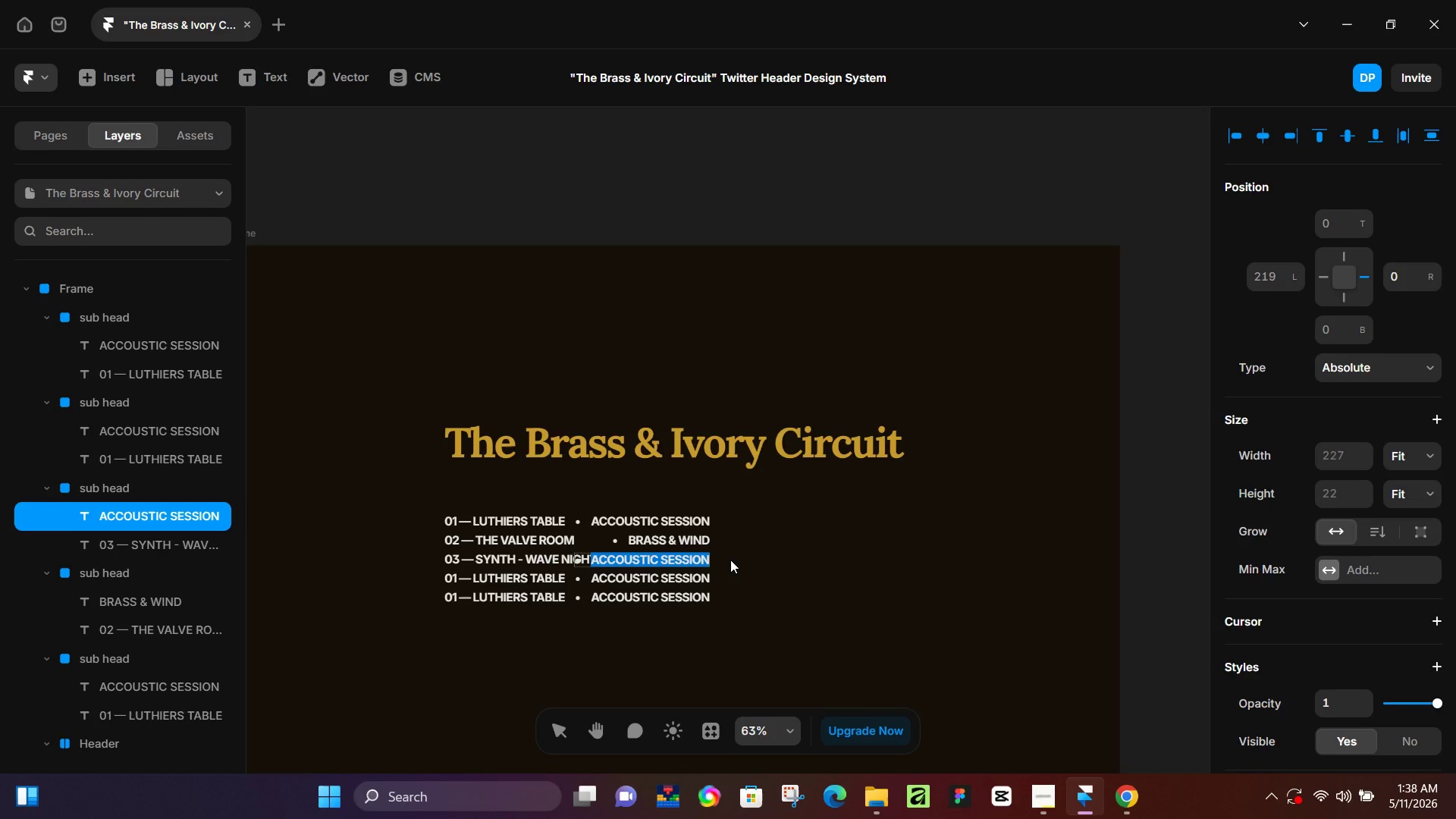 
hold_key(key=ShiftLeft, duration=1.5)
 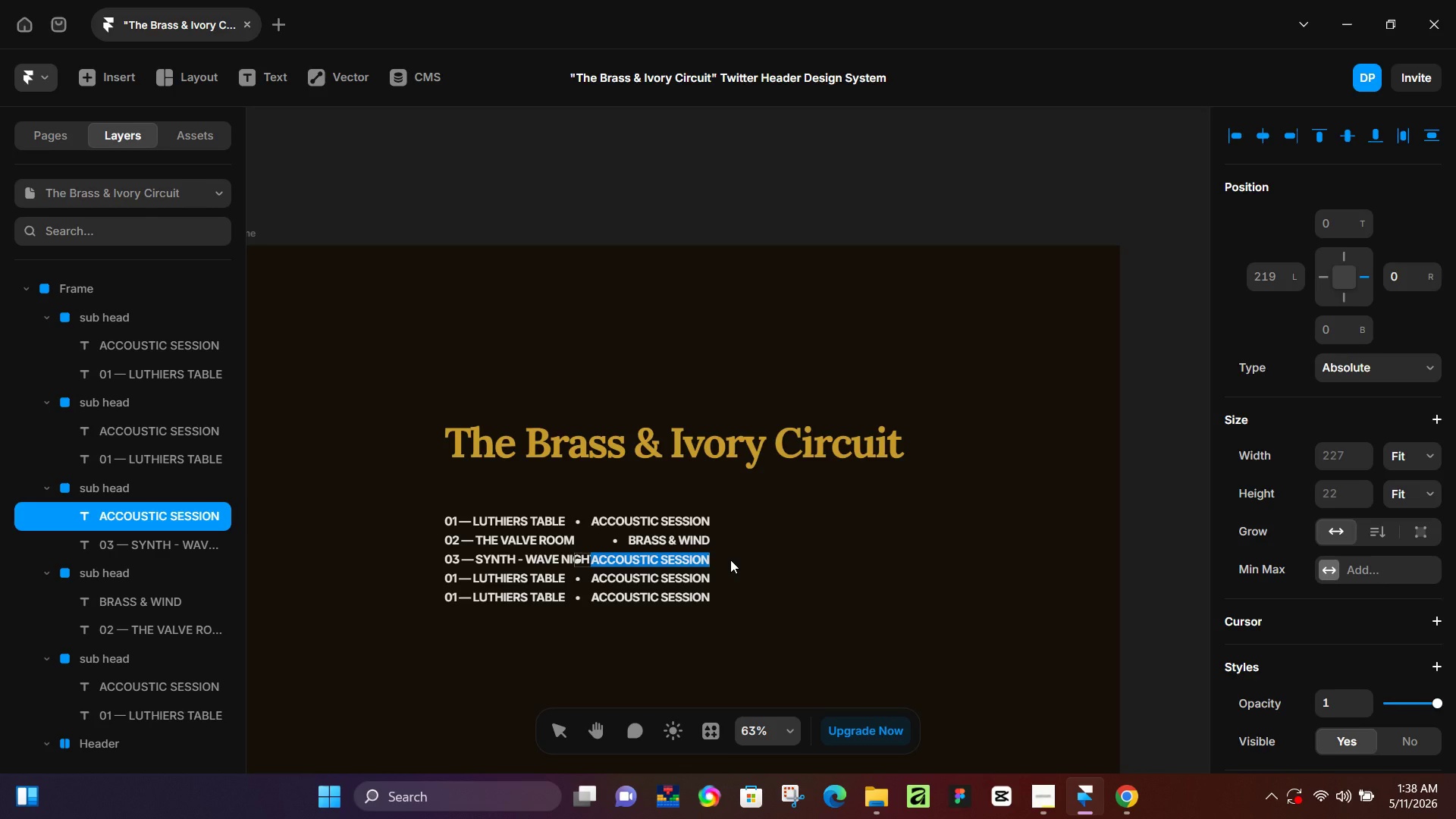 
type(ELECTROC)
key(Backspace)
type(NIX)
key(Backspace)
type(C MODULAR)
 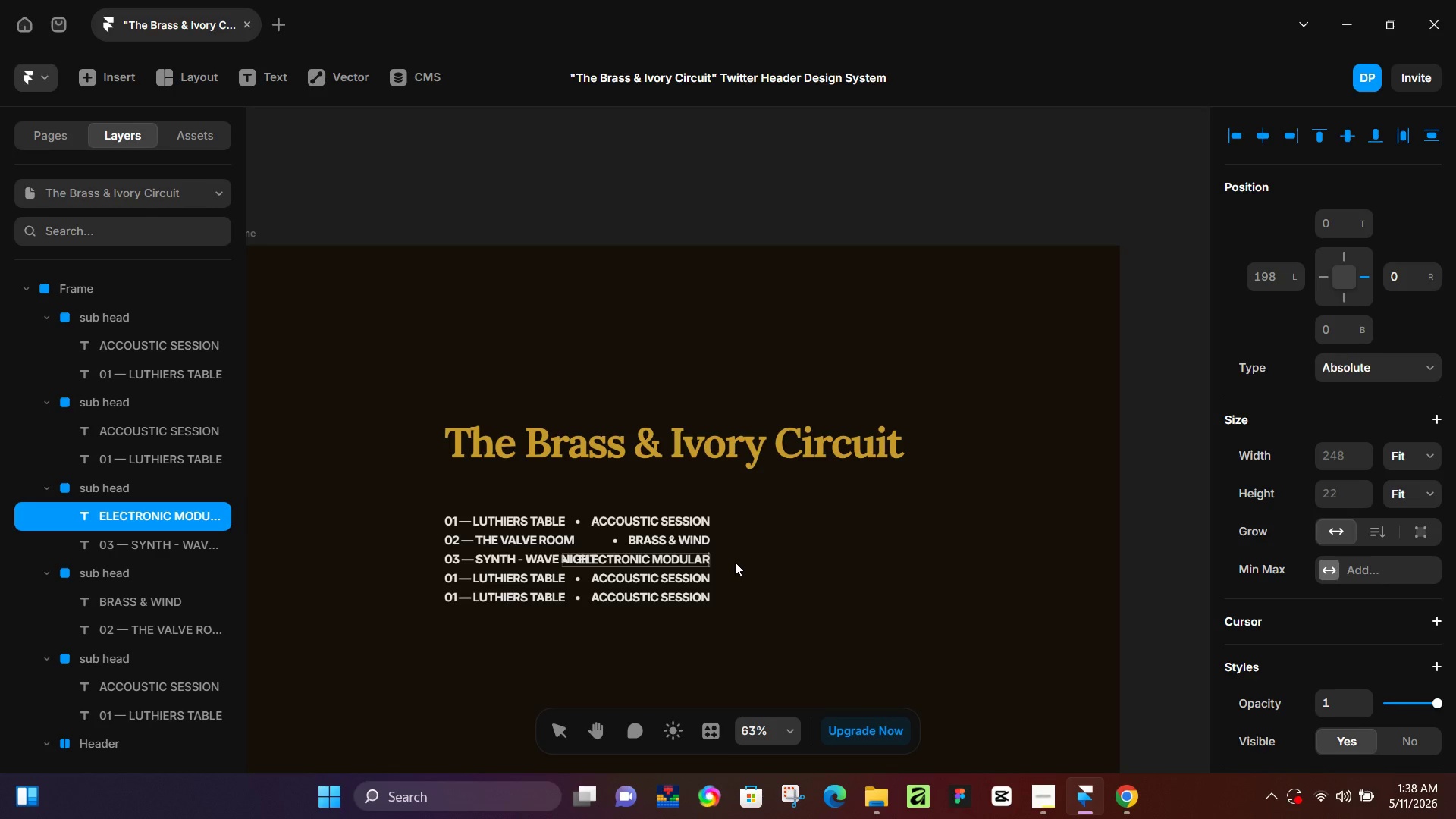 
left_click([741, 562])
 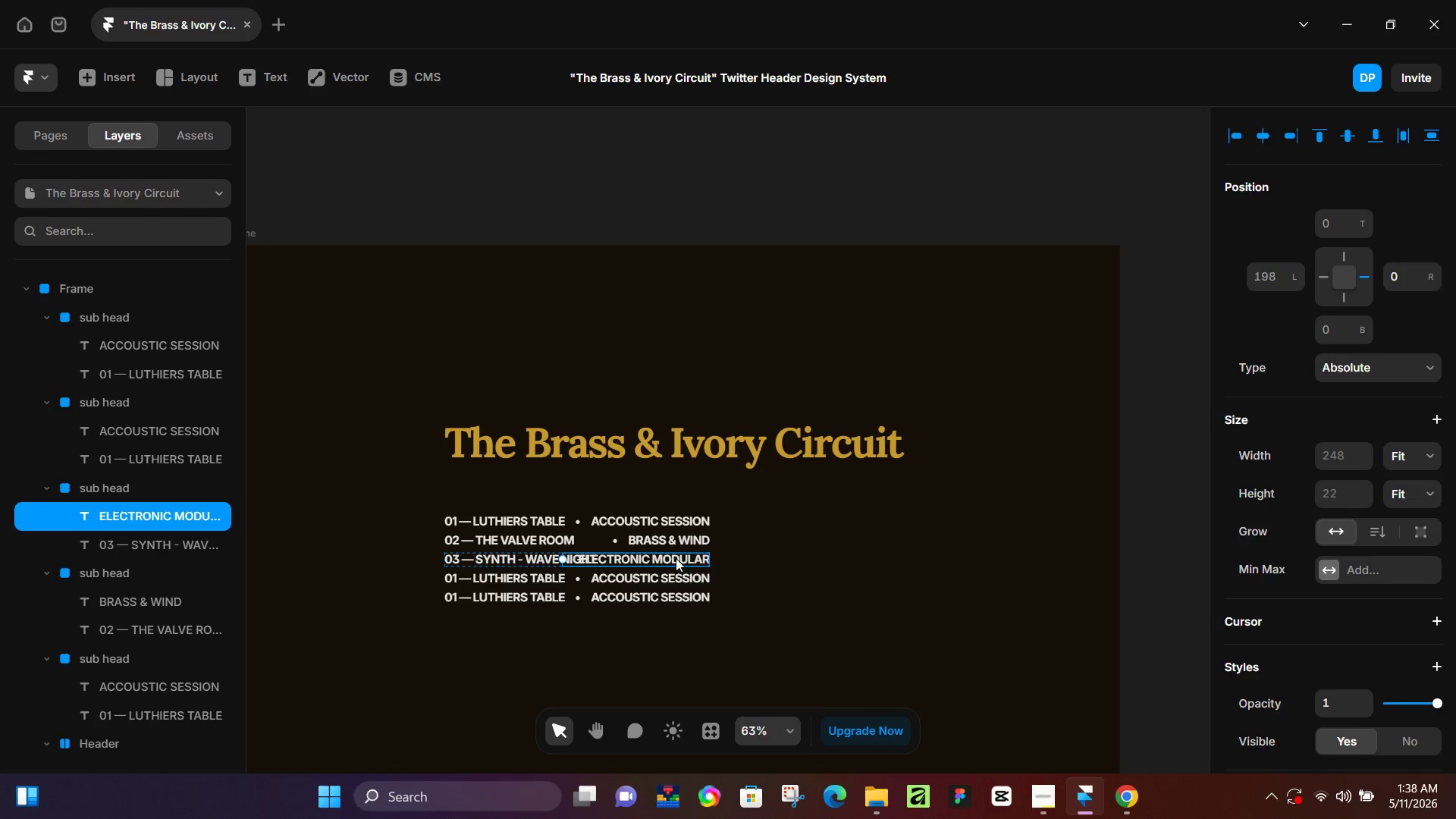 
left_click_drag(start_coordinate=[675, 558], to_coordinate=[726, 555])
 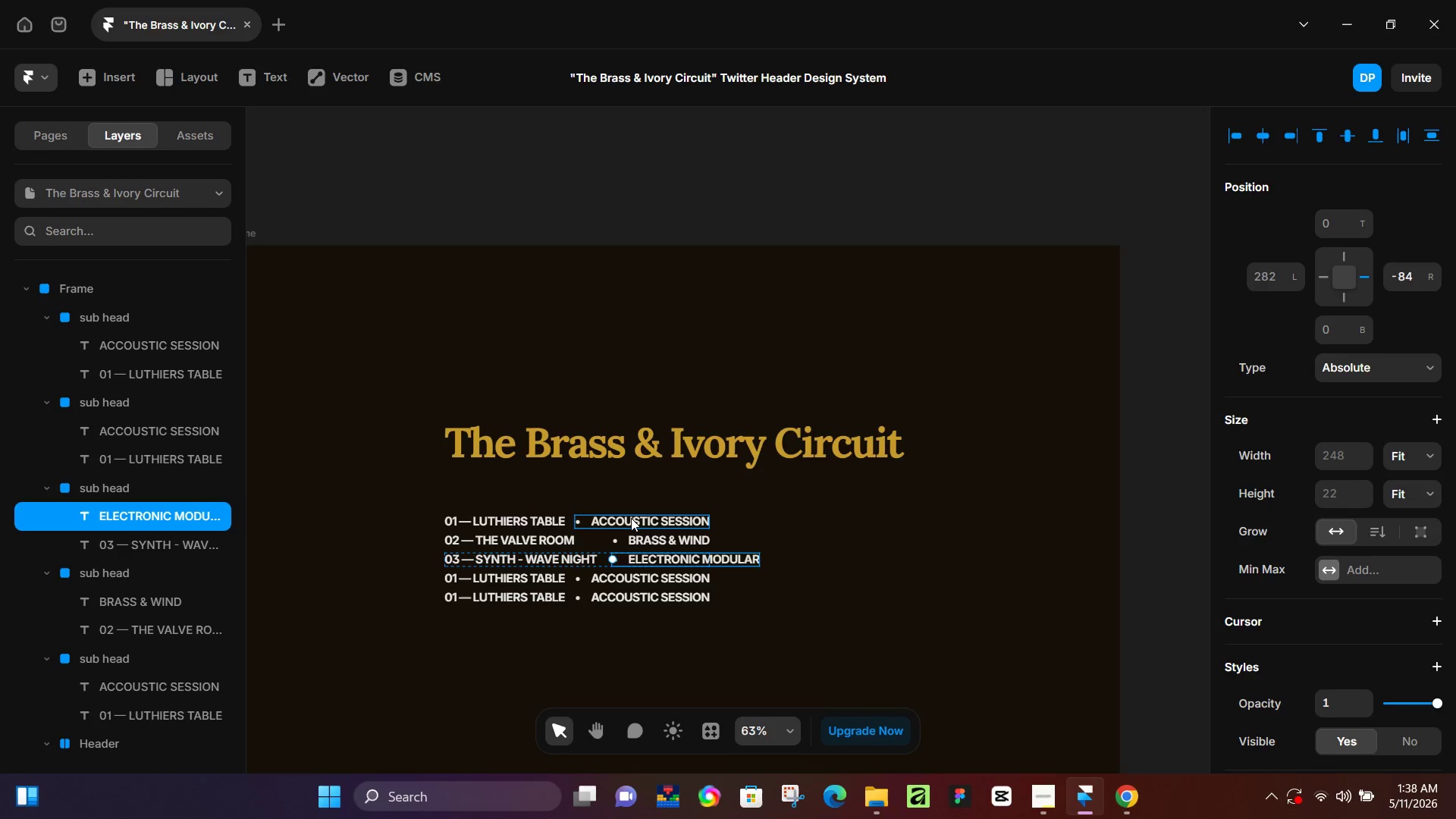 
left_click([633, 518])
 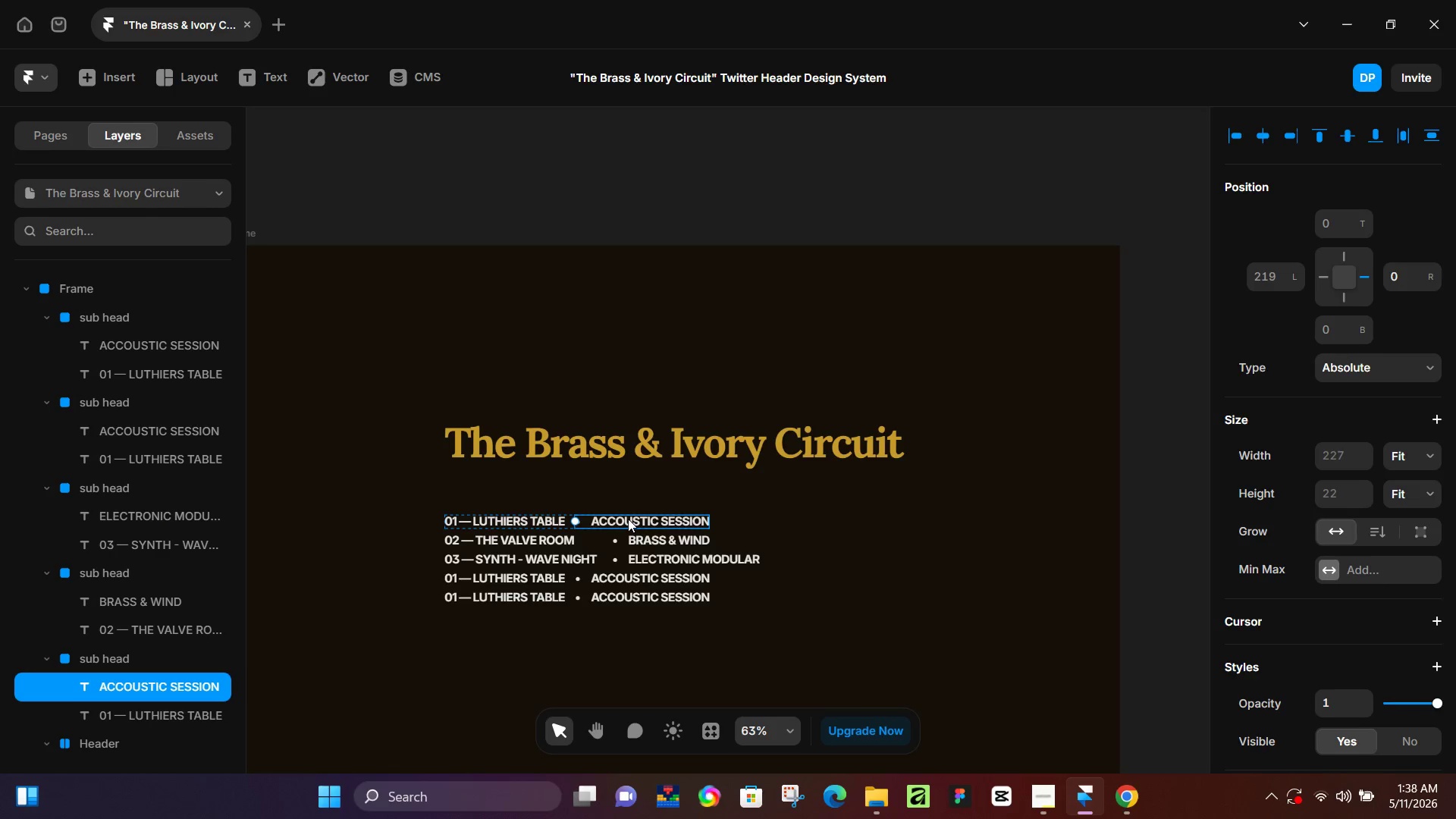 
left_click_drag(start_coordinate=[628, 519], to_coordinate=[666, 520])
 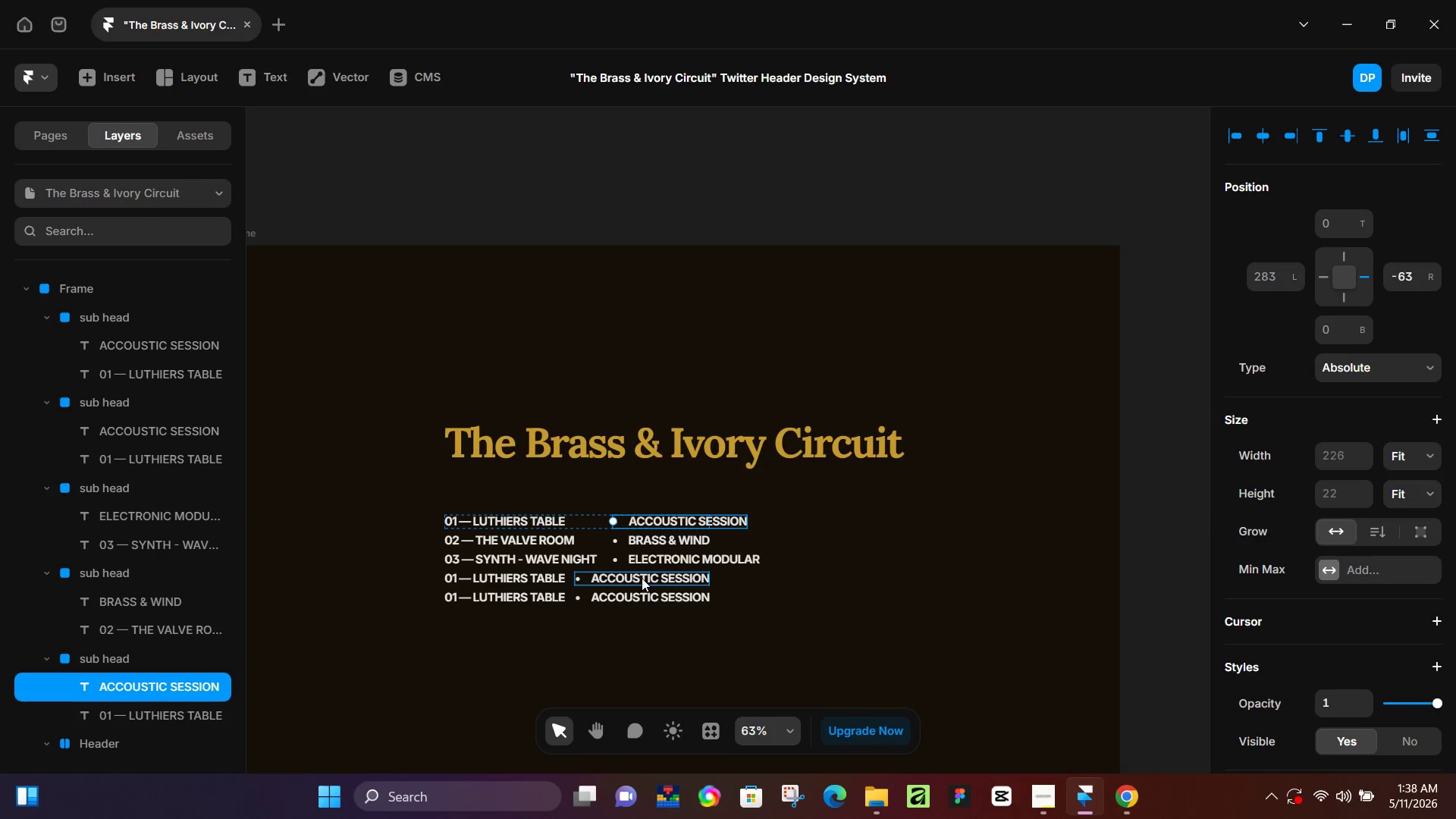 
left_click([642, 578])
 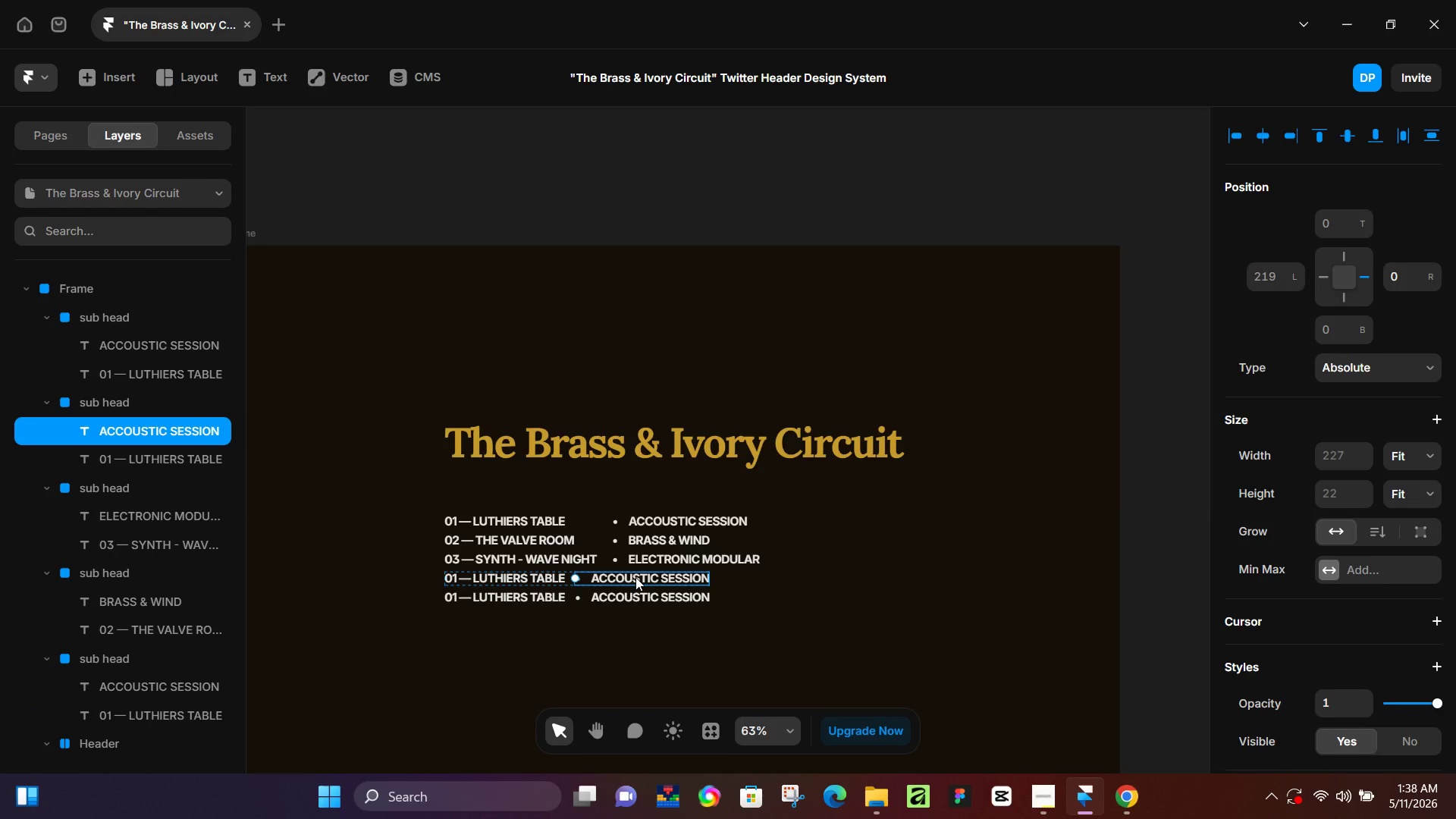 
double_click([635, 577])
 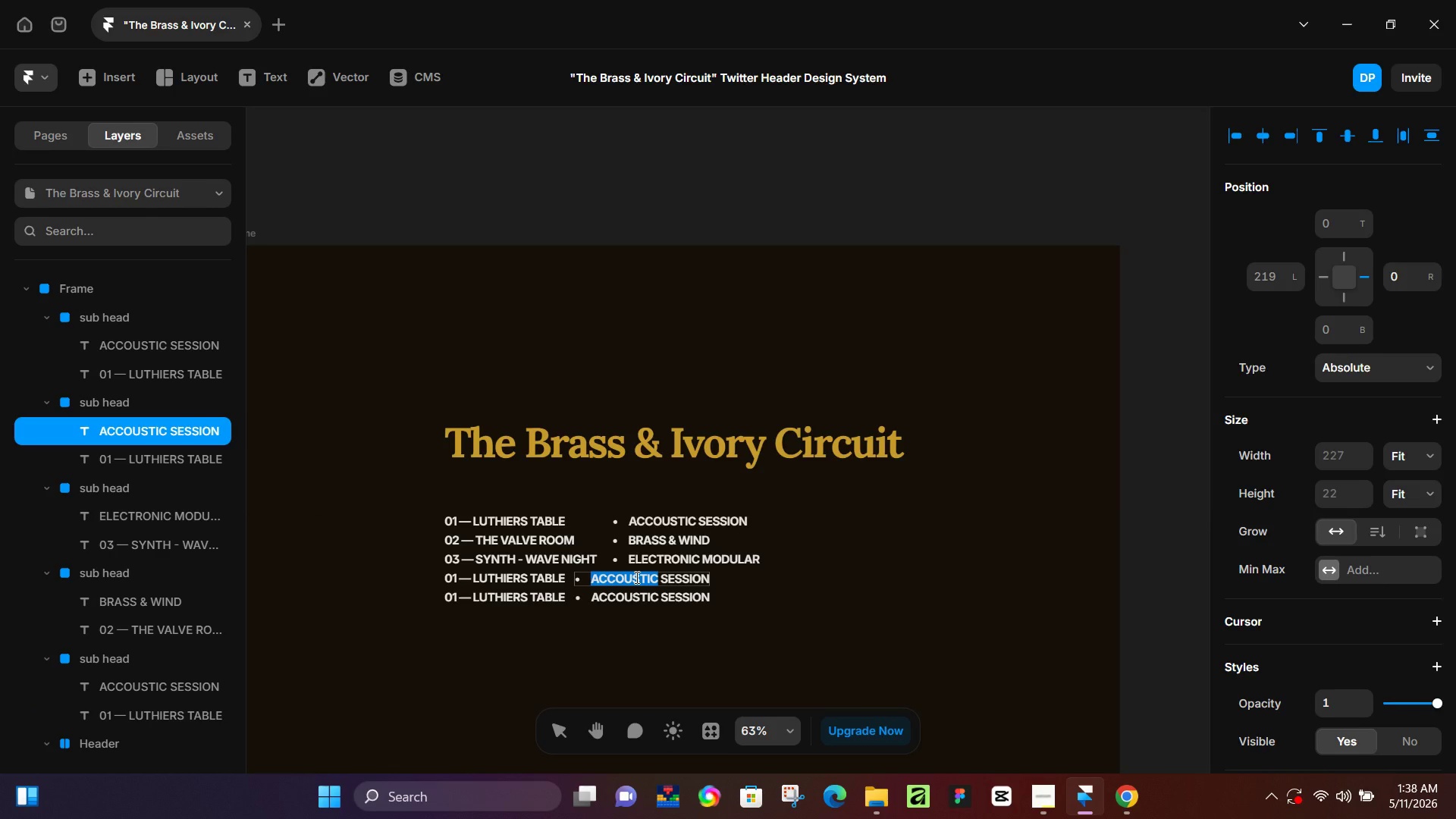 
key(Control+A)
 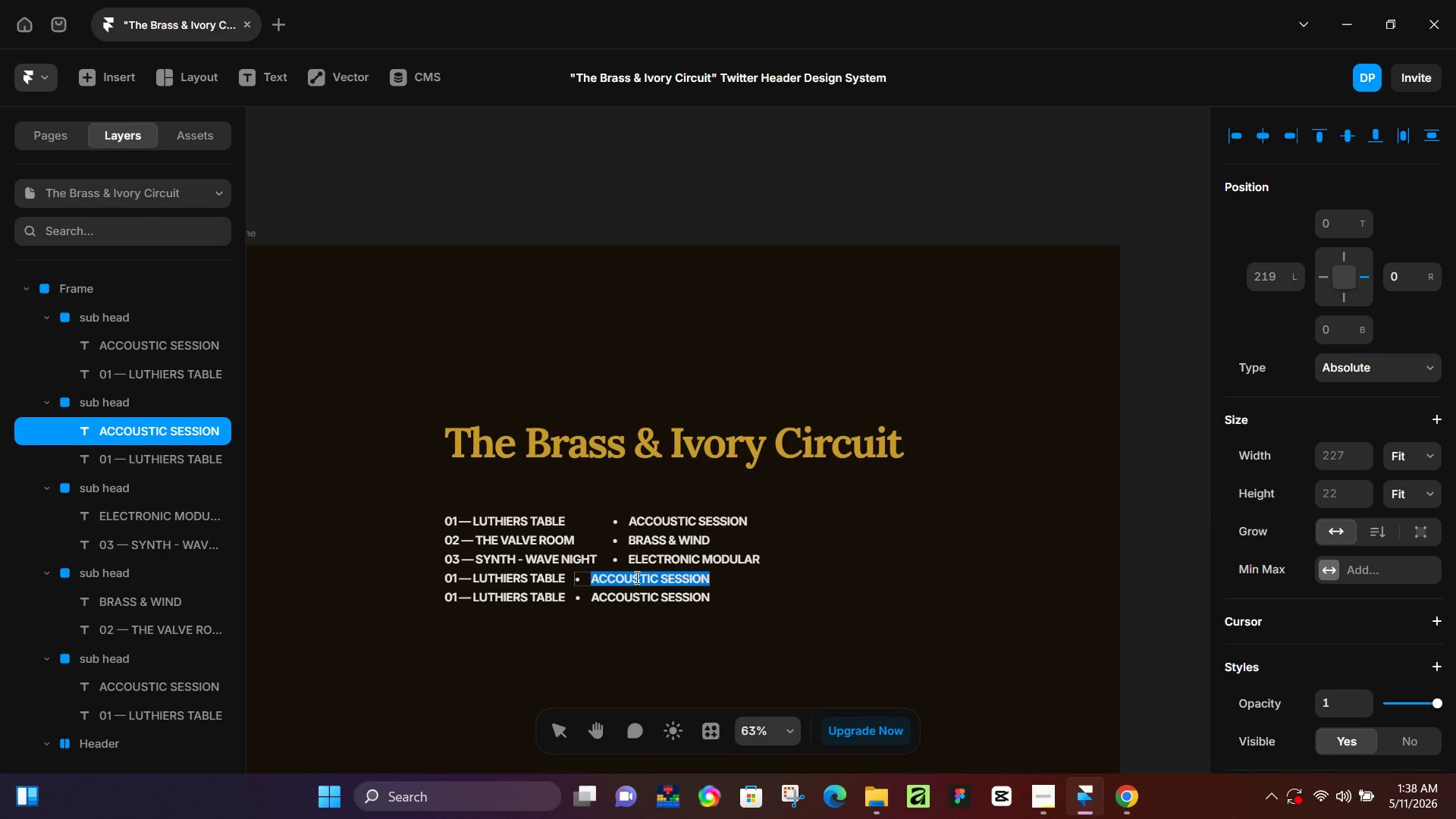 
type(GRAND )
 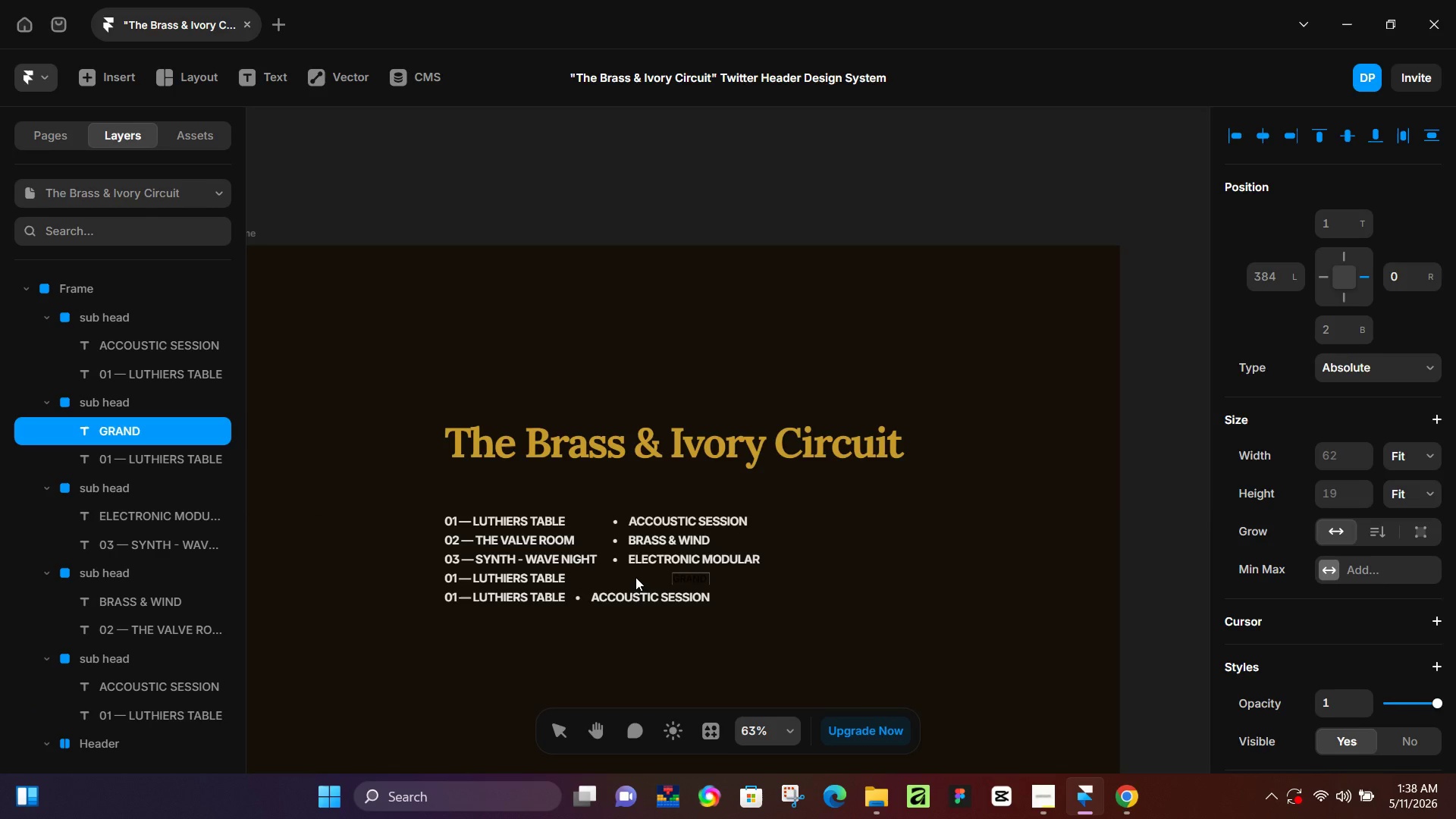 
key(Control+Z)
 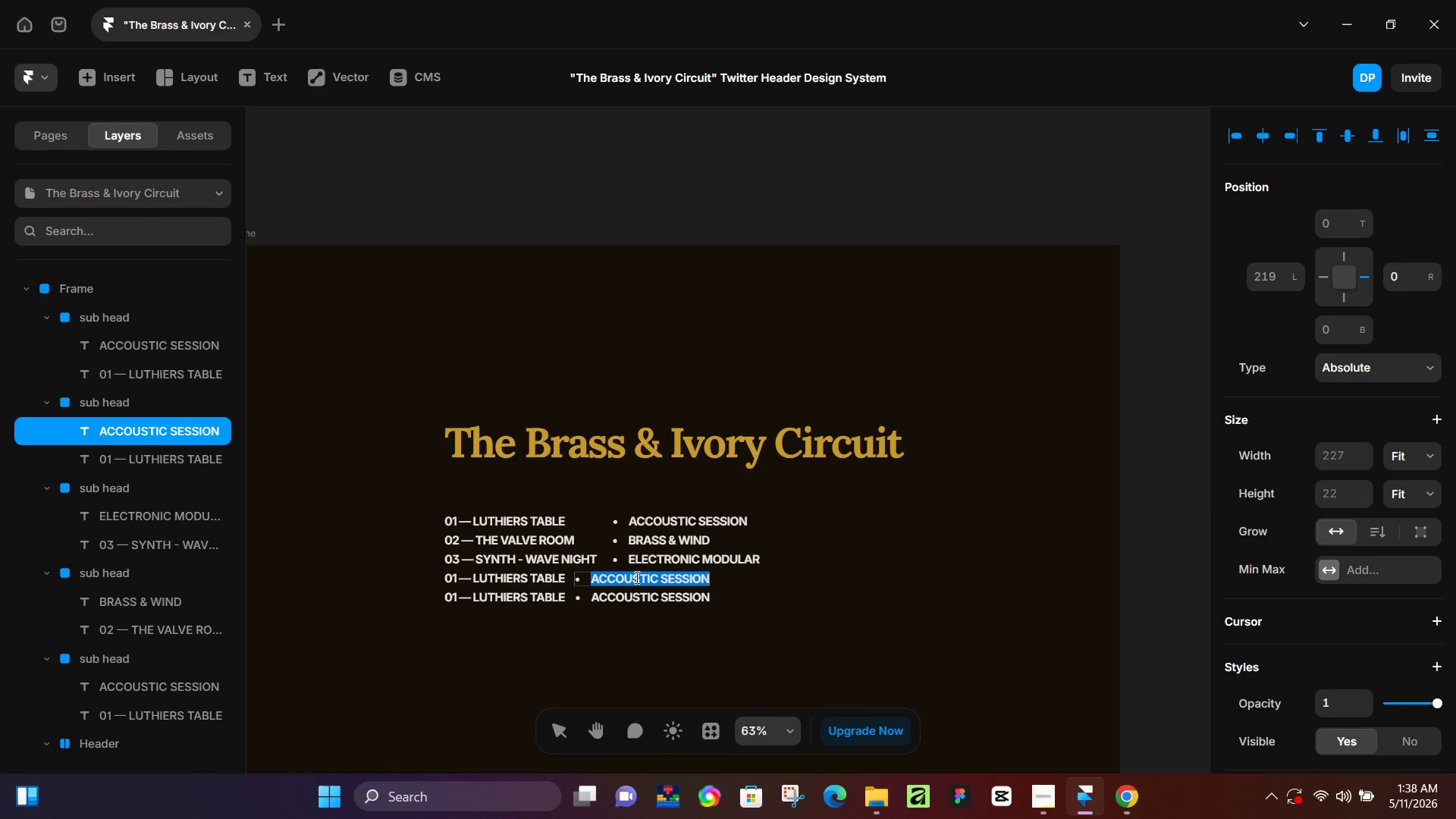 
key(ArrowRight)
 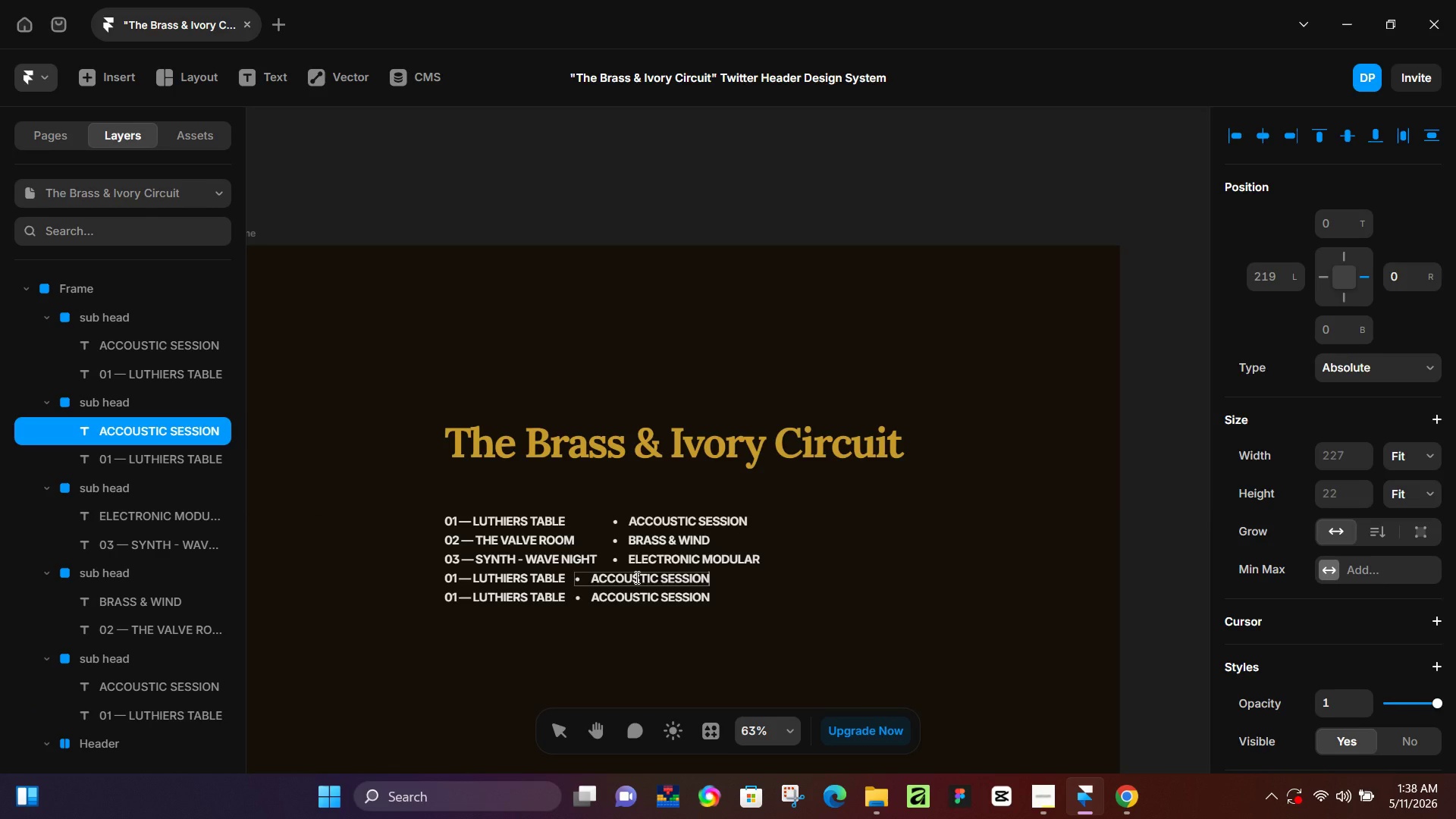 
hold_key(key=ArrowLeft, duration=0.91)
 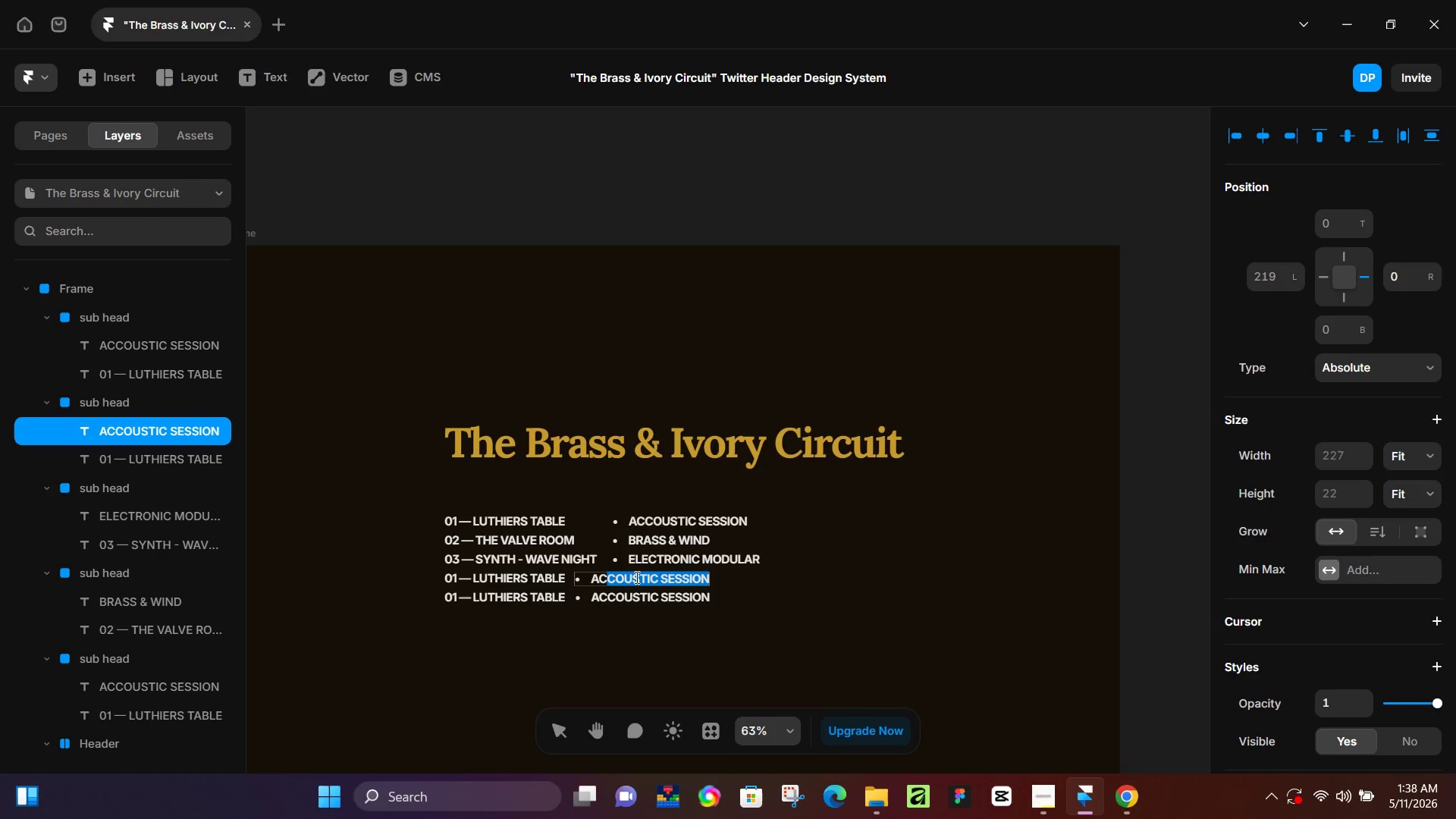 
key(Shift+ArrowLeft)
 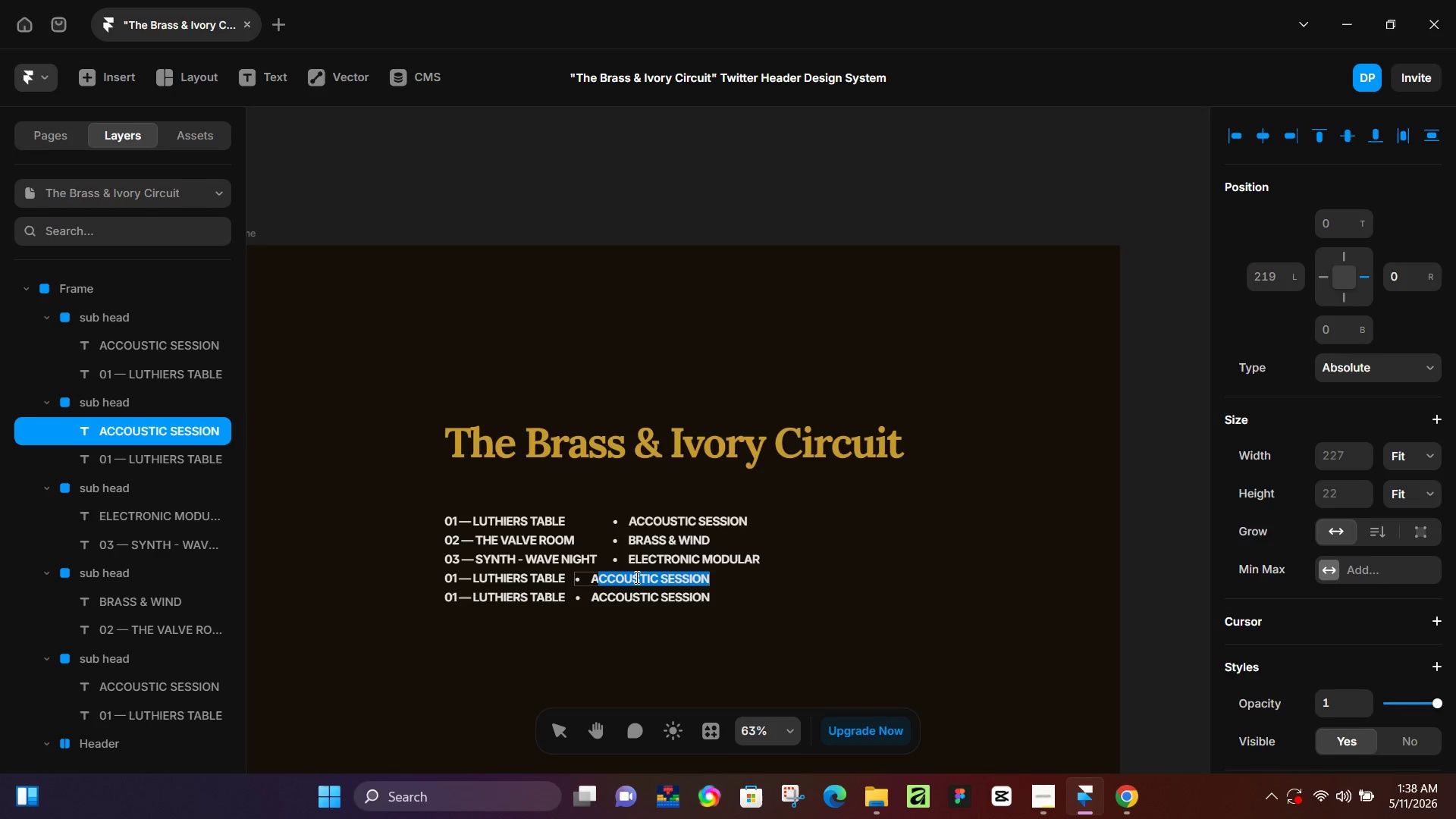 
key(Shift+ArrowLeft)
 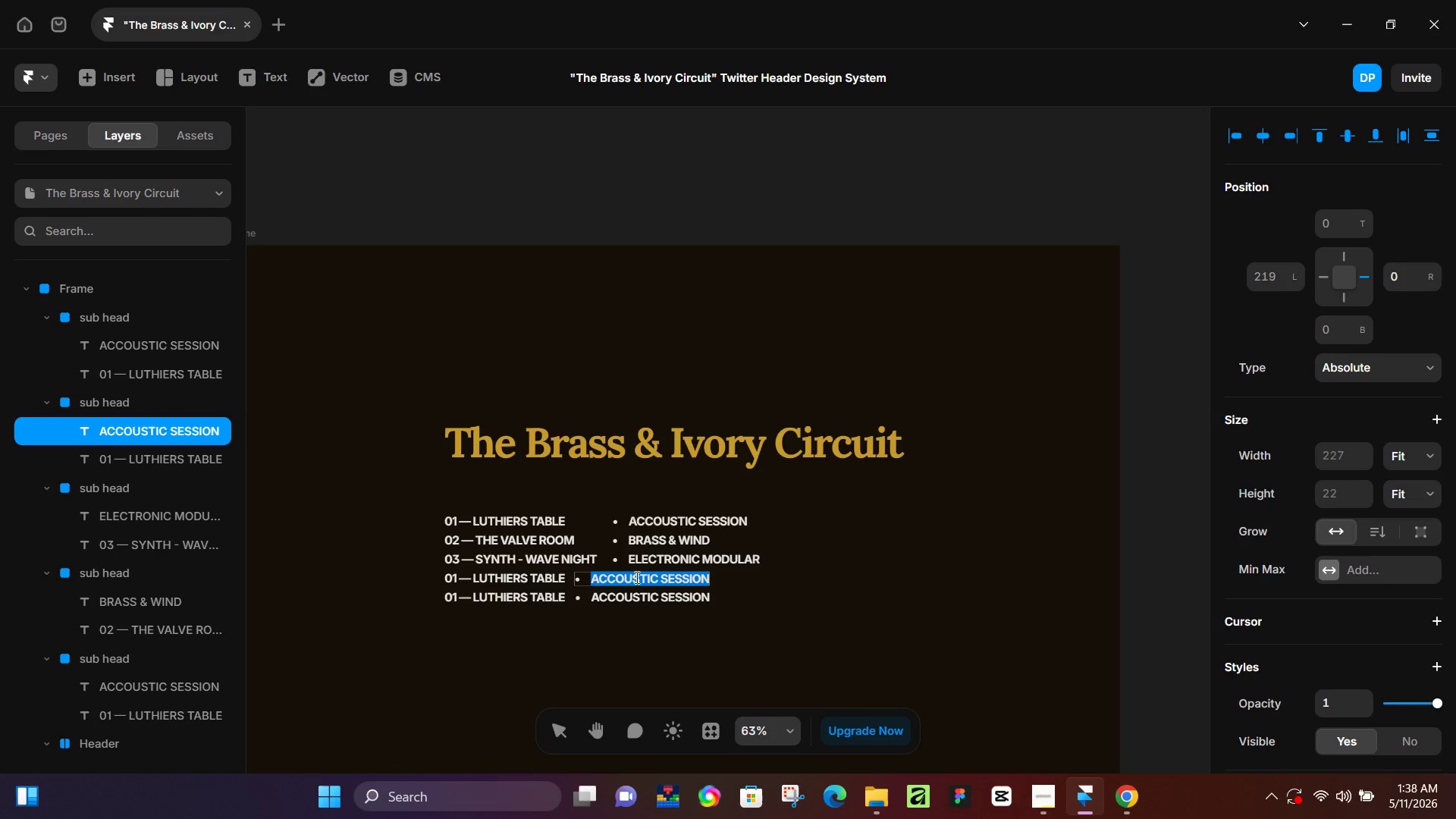 
key(Shift+ArrowLeft)
 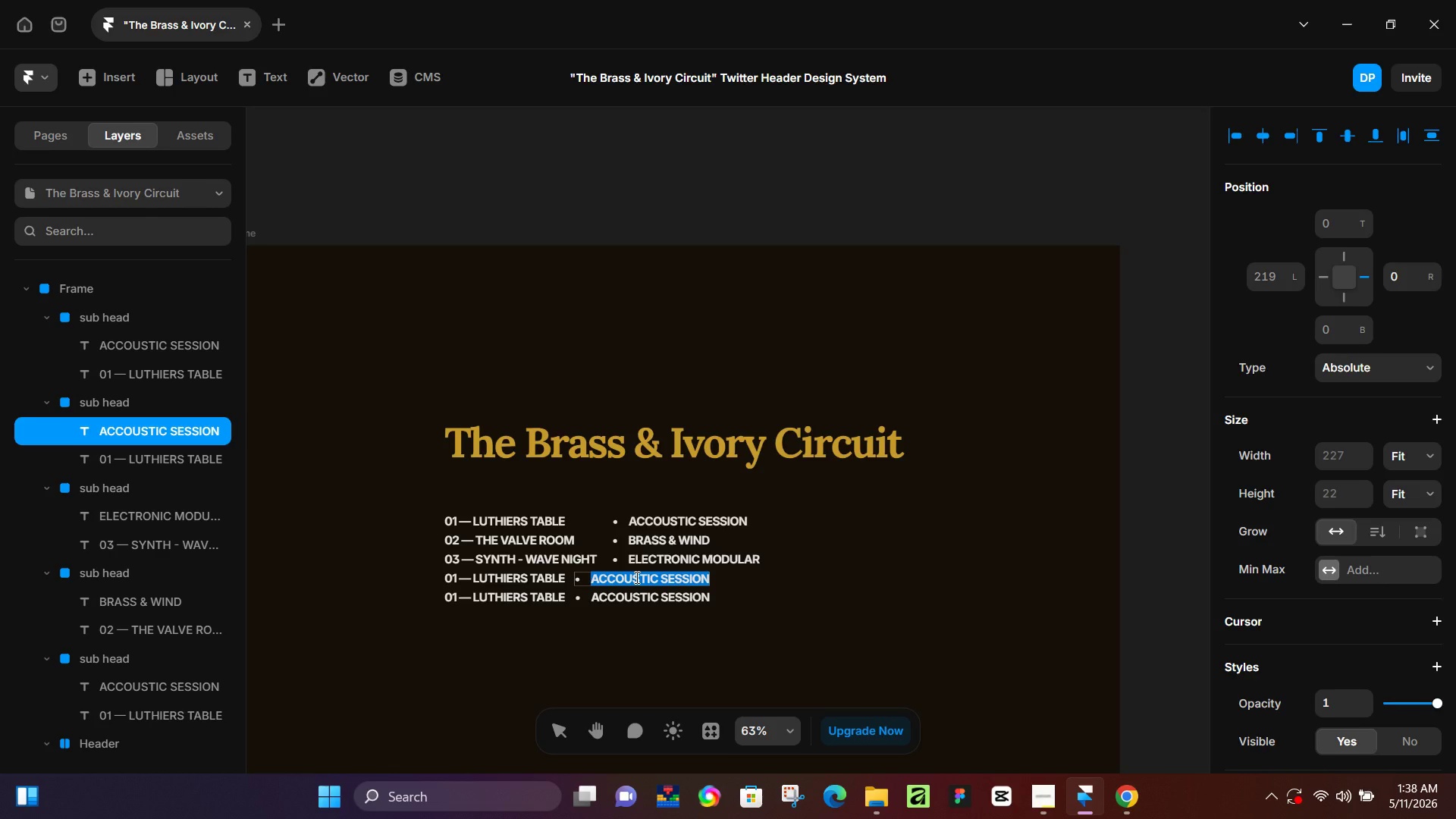 
type(GRAND PIANO)
 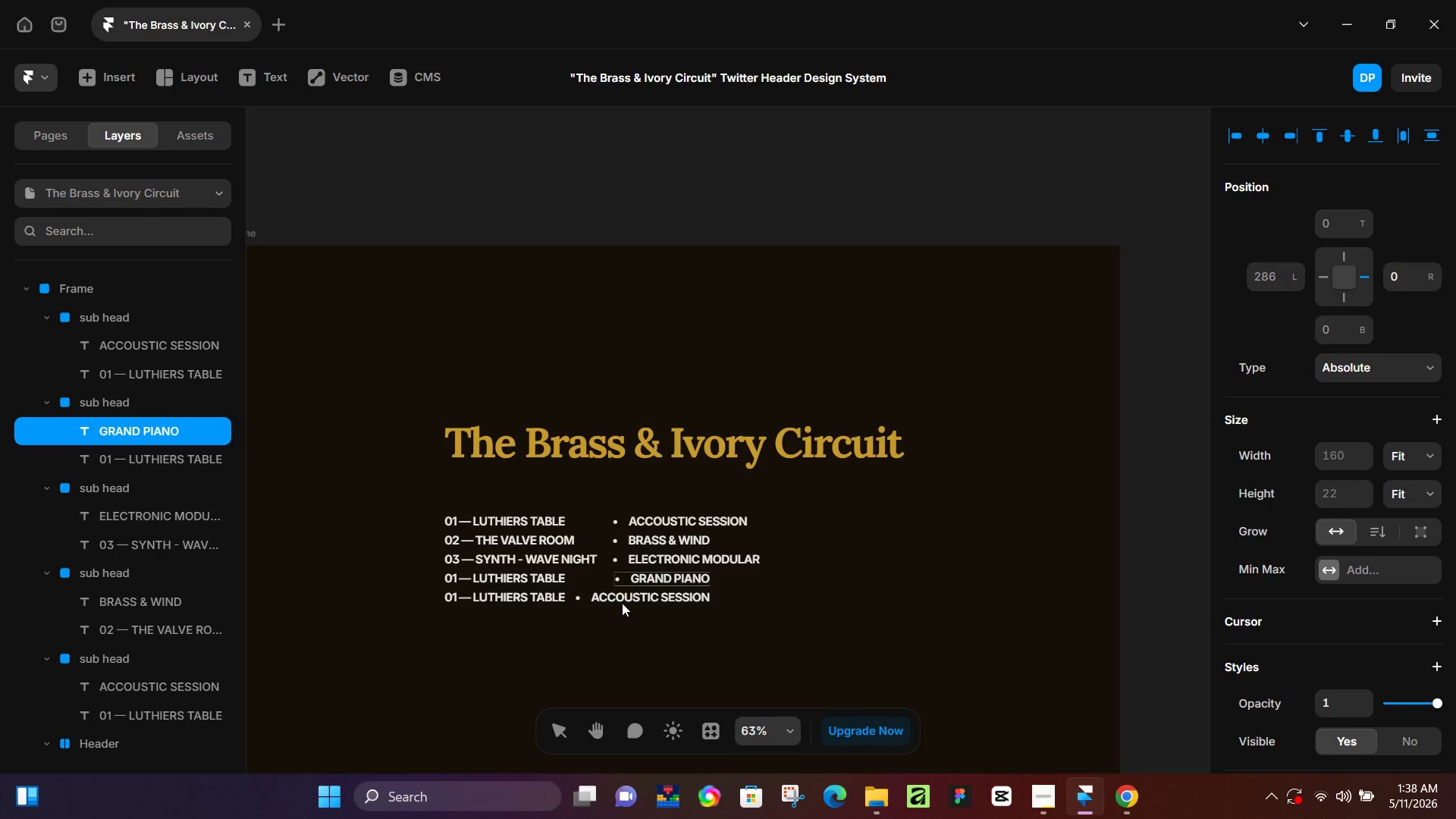 
left_click([660, 623])
 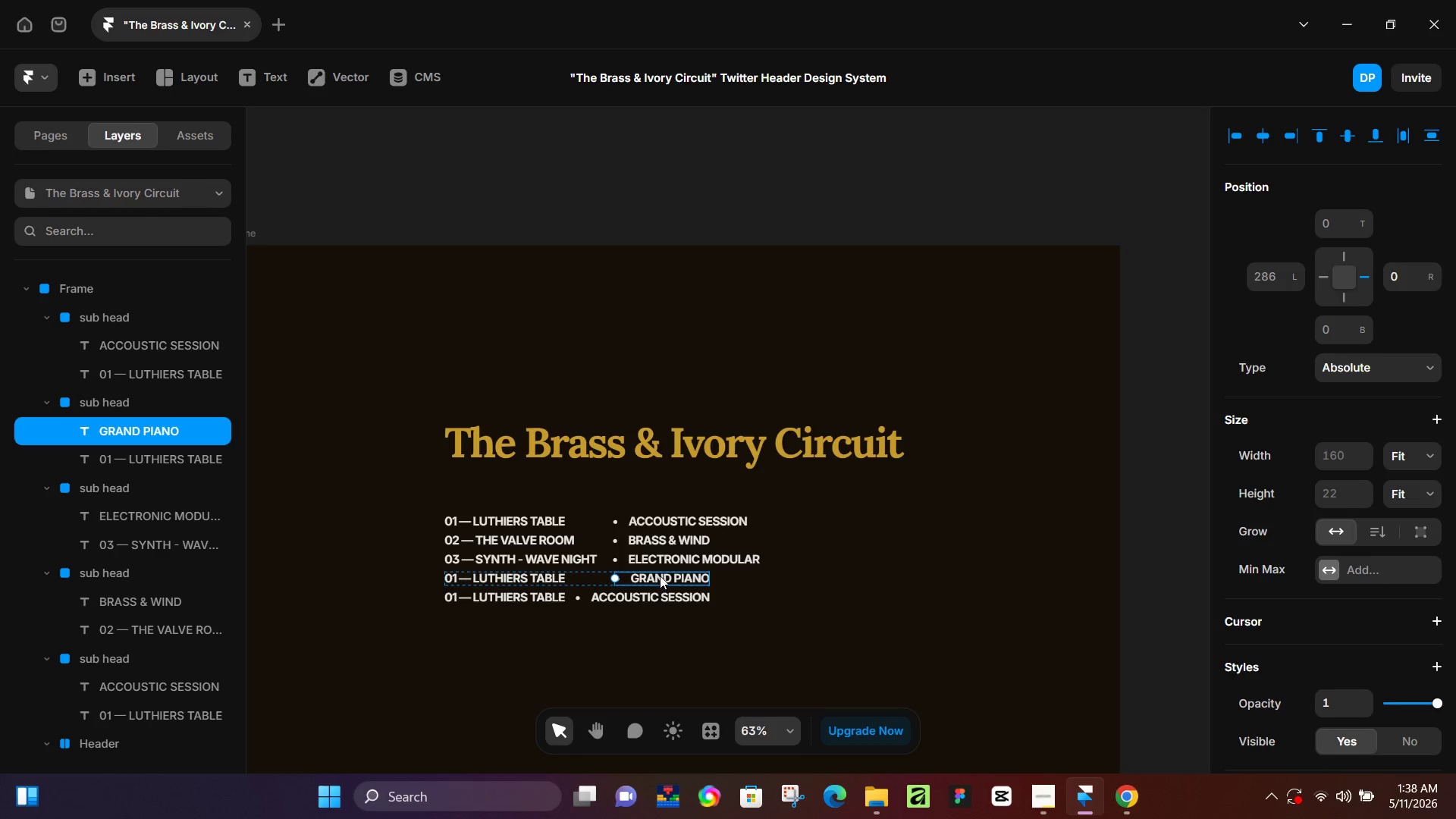 
left_click_drag(start_coordinate=[660, 576], to_coordinate=[655, 578])
 